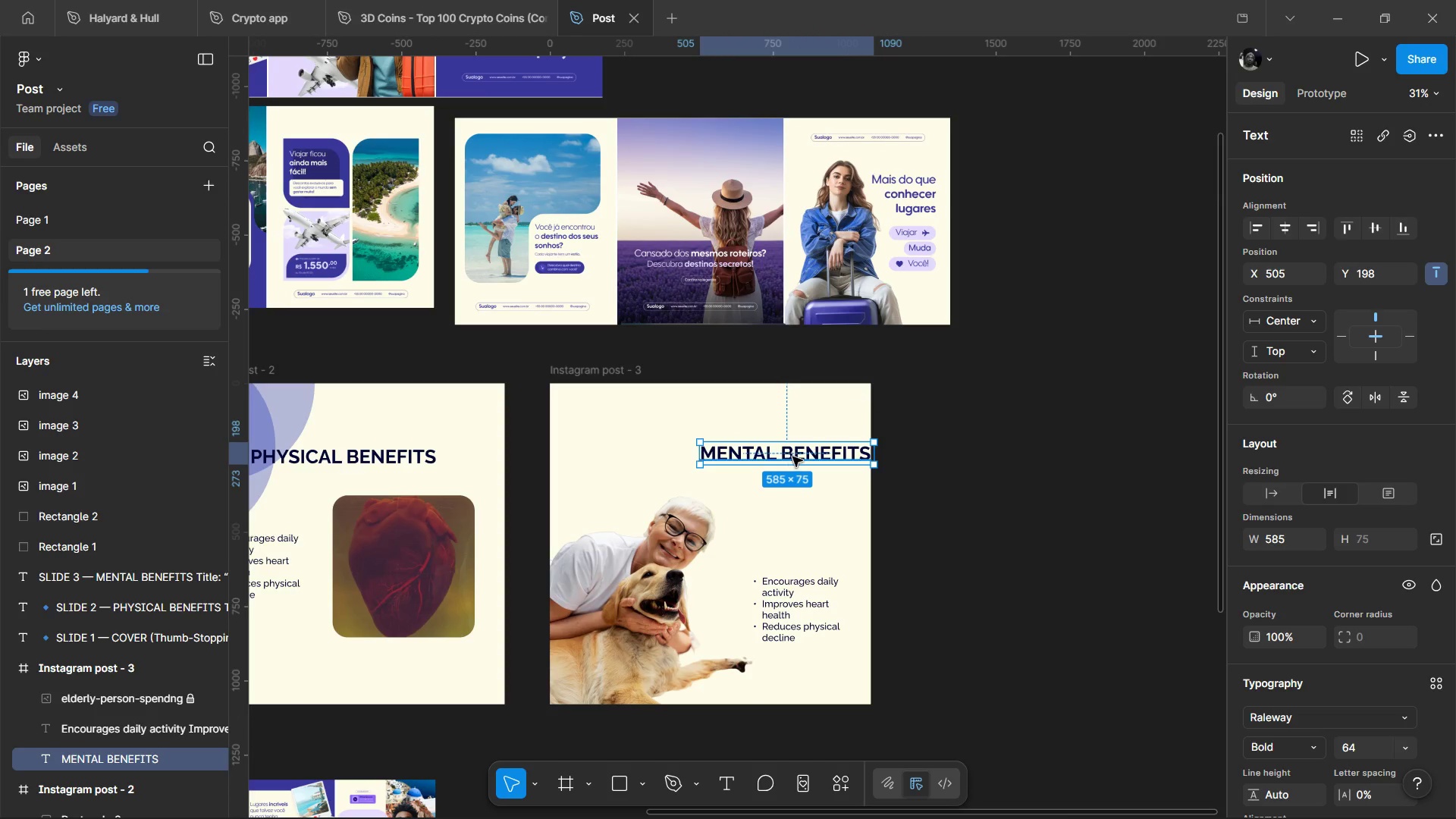 
left_click_drag(start_coordinate=[792, 457], to_coordinate=[761, 455])
 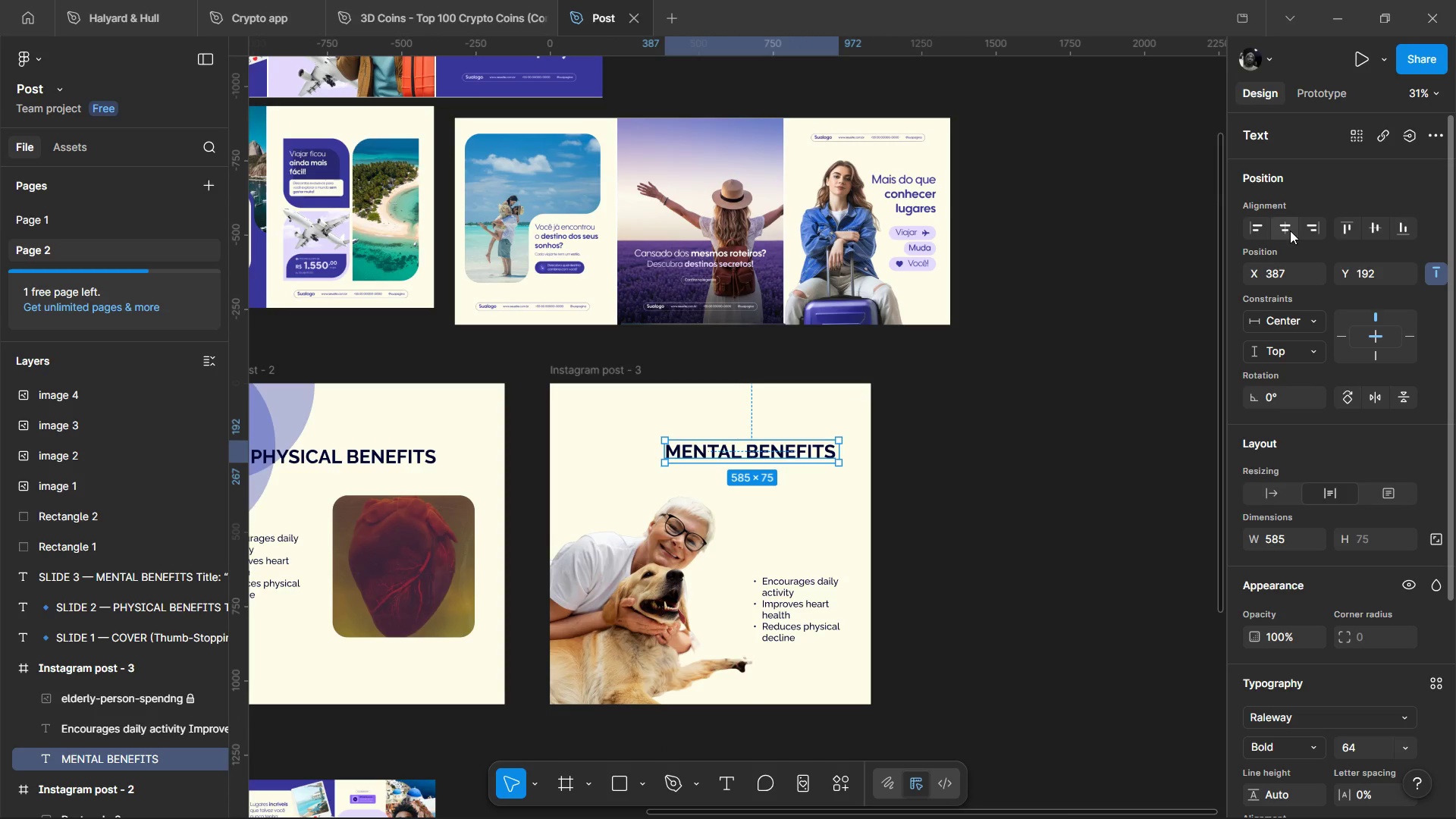 
left_click([1290, 231])
 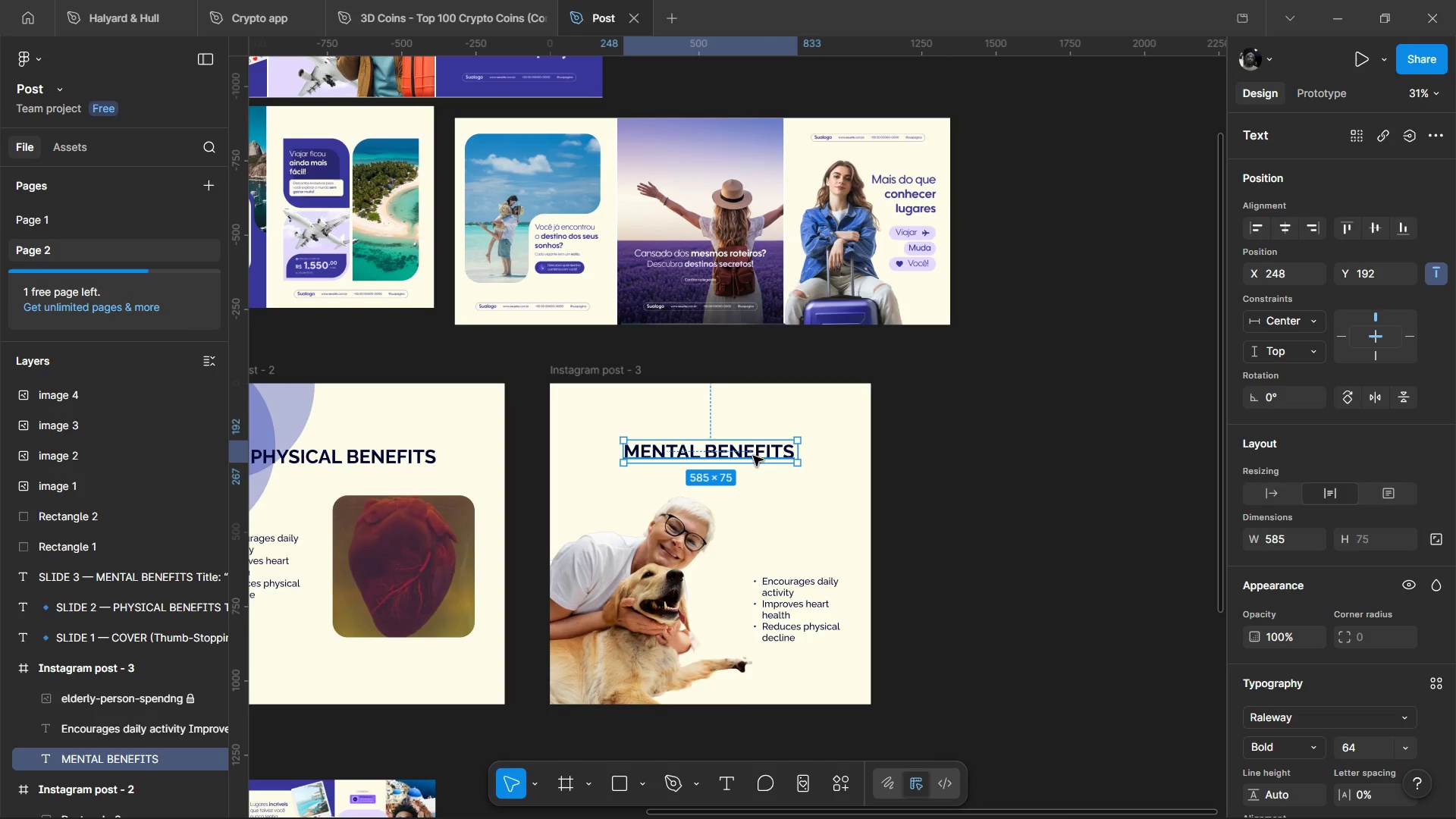 
left_click_drag(start_coordinate=[753, 456], to_coordinate=[752, 464])
 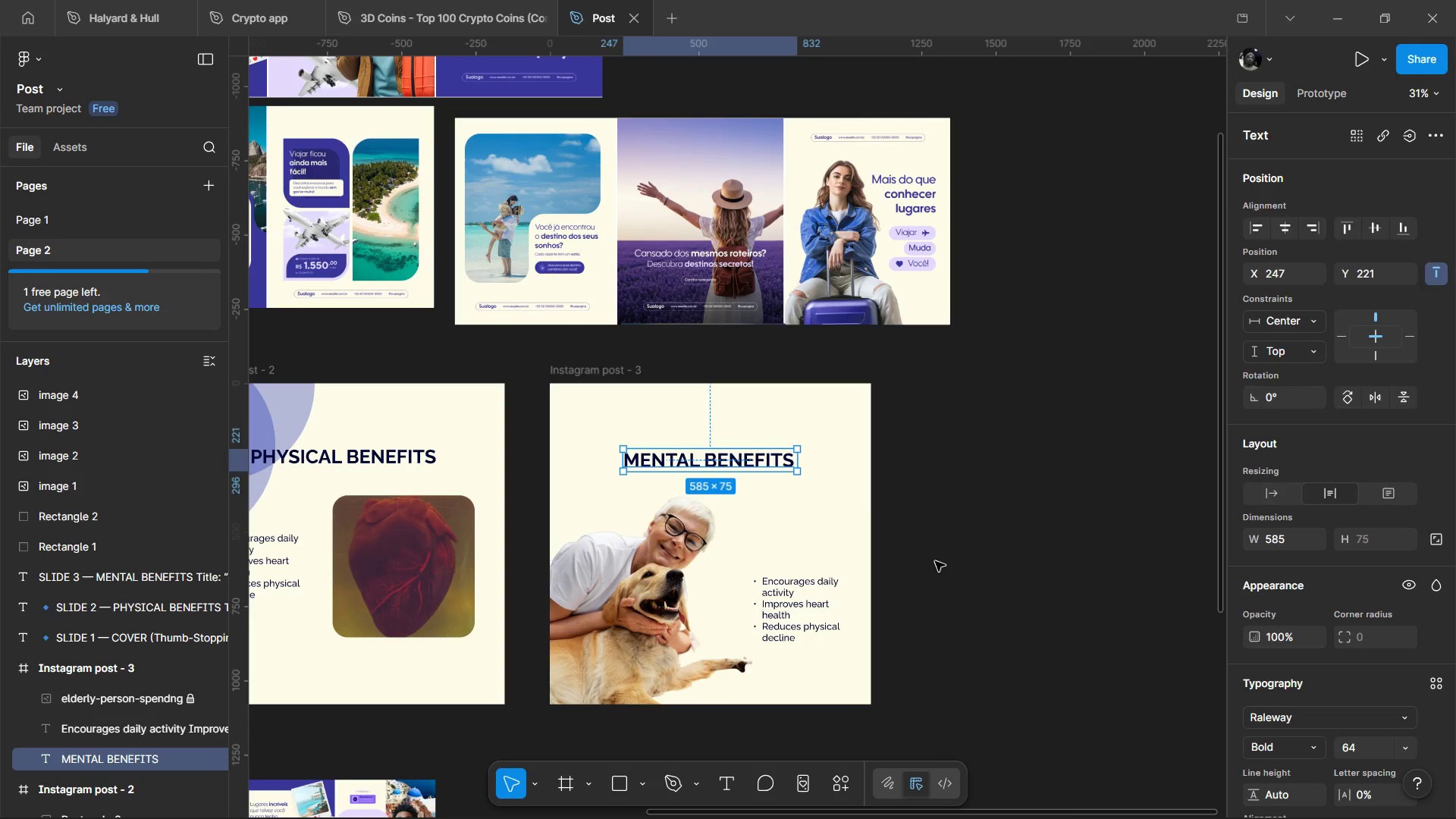 
left_click_drag(start_coordinate=[934, 557], to_coordinate=[938, 559])
 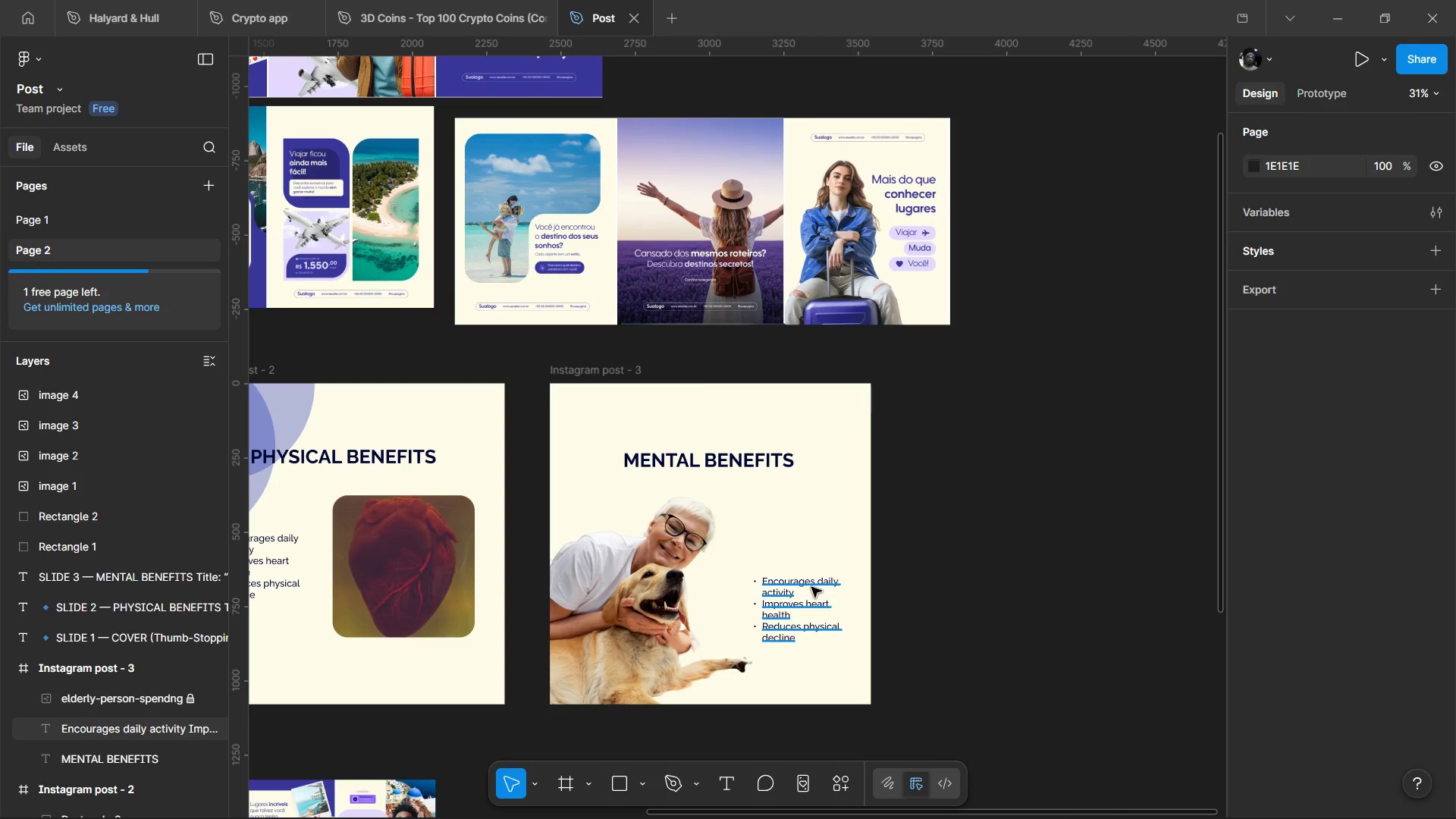 
double_click([811, 587])
 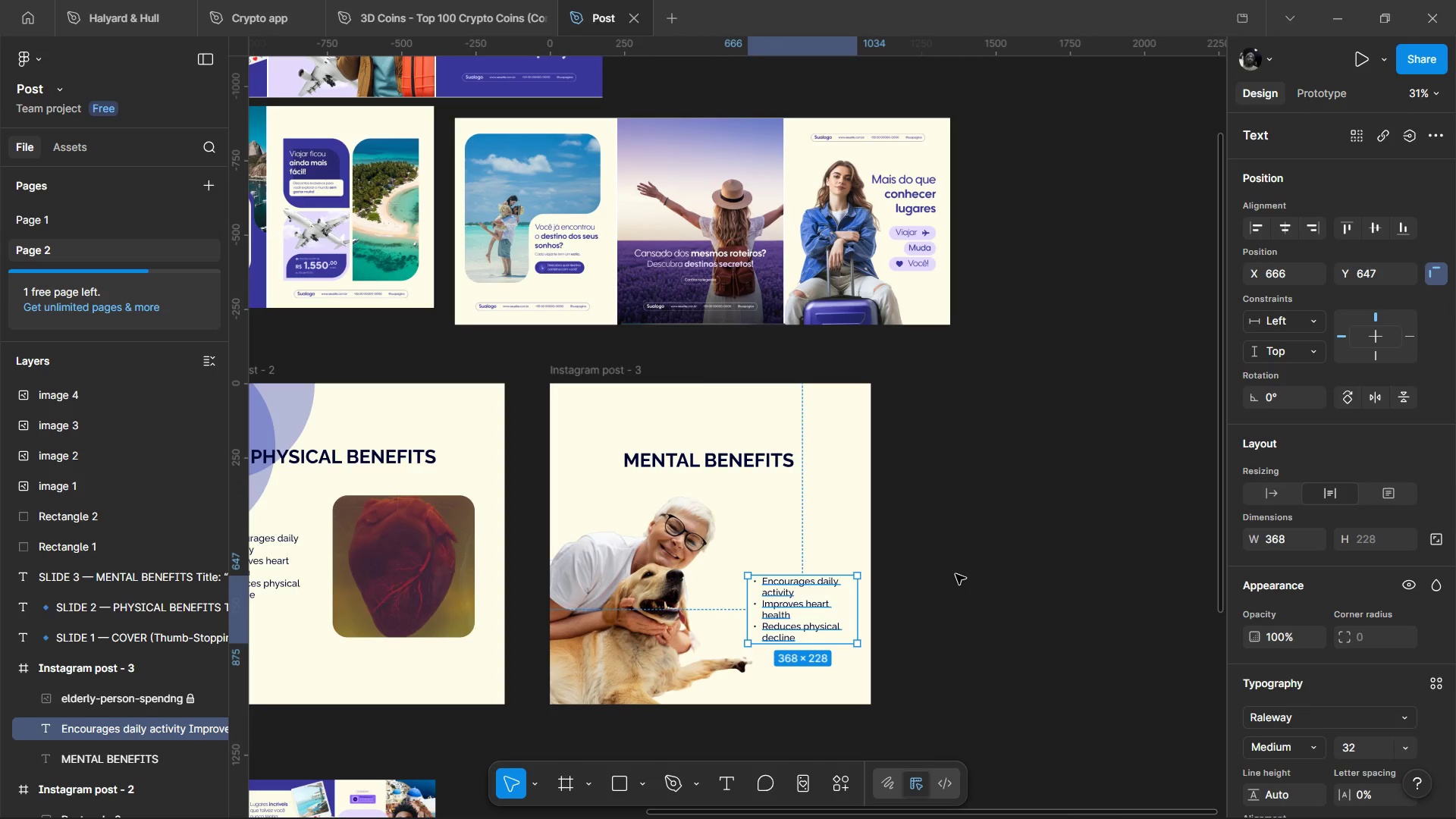 
key(Delete)
 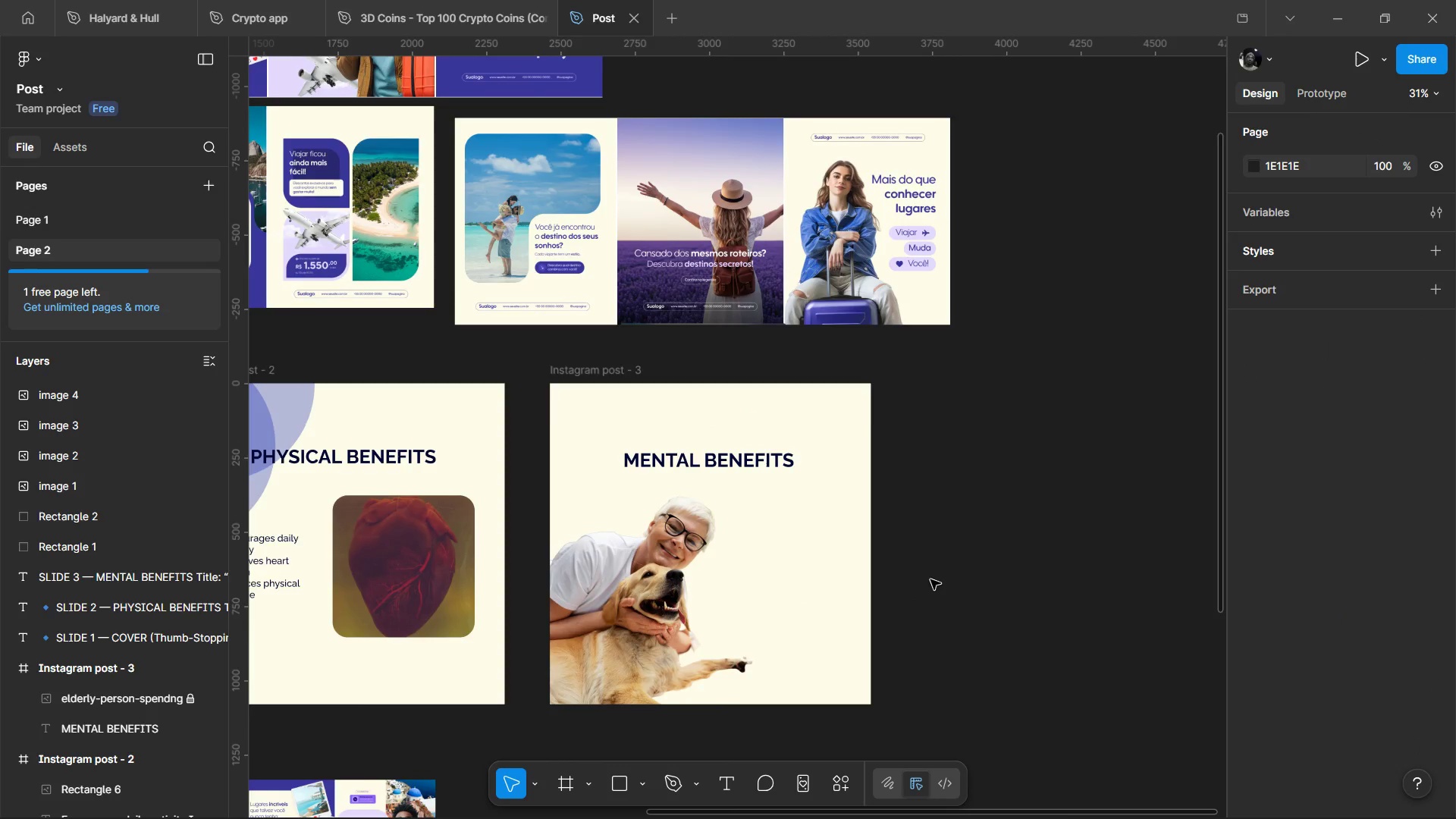 
hold_key(key=ControlLeft, duration=0.59)
hold_key(key=ControlLeft, duration=0.55)
scroll: coordinate [578, 728], scroll_direction: none, amount: 0.0
 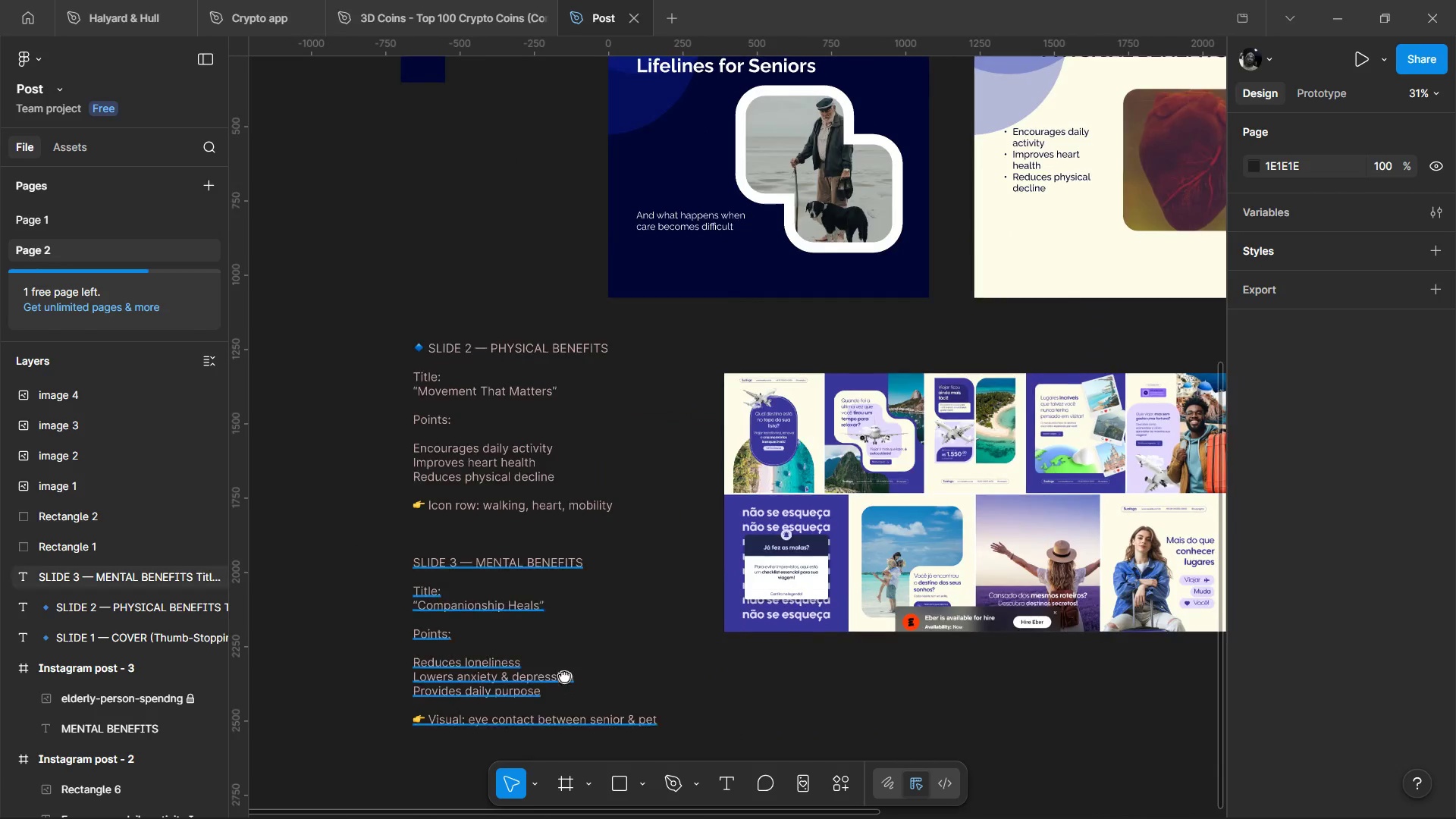 
scroll: coordinate [566, 681], scroll_direction: down, amount: 1.0
 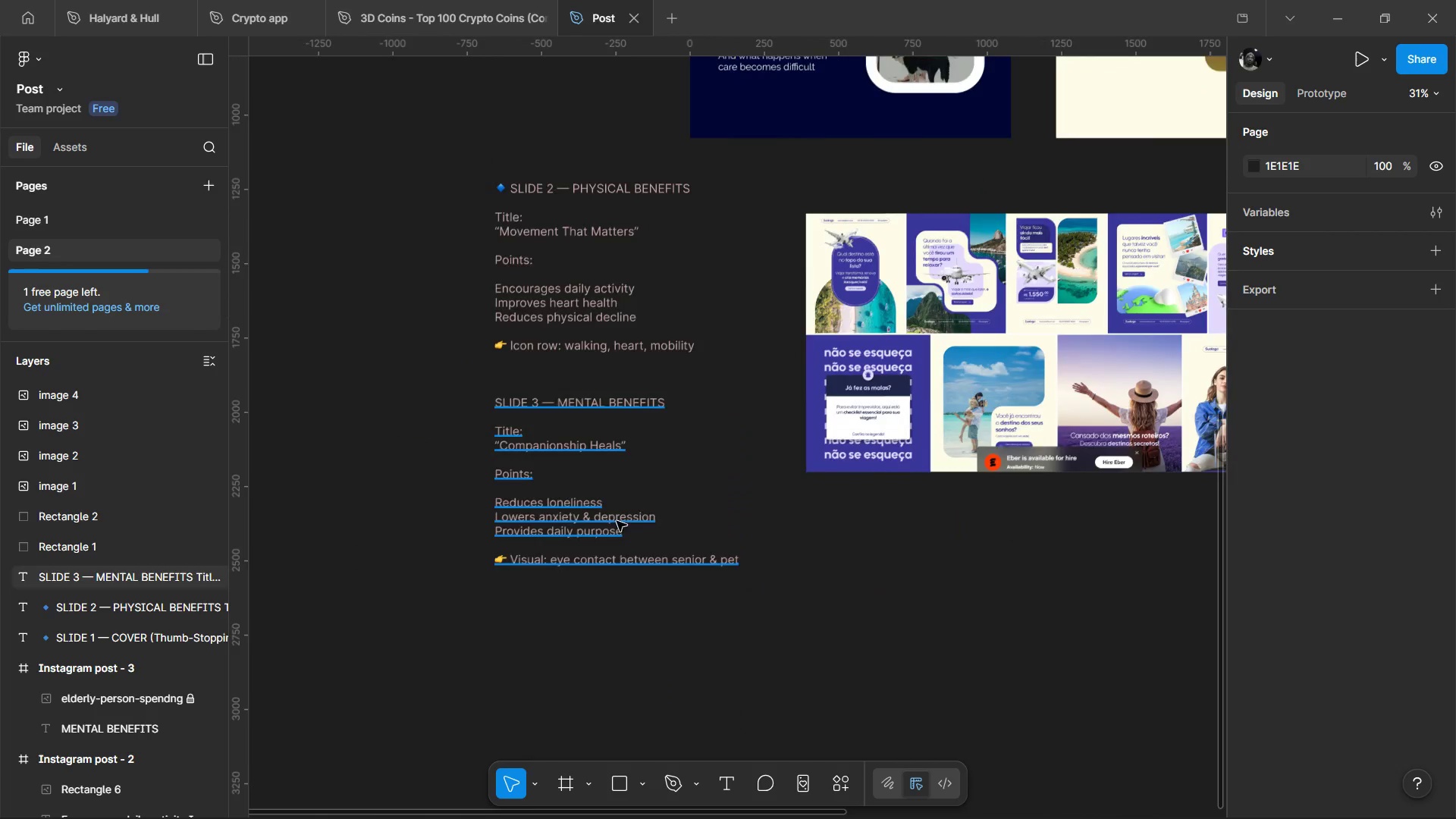 
hold_key(key=ControlLeft, duration=0.64)
scroll: coordinate [544, 530], scroll_direction: up, amount: 3.0
 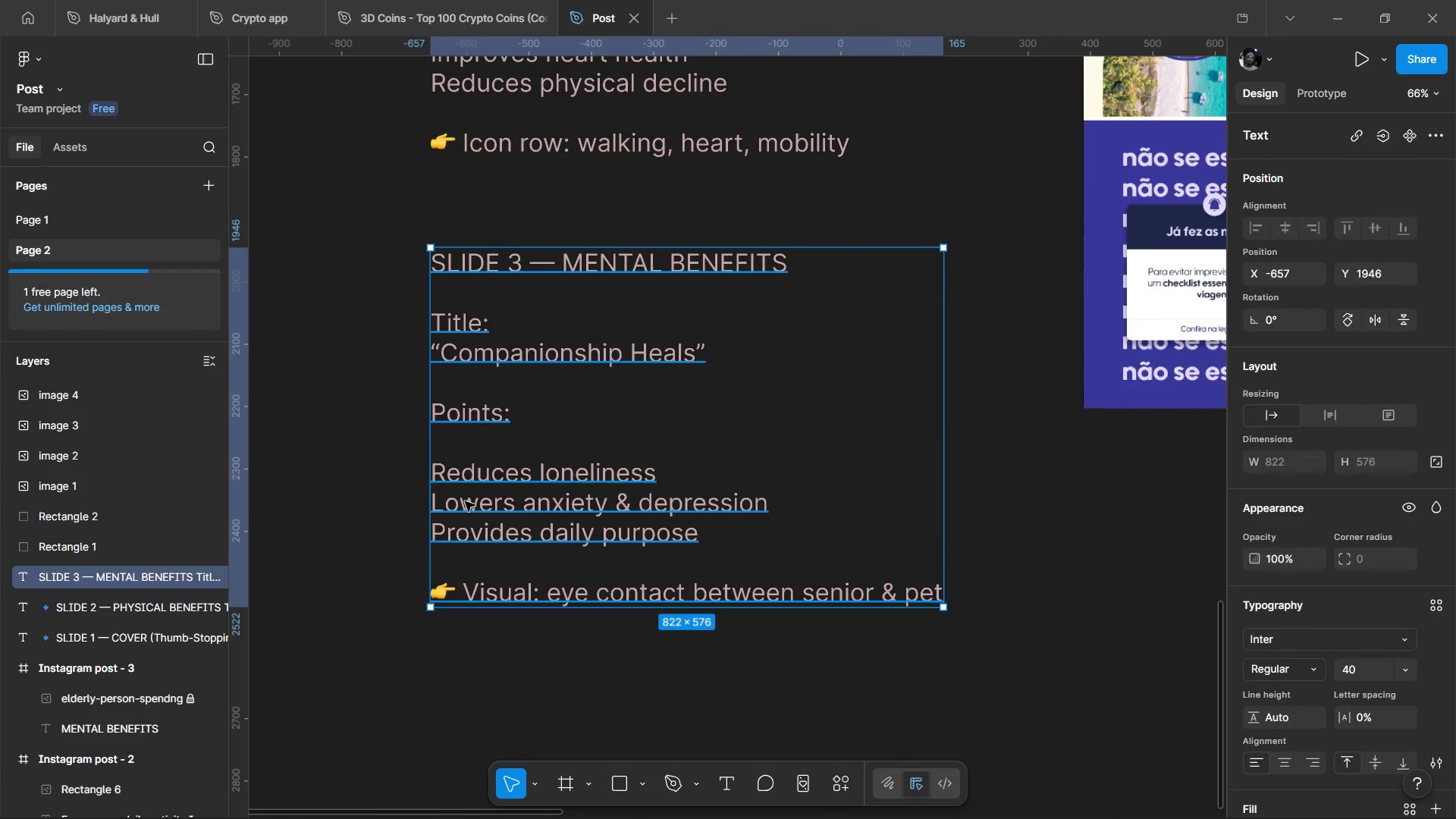 
double_click([465, 501])
 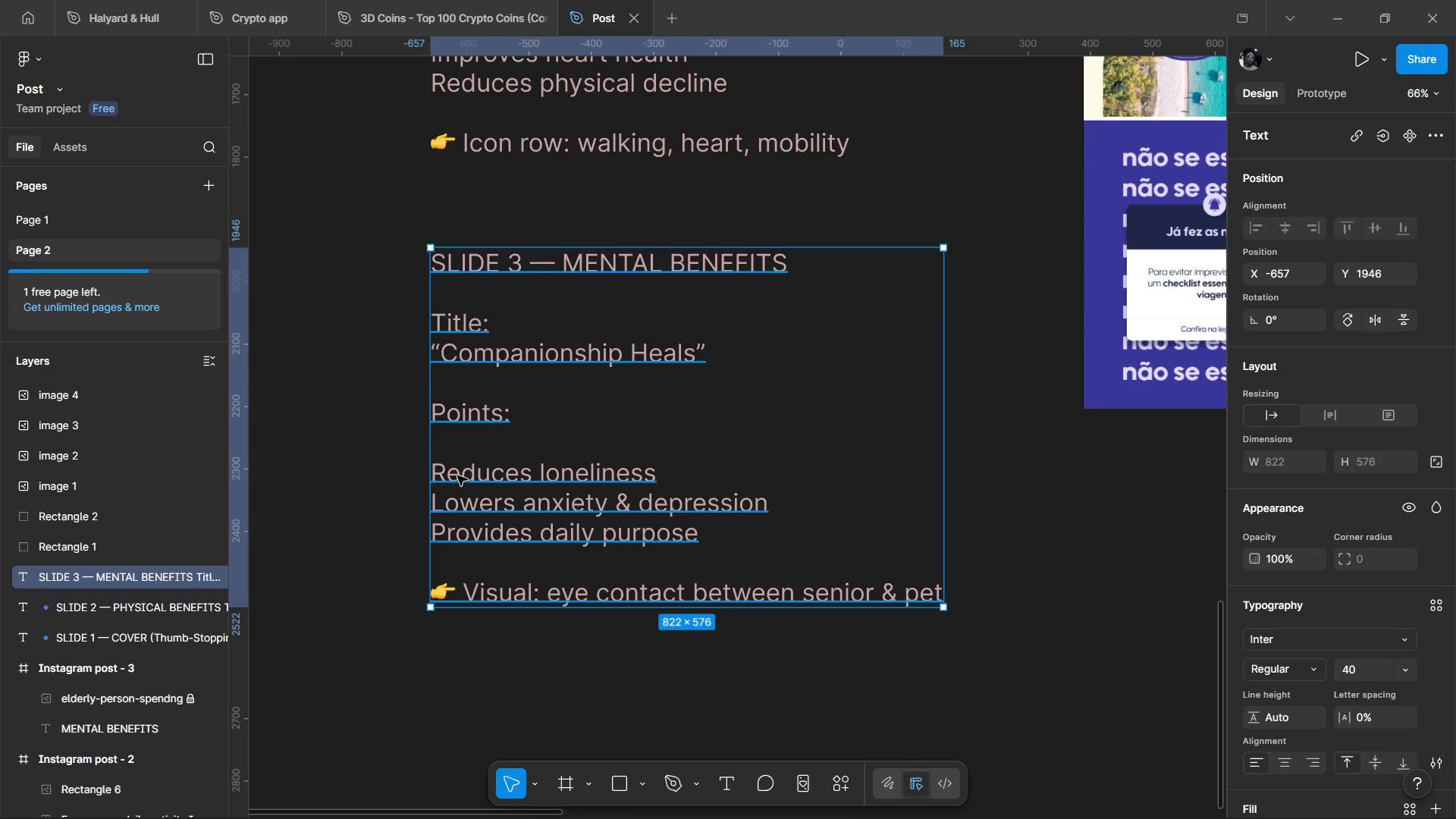 
double_click([457, 475])
 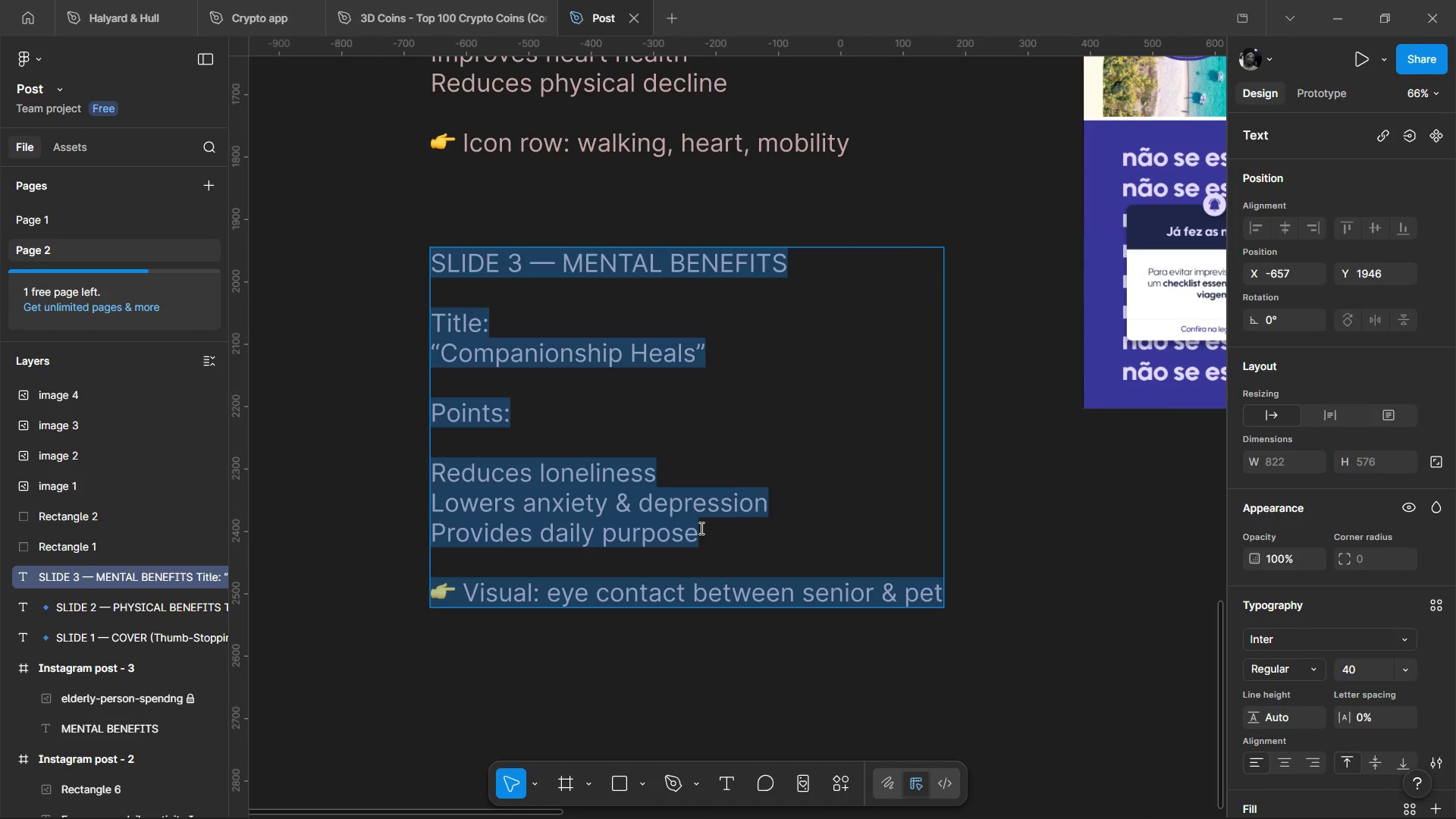 
left_click([700, 528])
 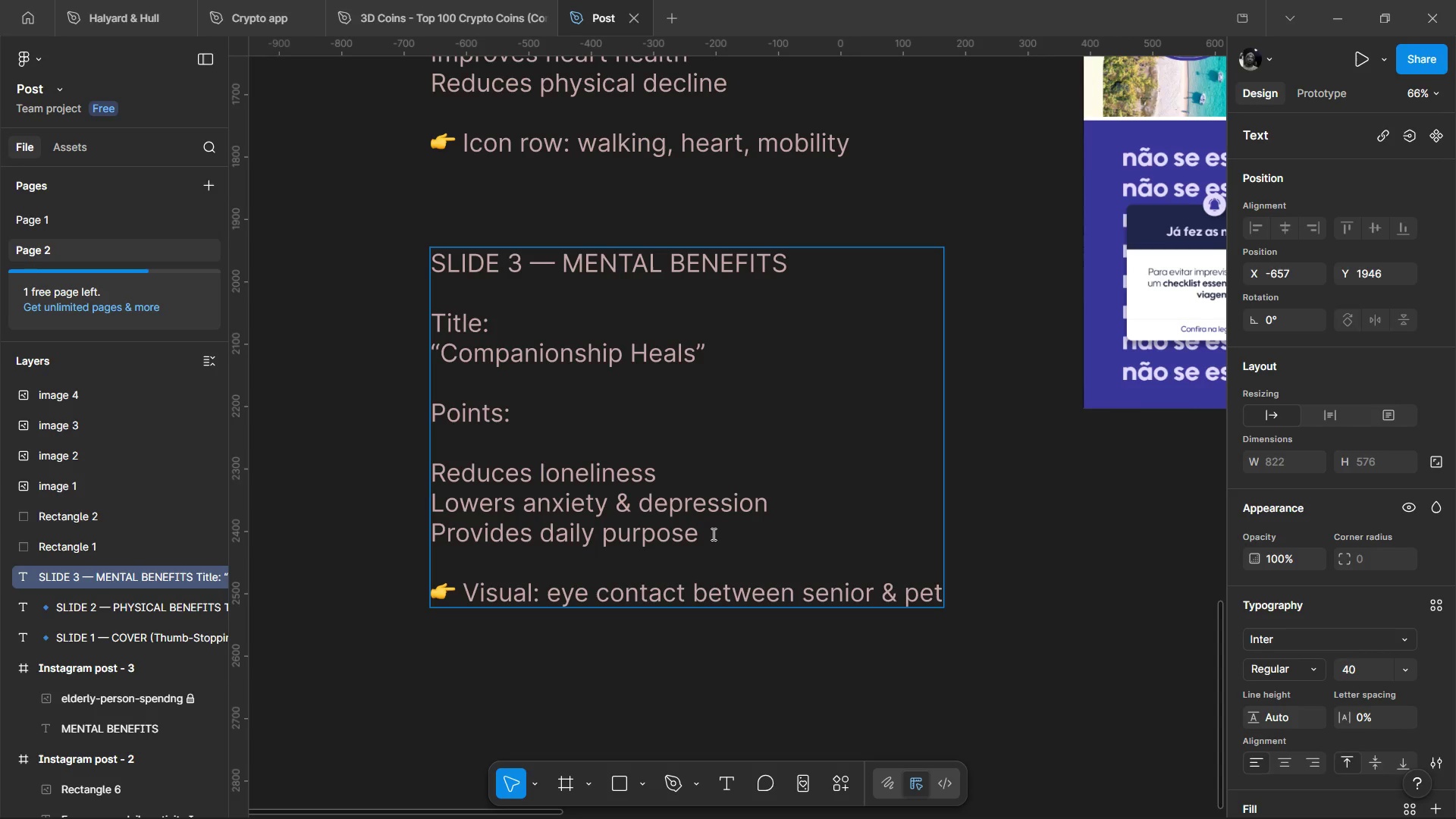 
left_click_drag(start_coordinate=[712, 533], to_coordinate=[425, 439])
 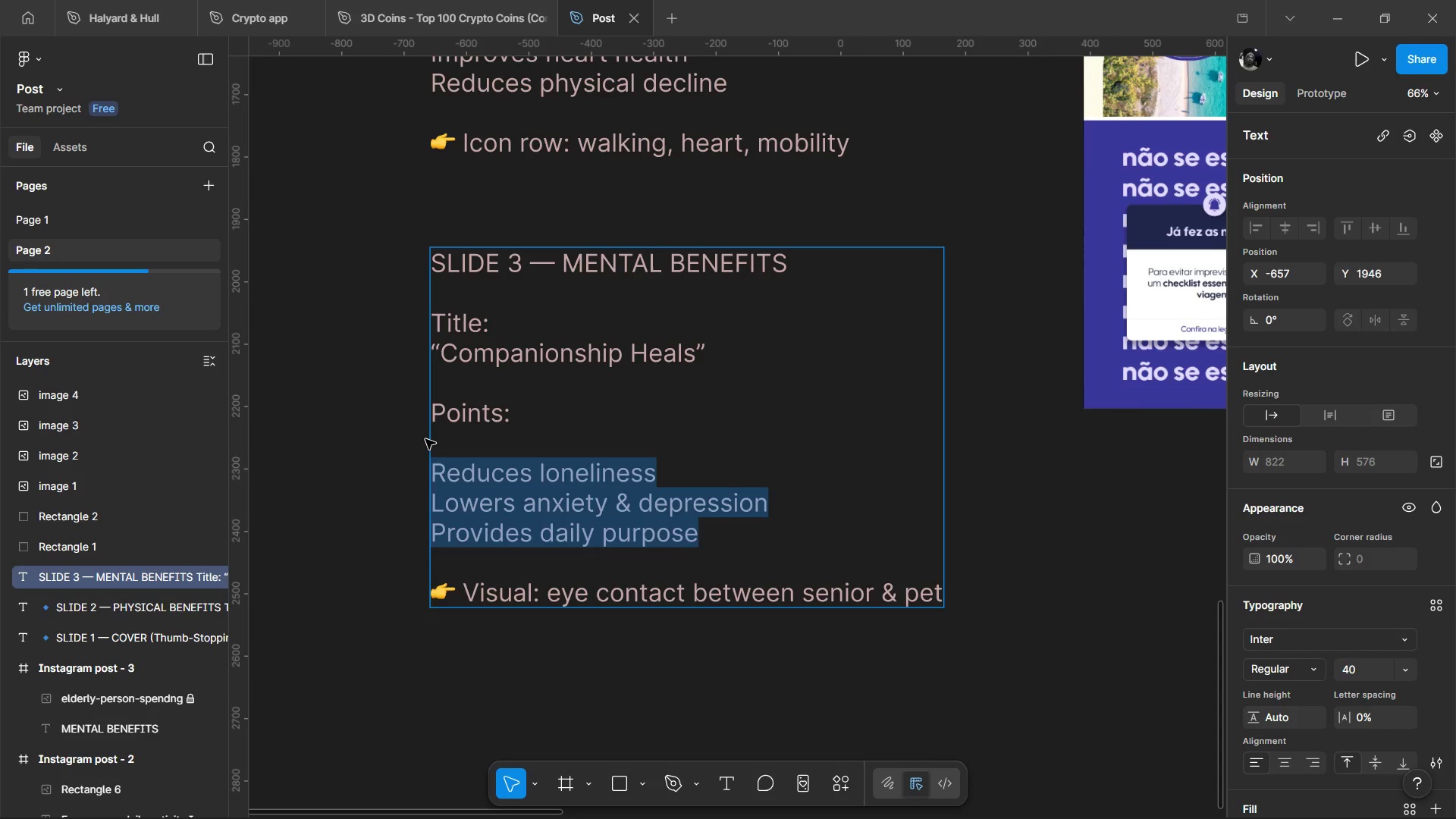 
hold_key(key=ControlLeft, duration=1.17)
 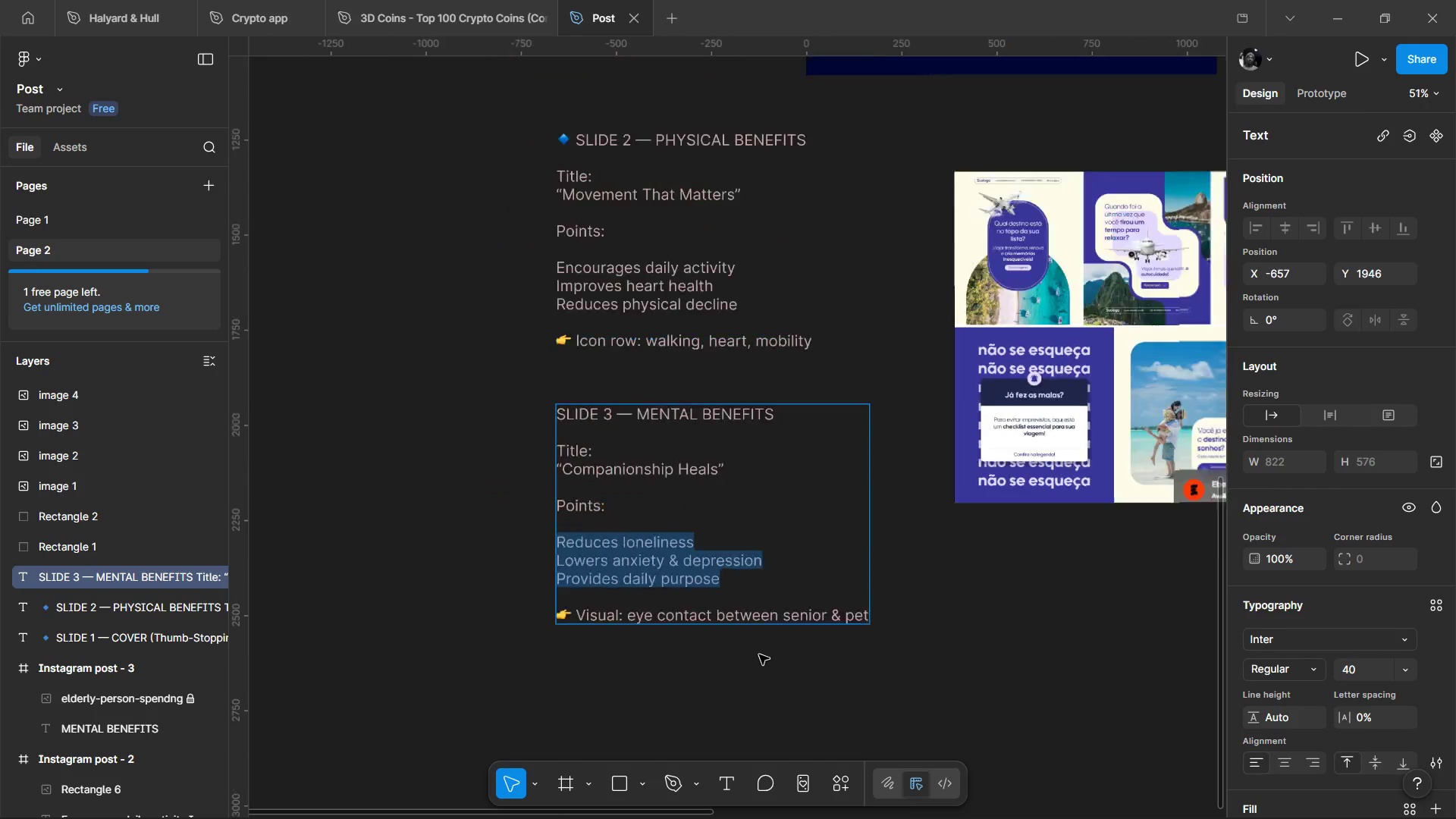 
hold_key(key=C, duration=0.36)
 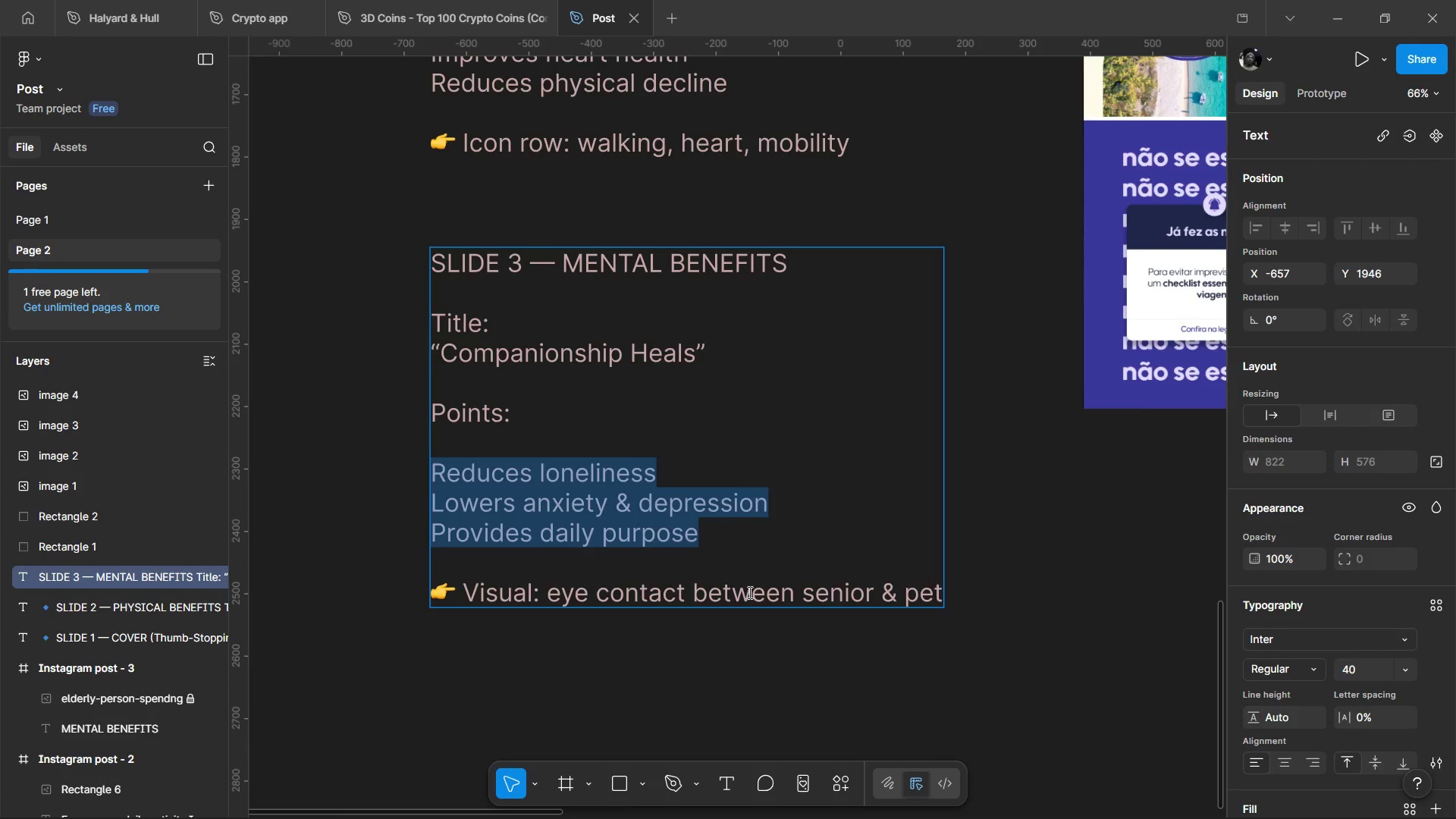 
hold_key(key=ControlLeft, duration=0.59)
scroll: coordinate [759, 654], scroll_direction: down, amount: 5.0
 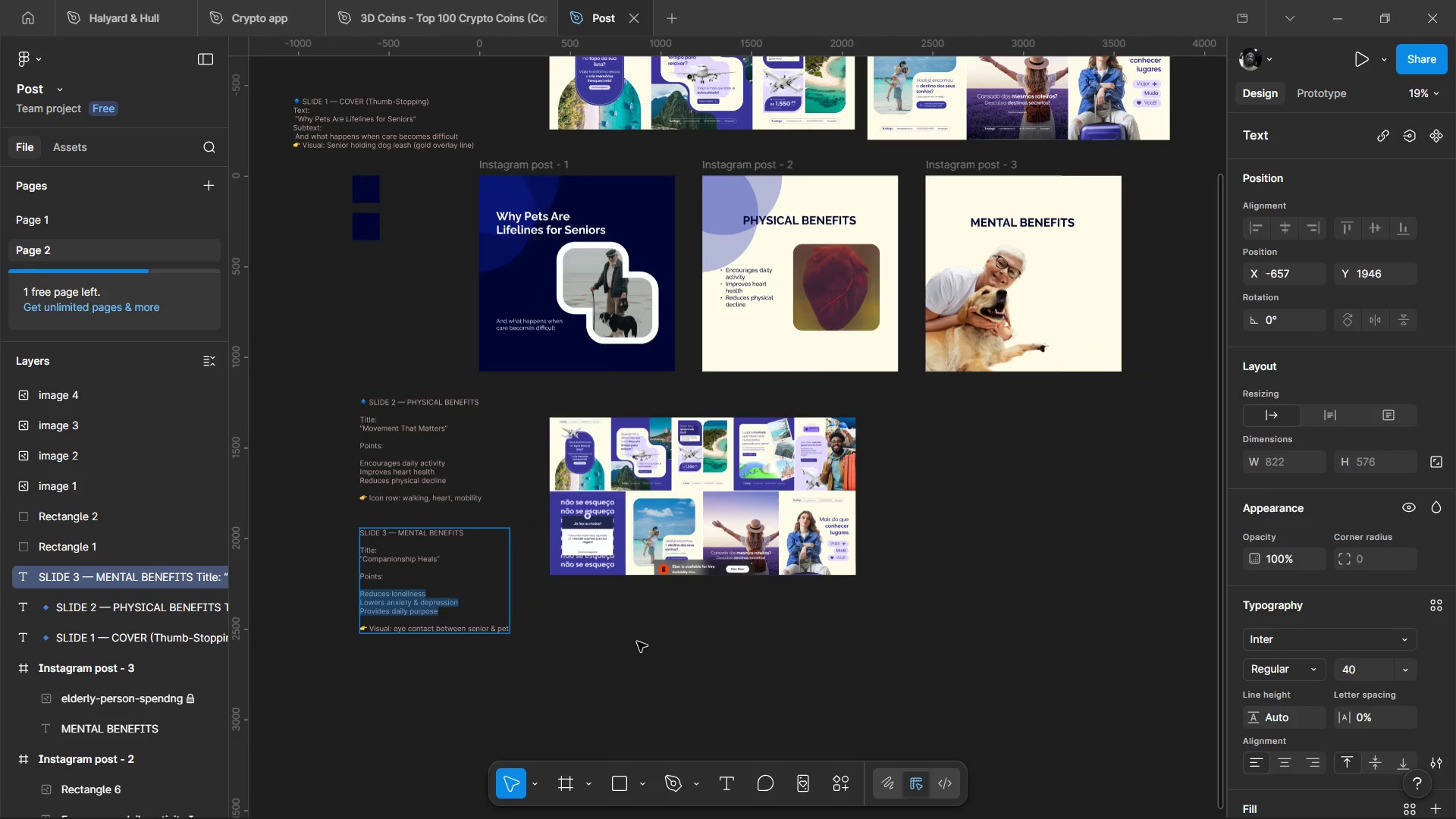 
hold_key(key=ControlLeft, duration=0.44)
 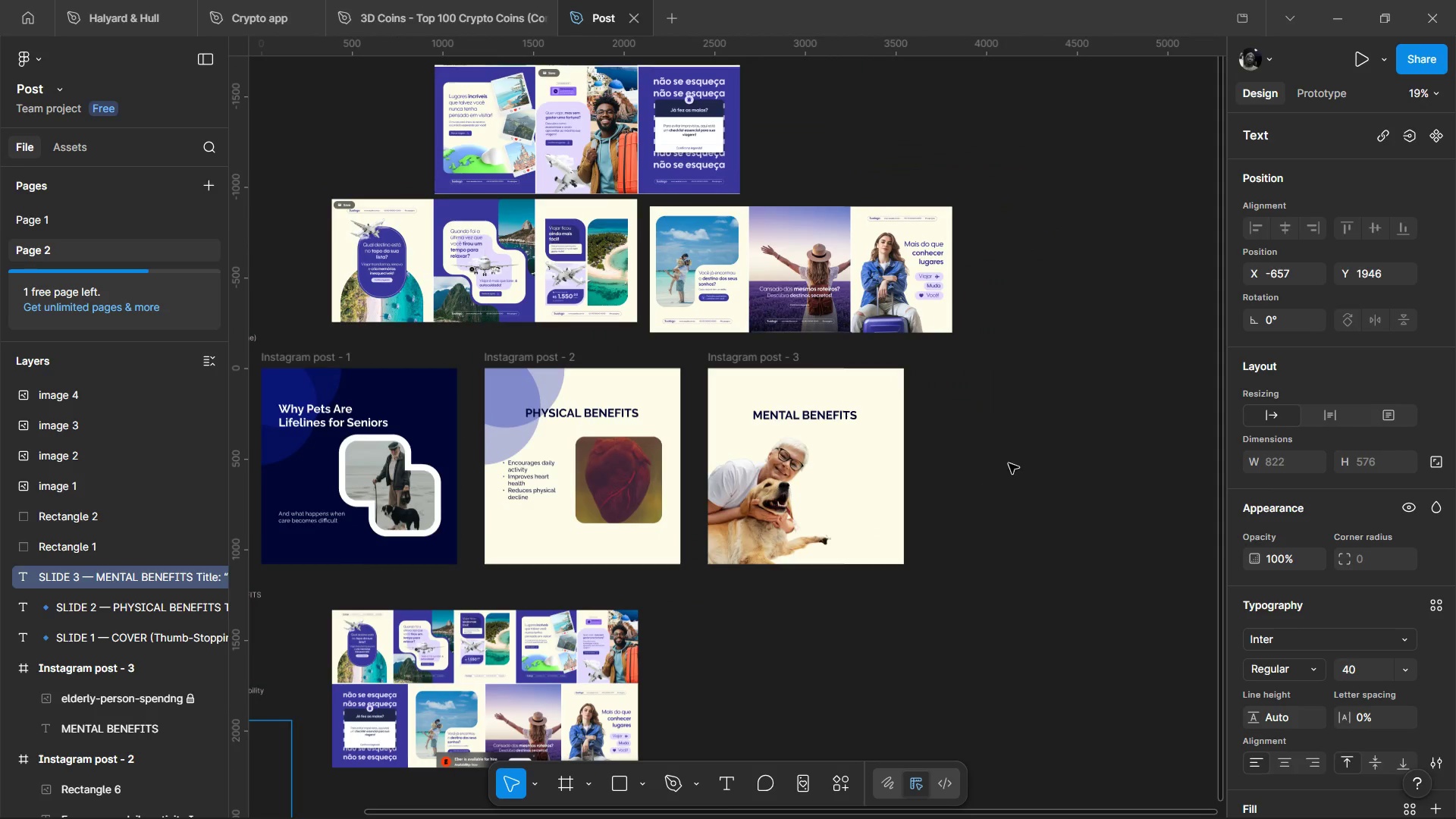 
hold_key(key=ControlLeft, duration=0.7)
scroll: coordinate [995, 462], scroll_direction: up, amount: 3.0
 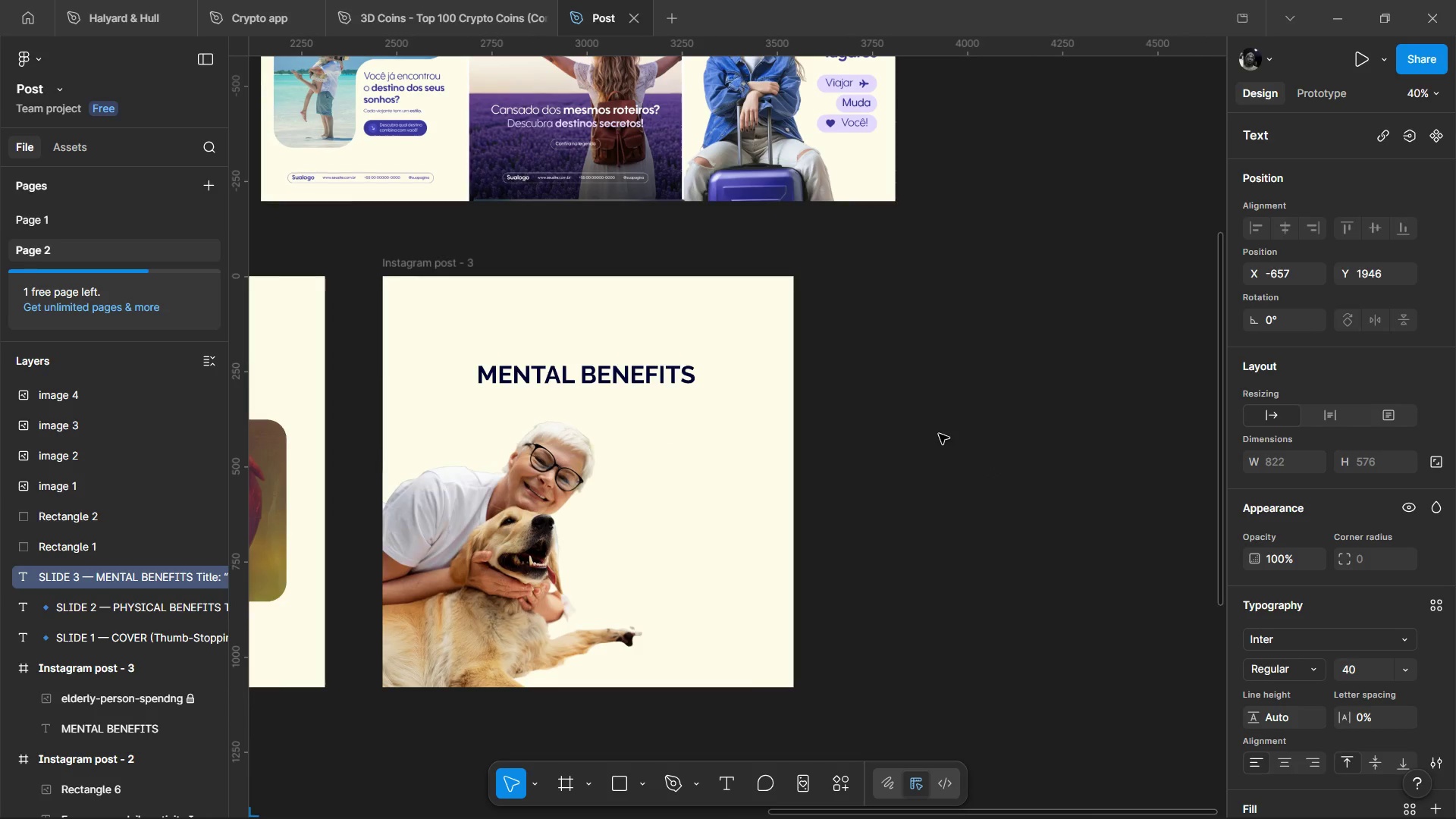 
left_click([939, 434])
 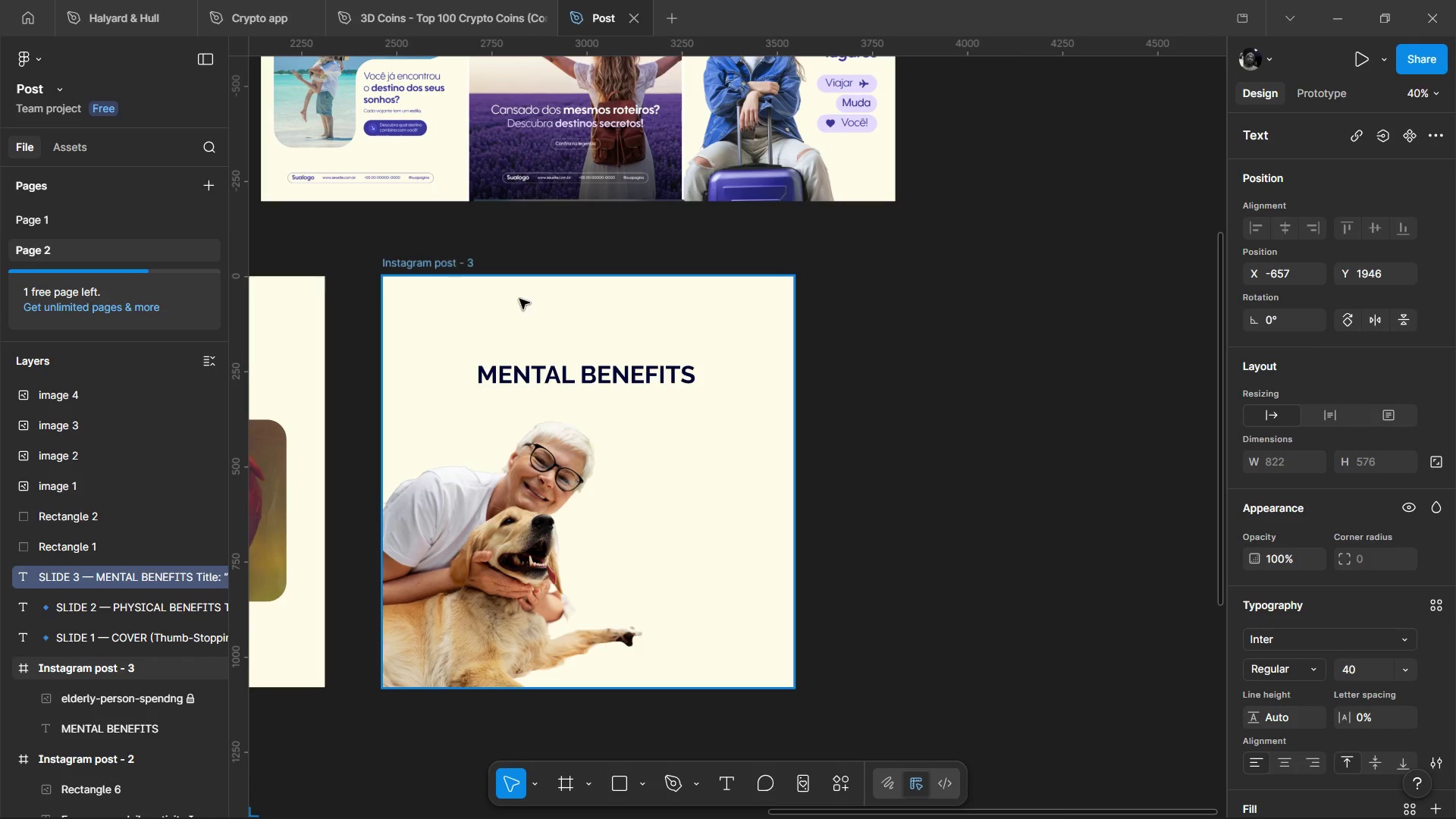 
left_click([1101, 459])
 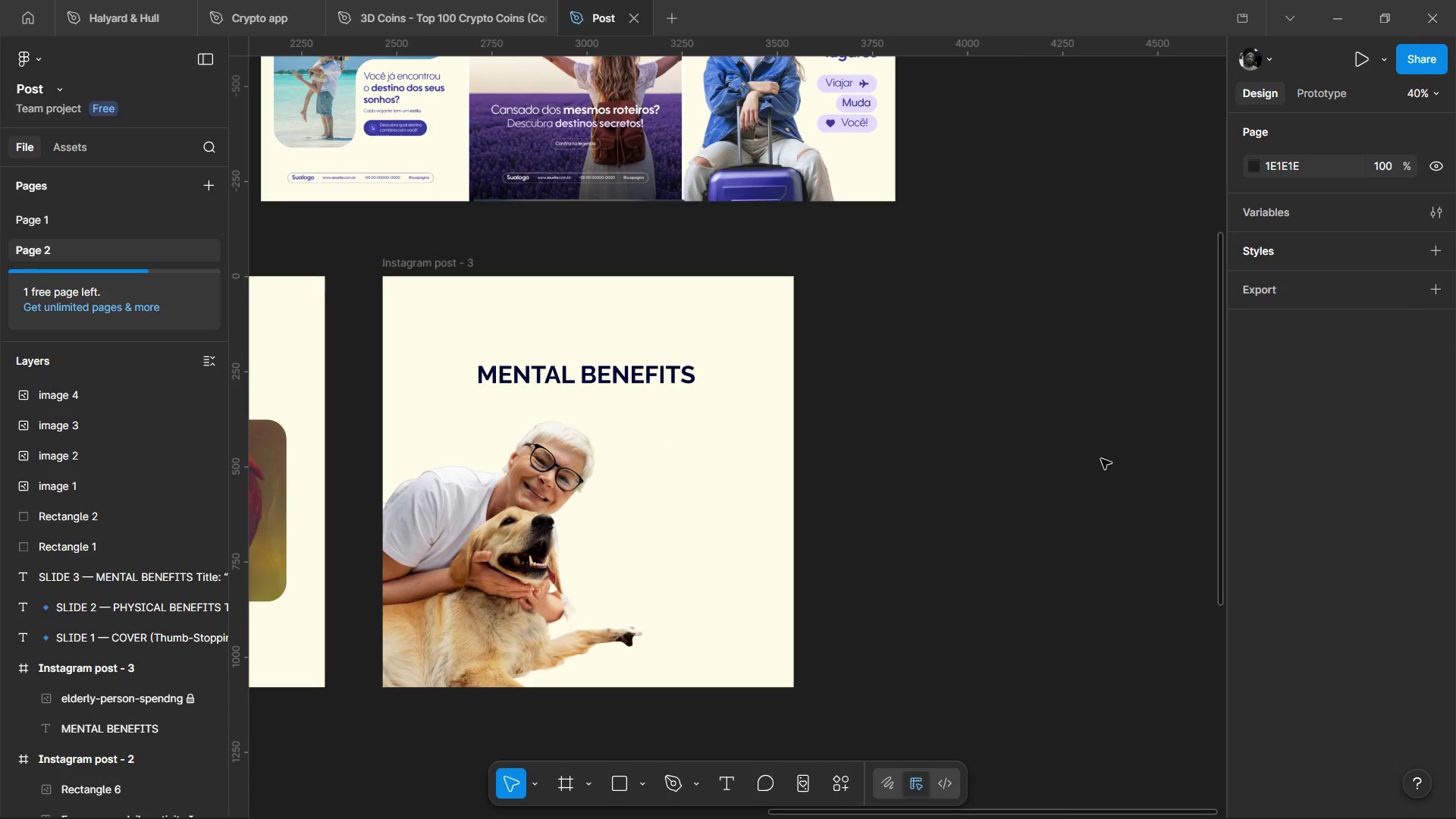 
hold_key(key=ControlLeft, duration=1.47)
 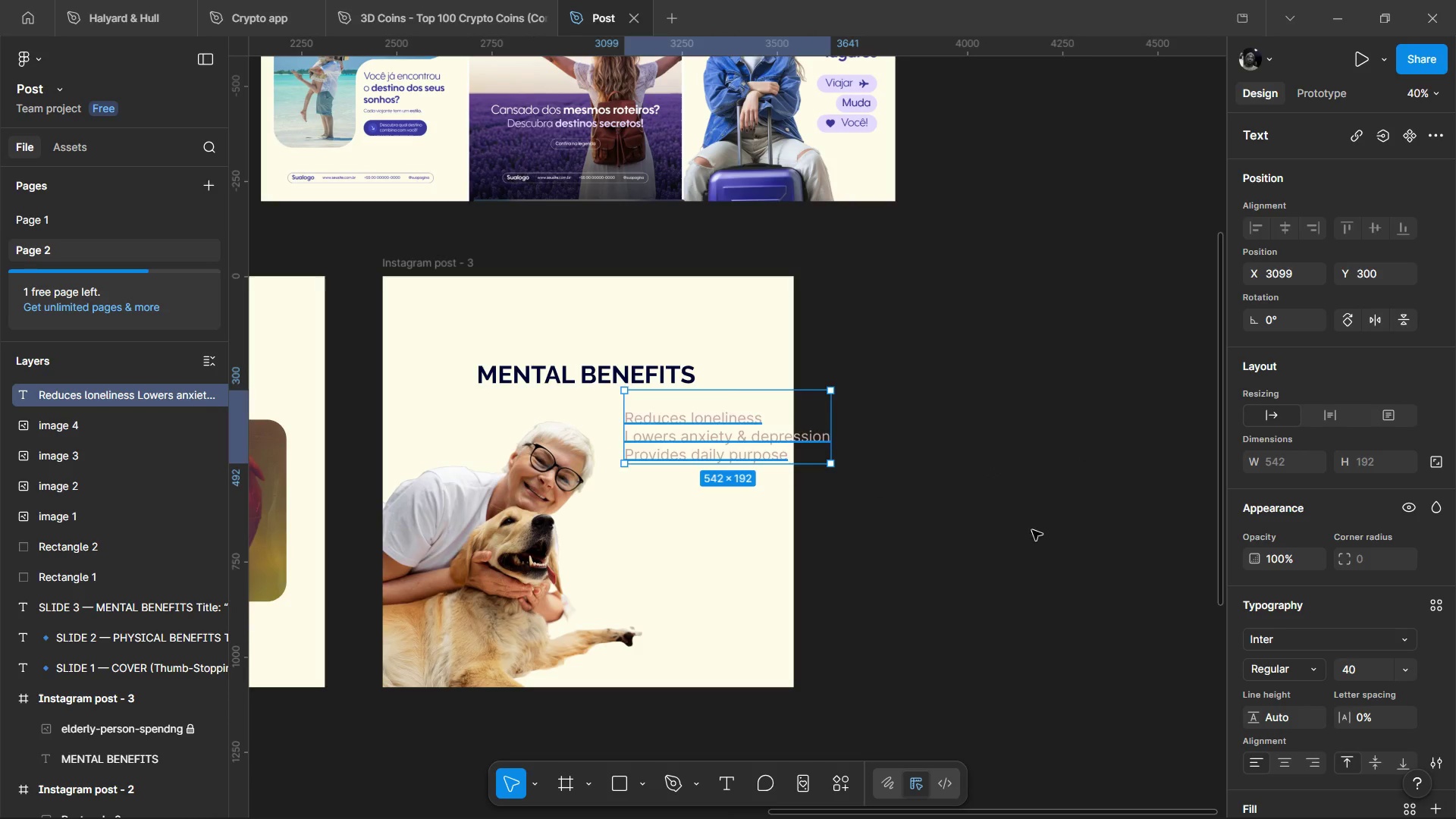 
key(V)
 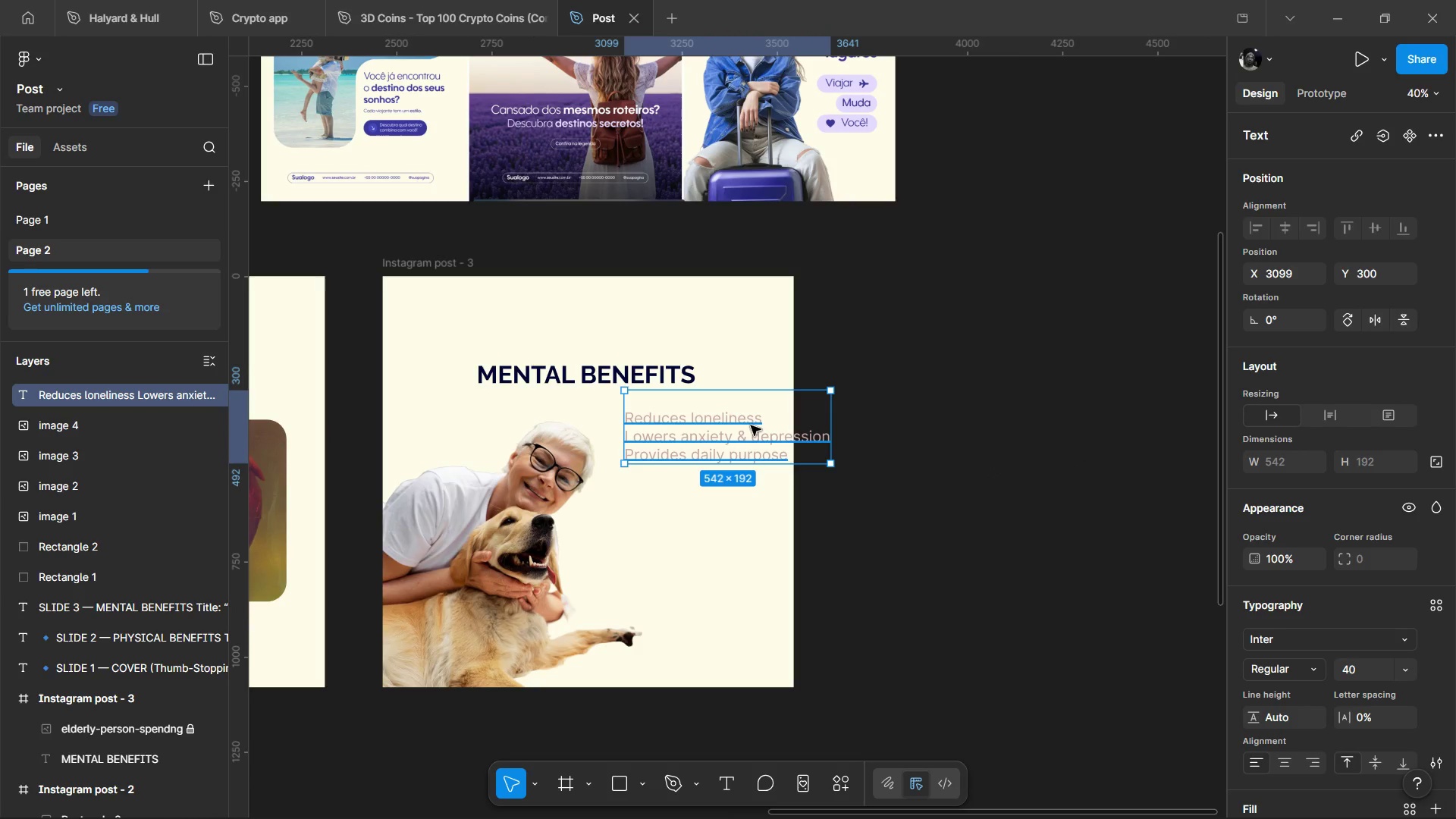 
left_click_drag(start_coordinate=[751, 425], to_coordinate=[1132, 555])
 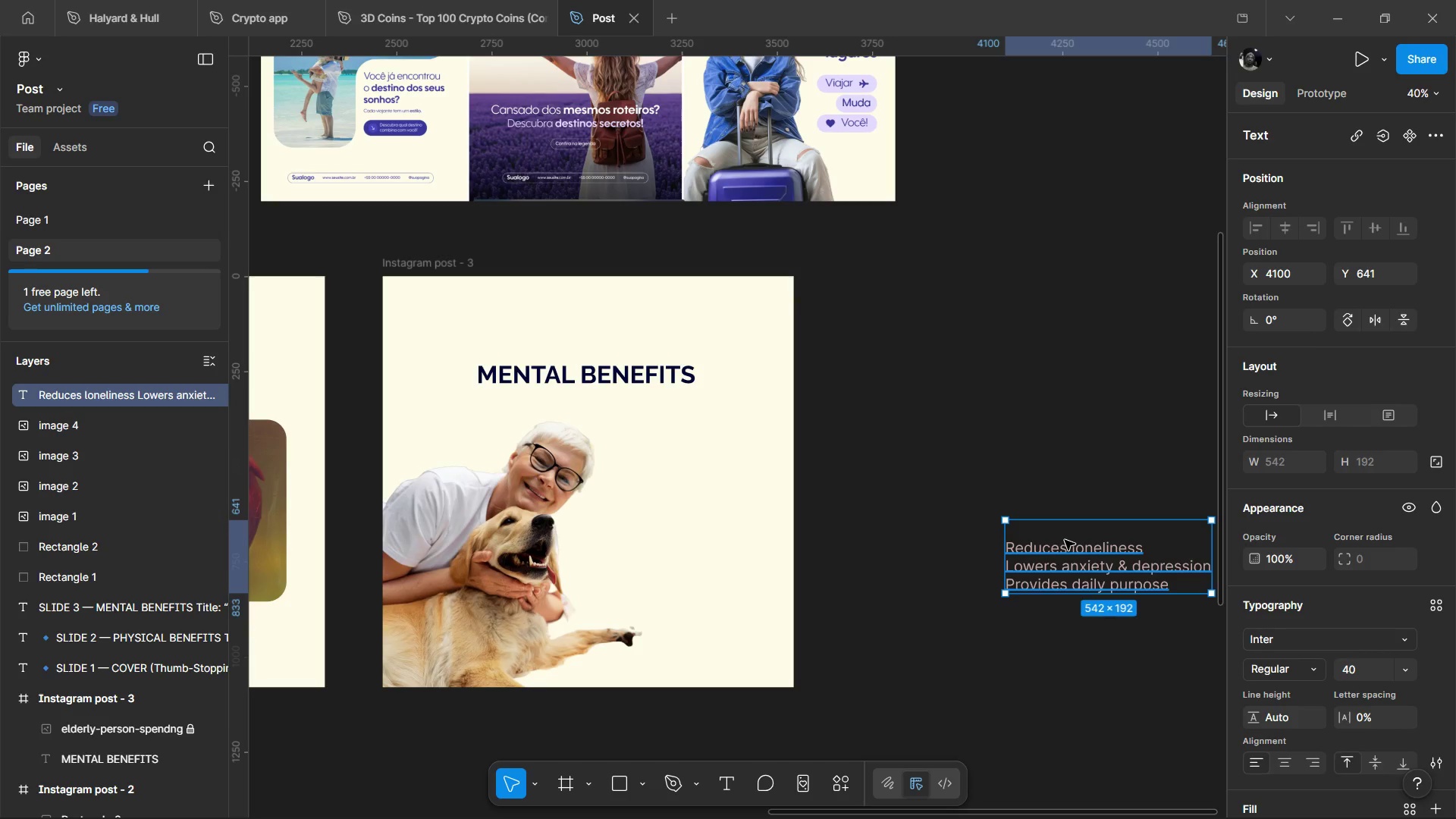 
double_click([1065, 540])
 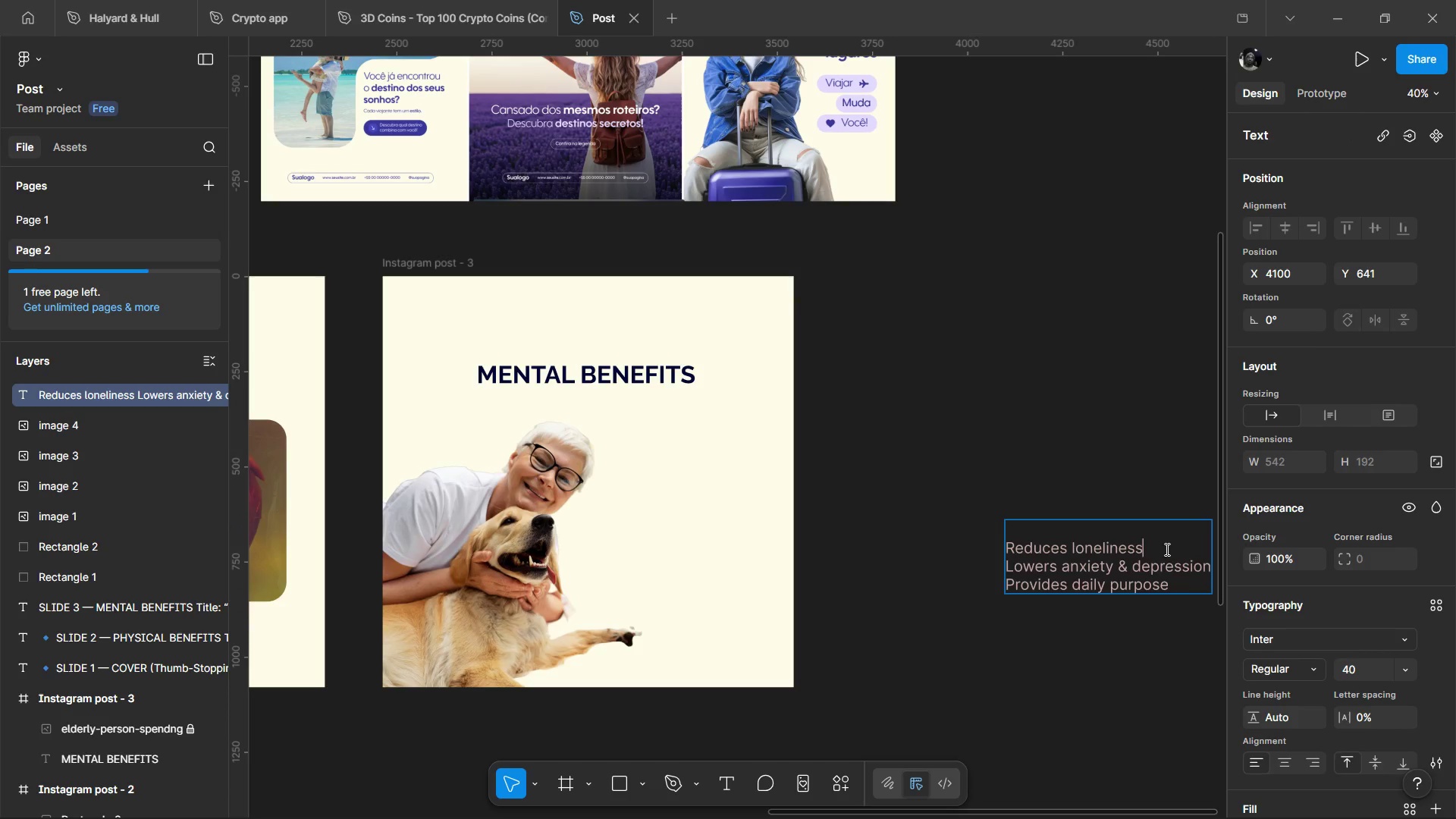 
left_click_drag(start_coordinate=[1174, 545], to_coordinate=[984, 538])
 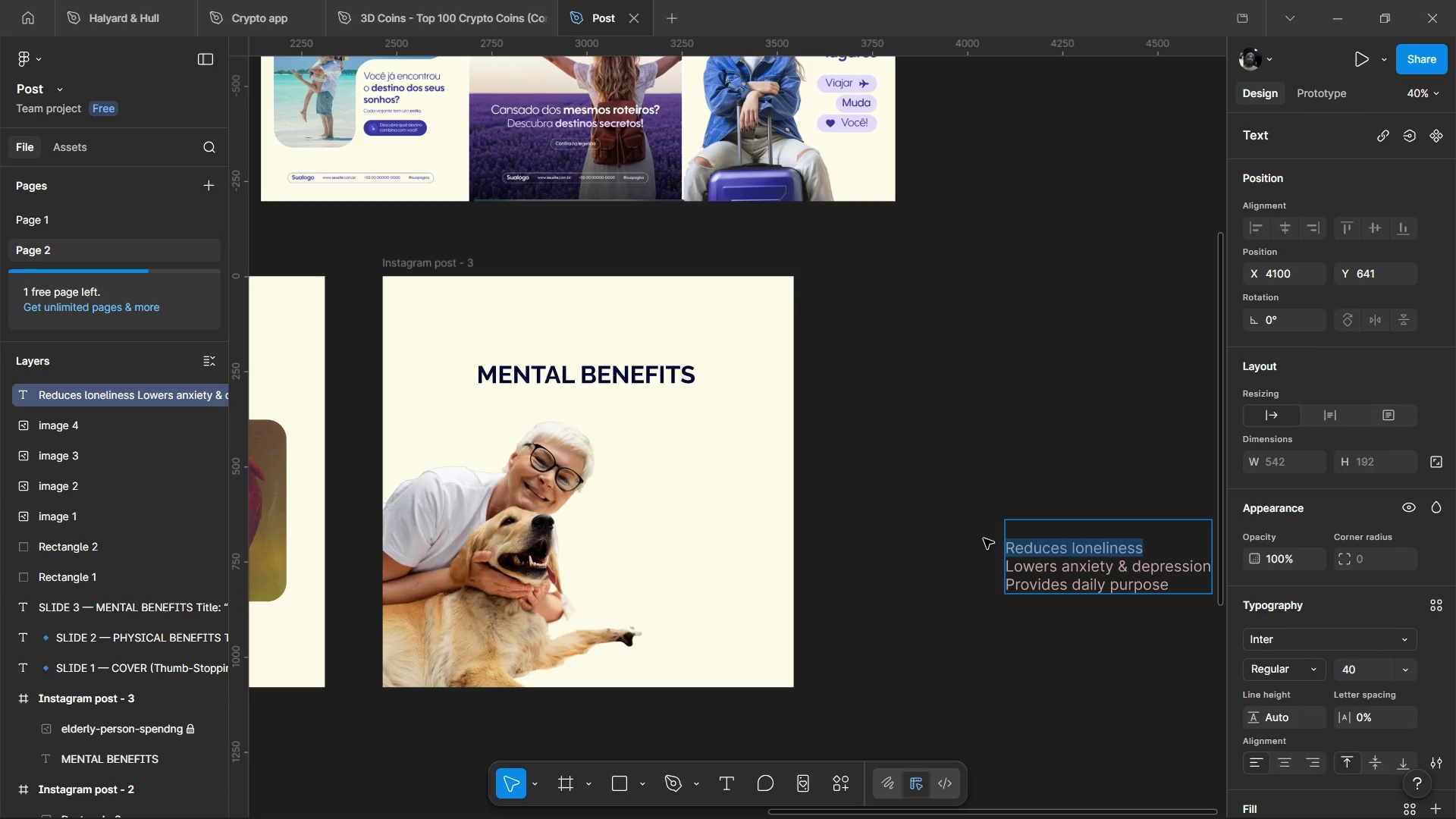 
key(Control+C)
 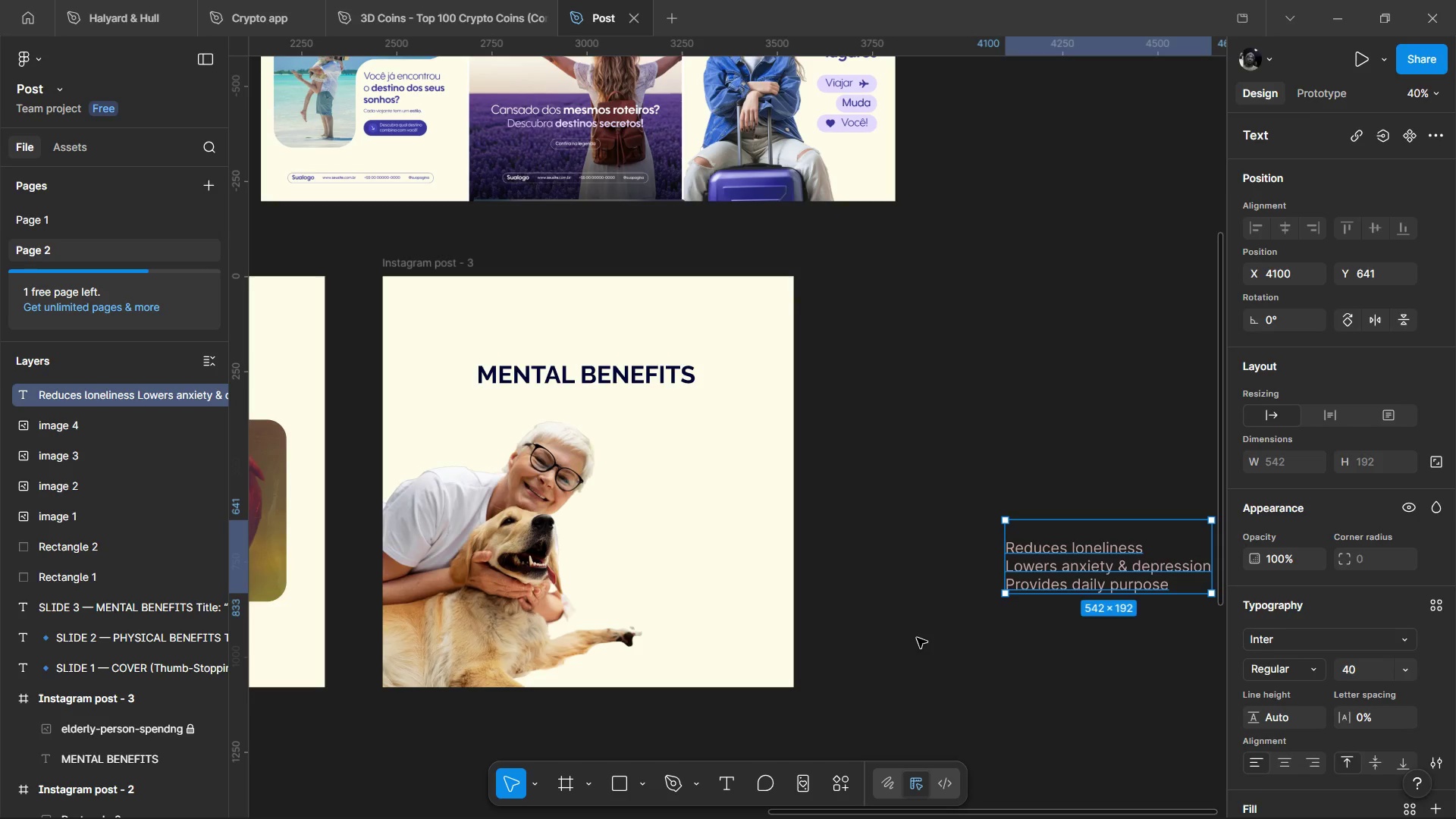 
double_click([917, 638])
 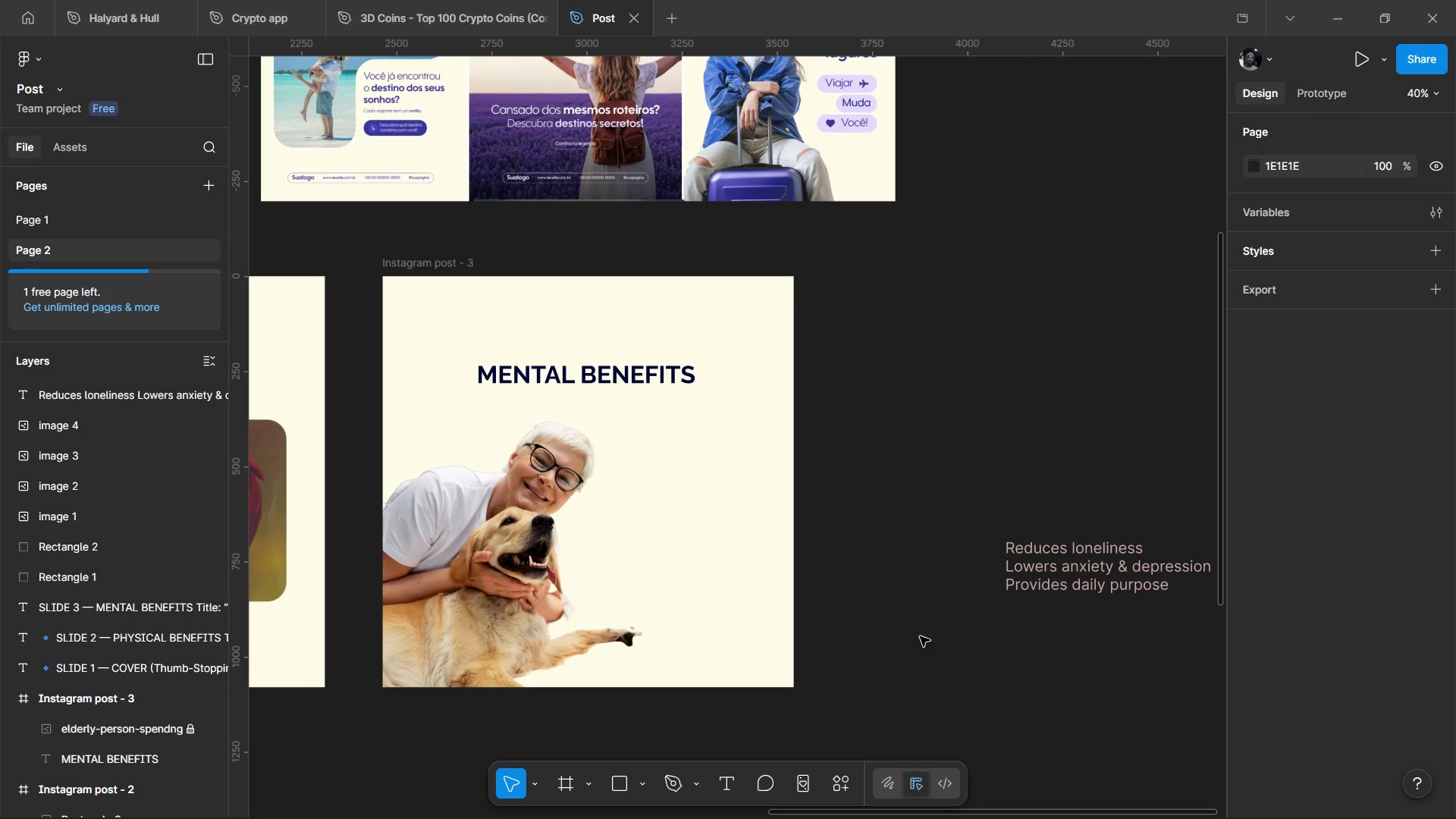 
key(Control+V)
 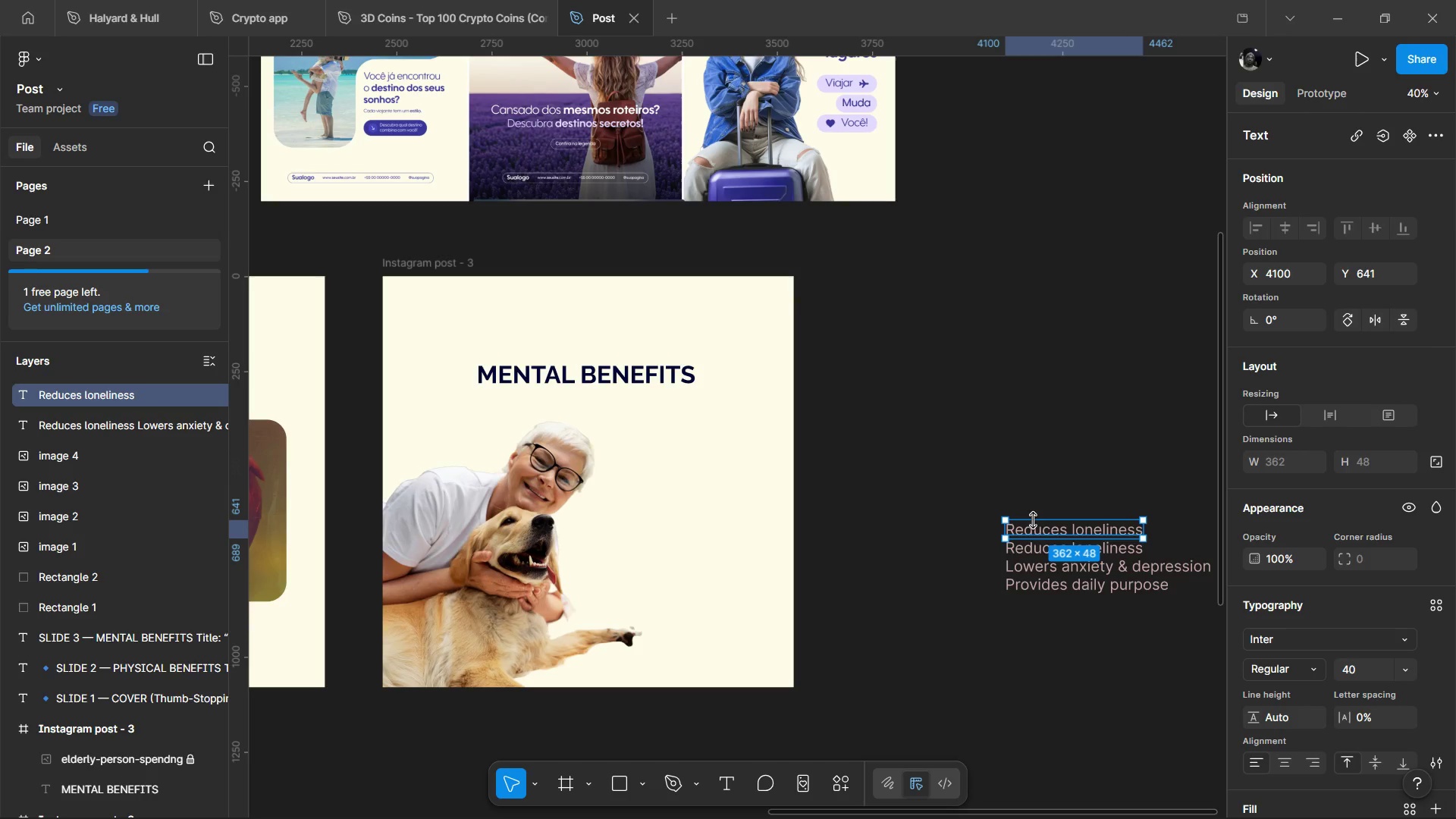 
left_click_drag(start_coordinate=[1040, 522], to_coordinate=[917, 448])
 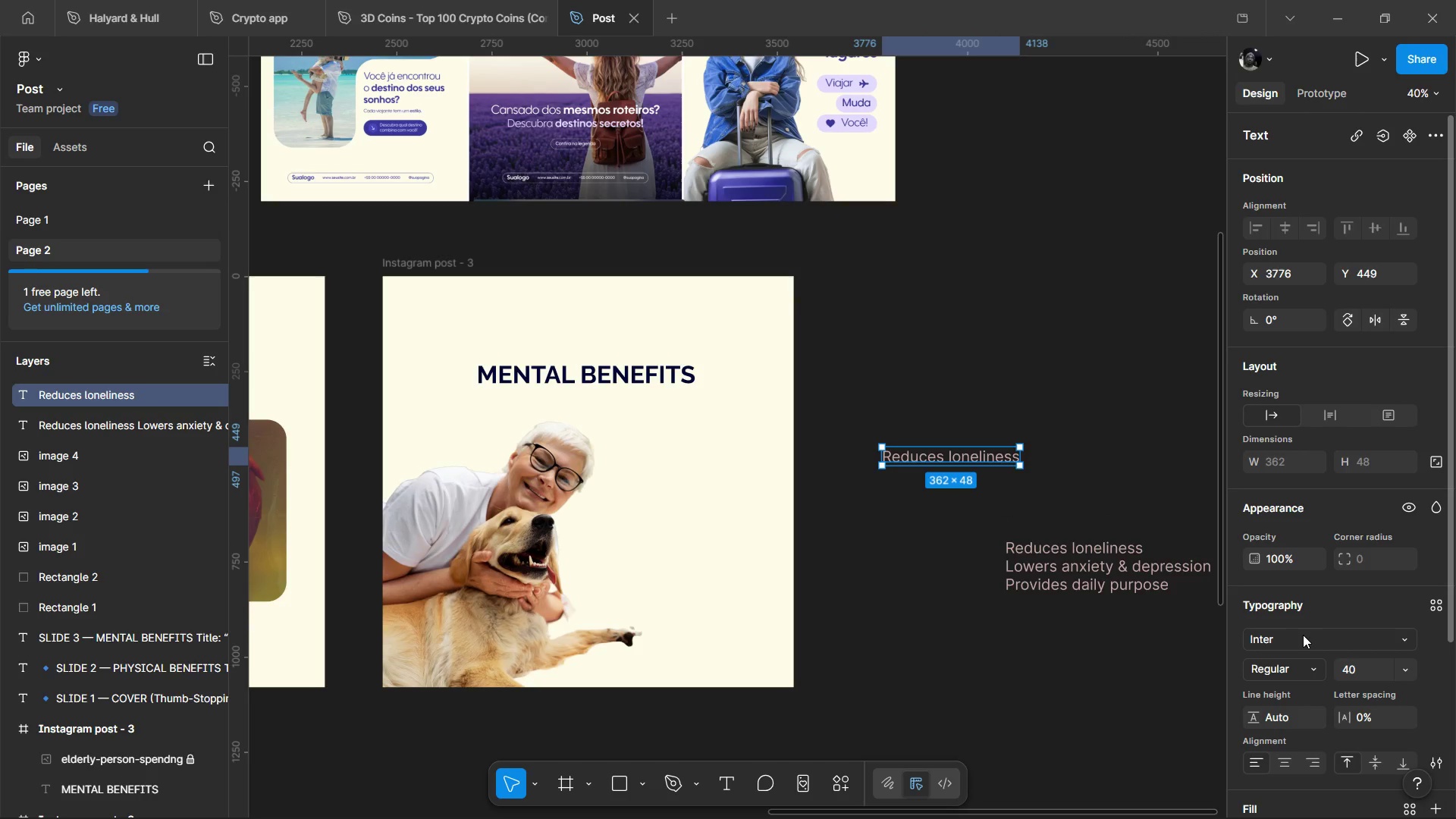 
left_click([1303, 635])
 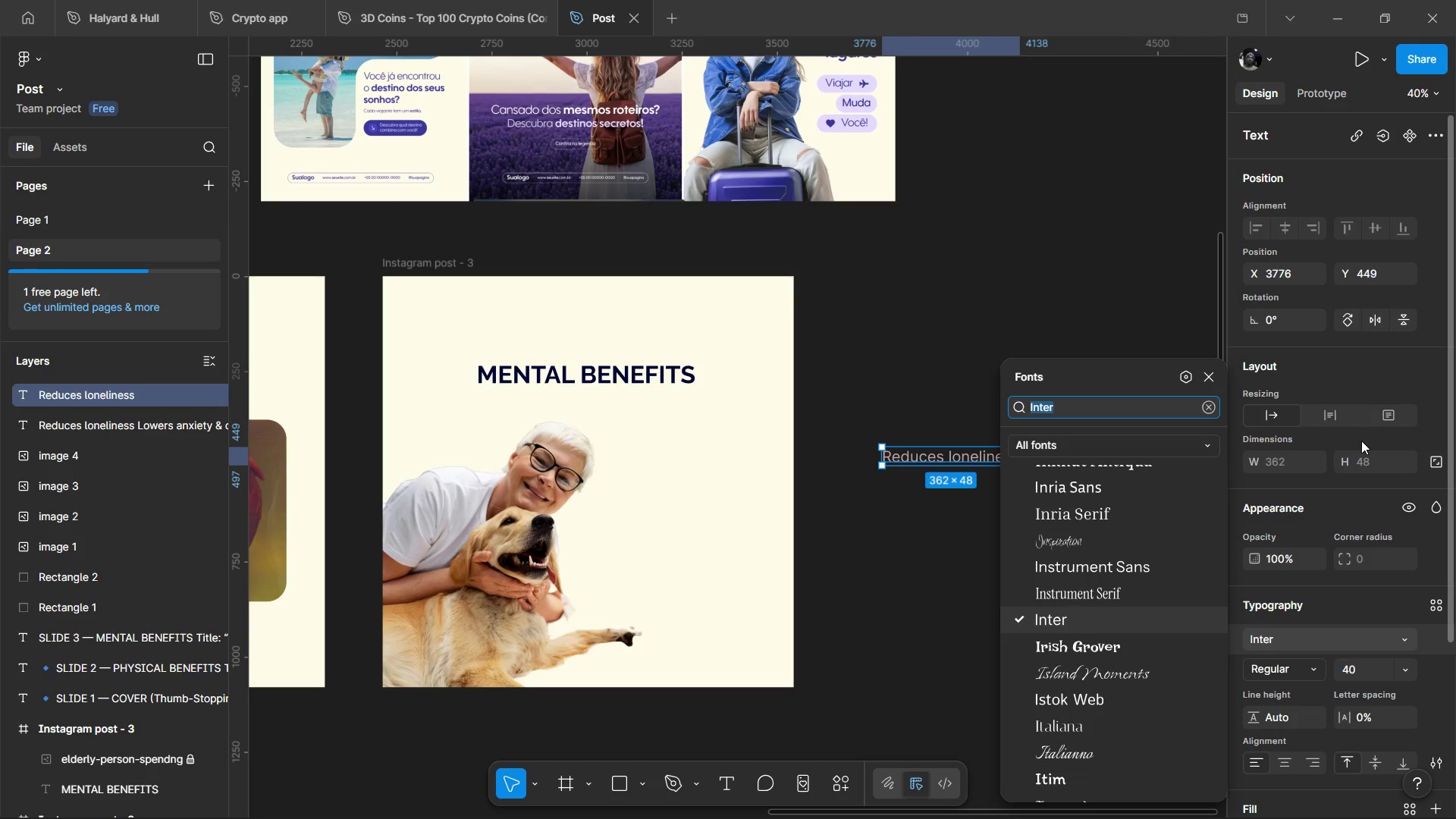 
wait(5.47)
 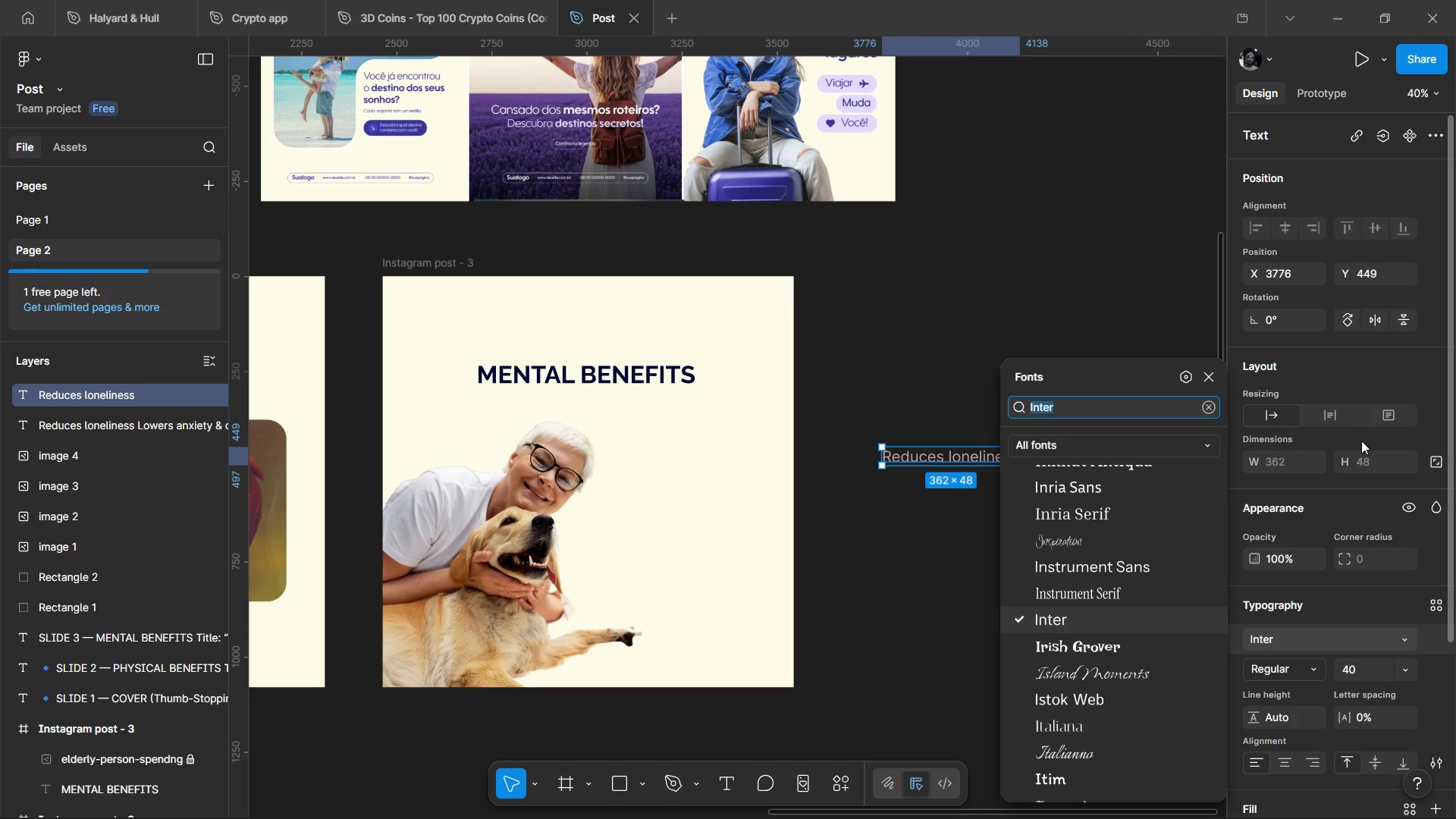 
type(RE)
 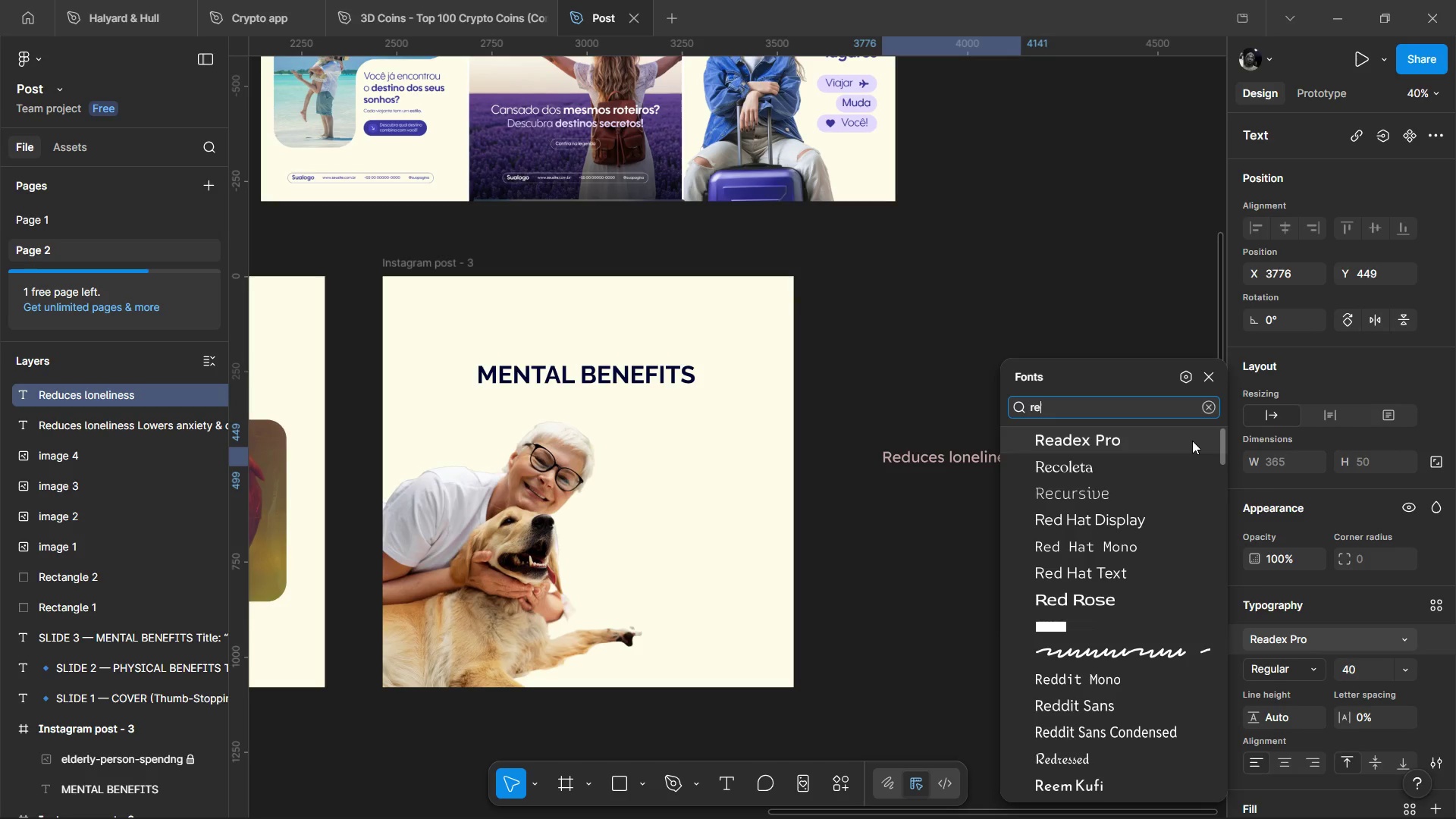 
key(Backspace)
type(ALE)
 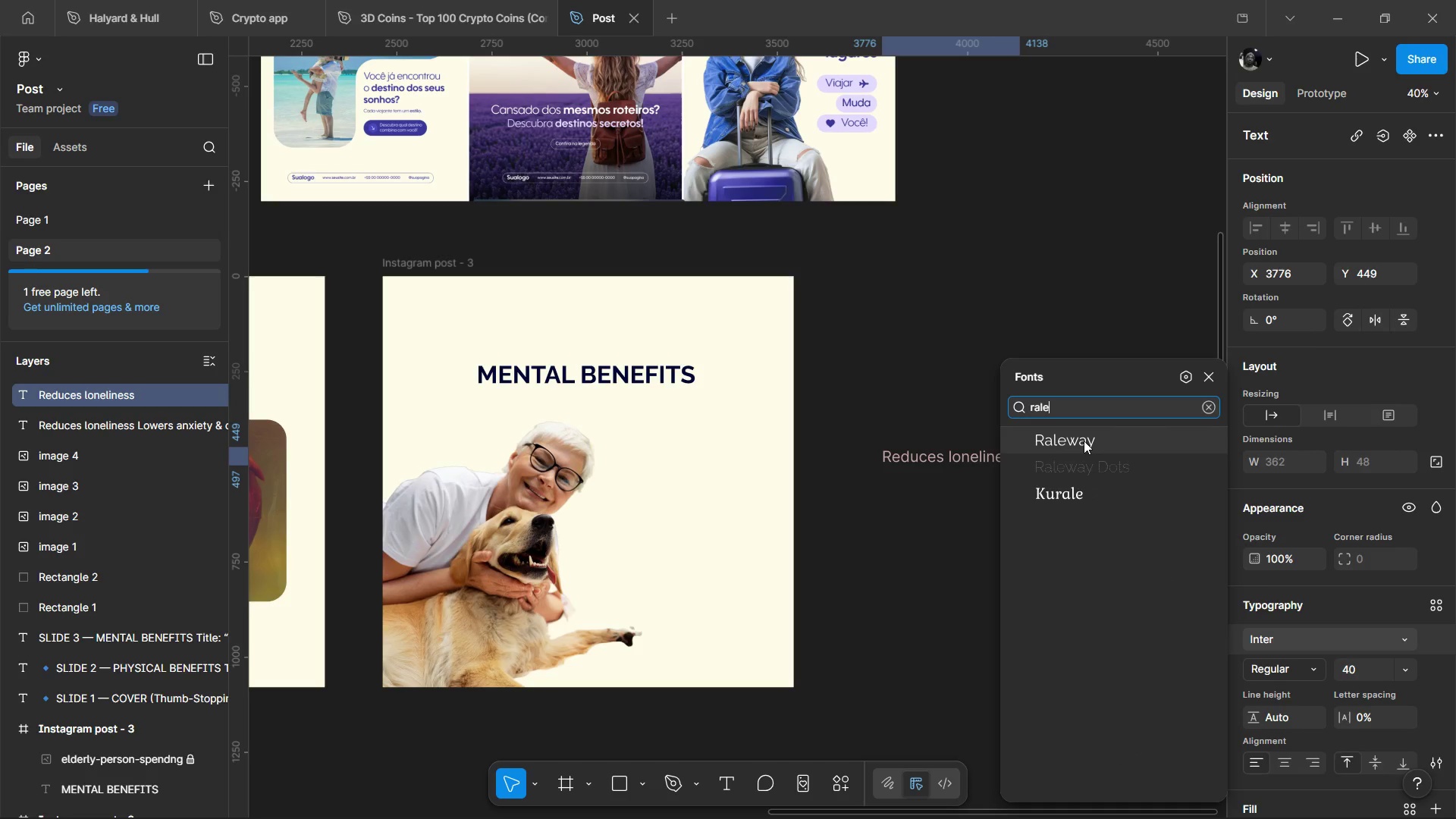 
left_click([1084, 441])
 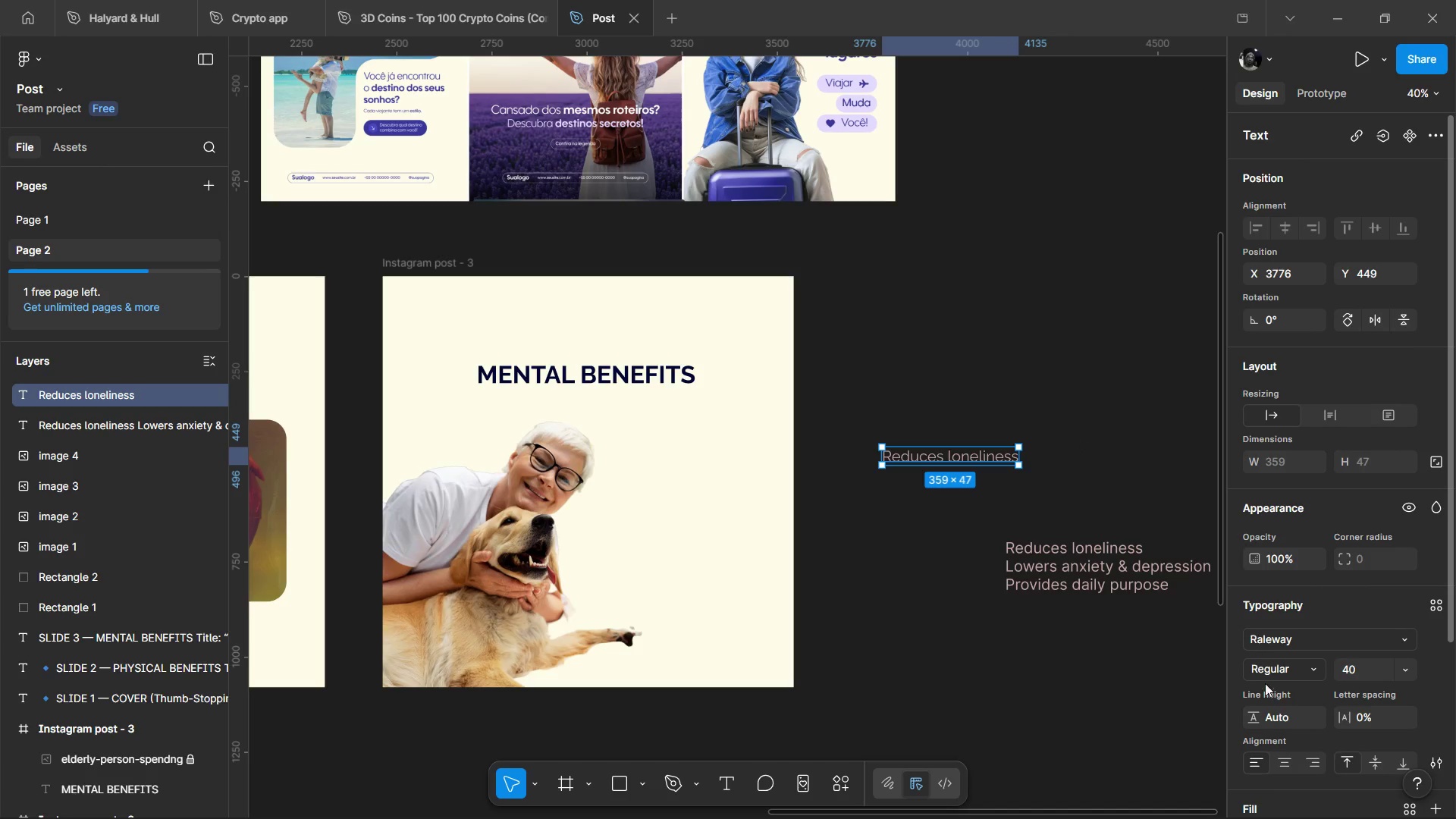 
scroll: coordinate [1301, 662], scroll_direction: down, amount: 2.0
 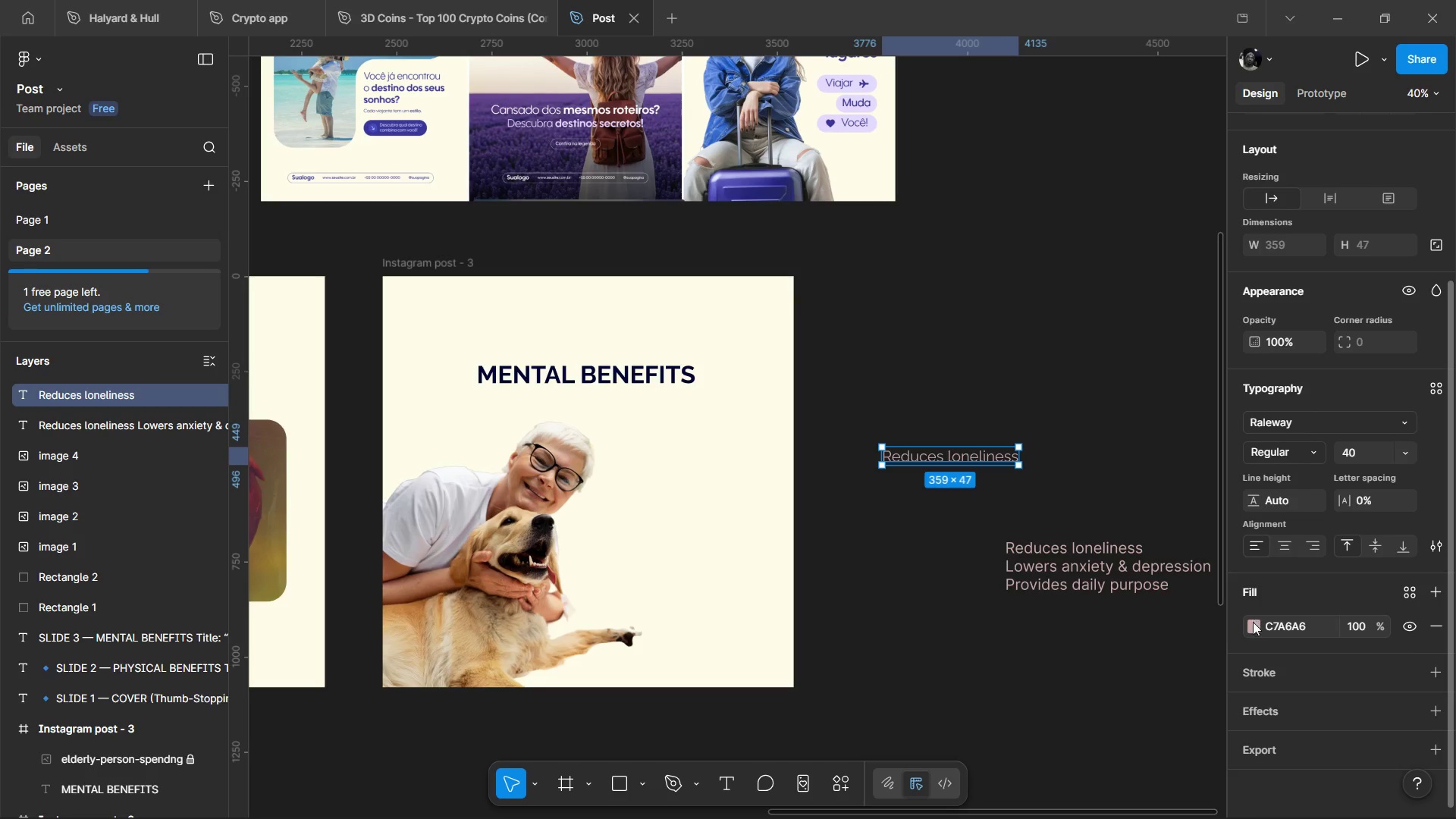 
left_click([1253, 625])
 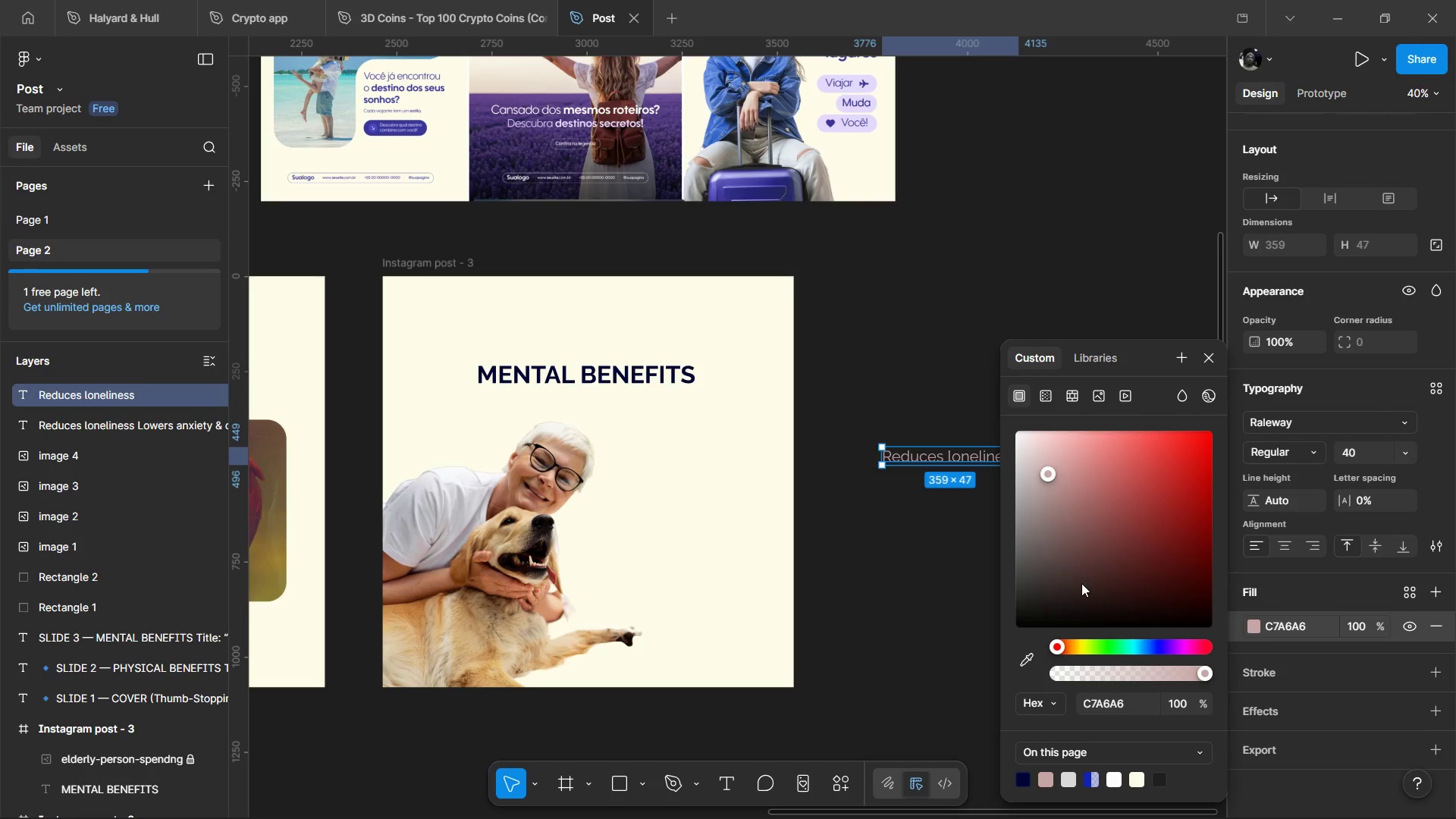 
left_click_drag(start_coordinate=[1081, 583], to_coordinate=[963, 512])
 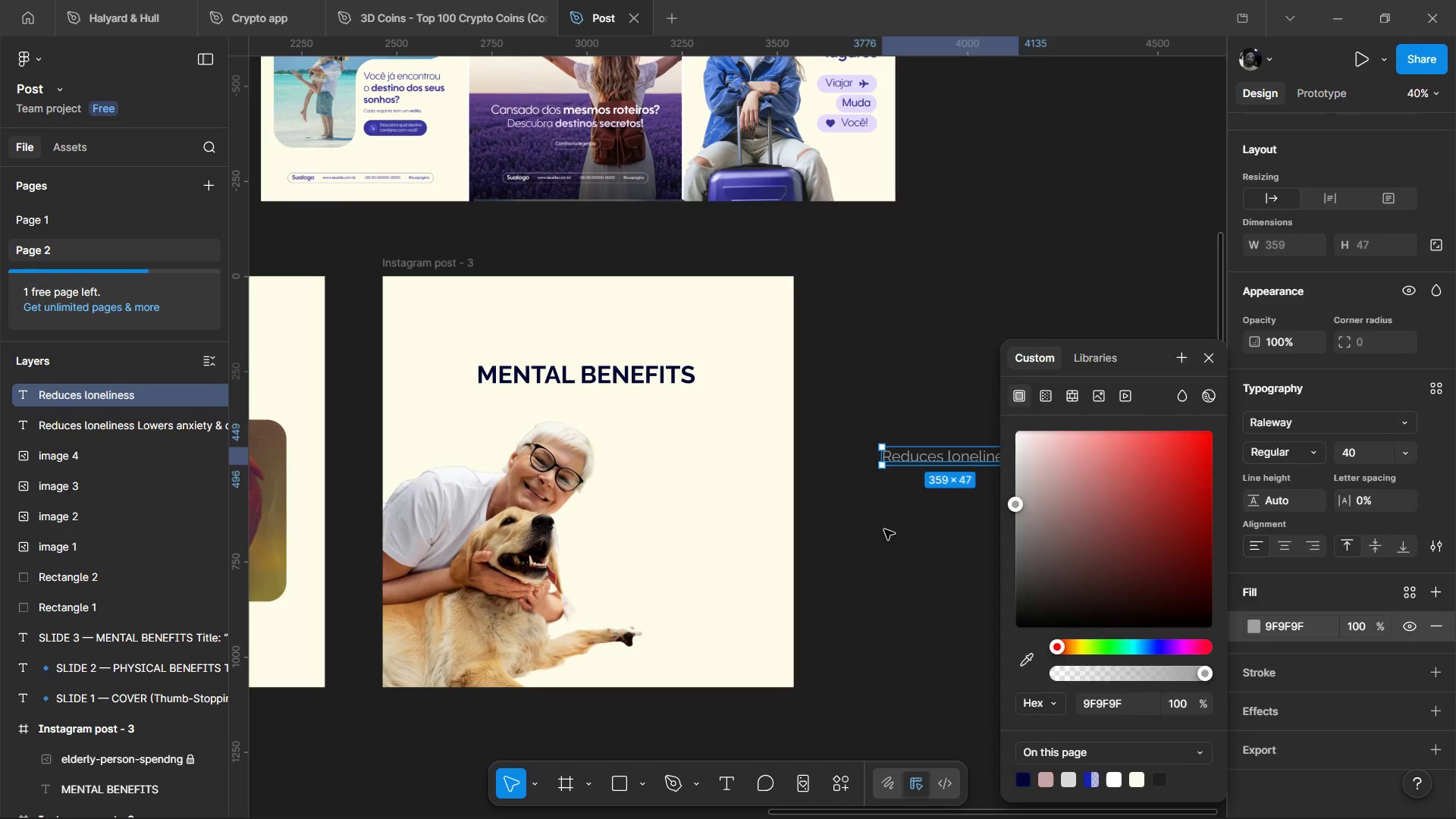 
left_click([884, 529])
 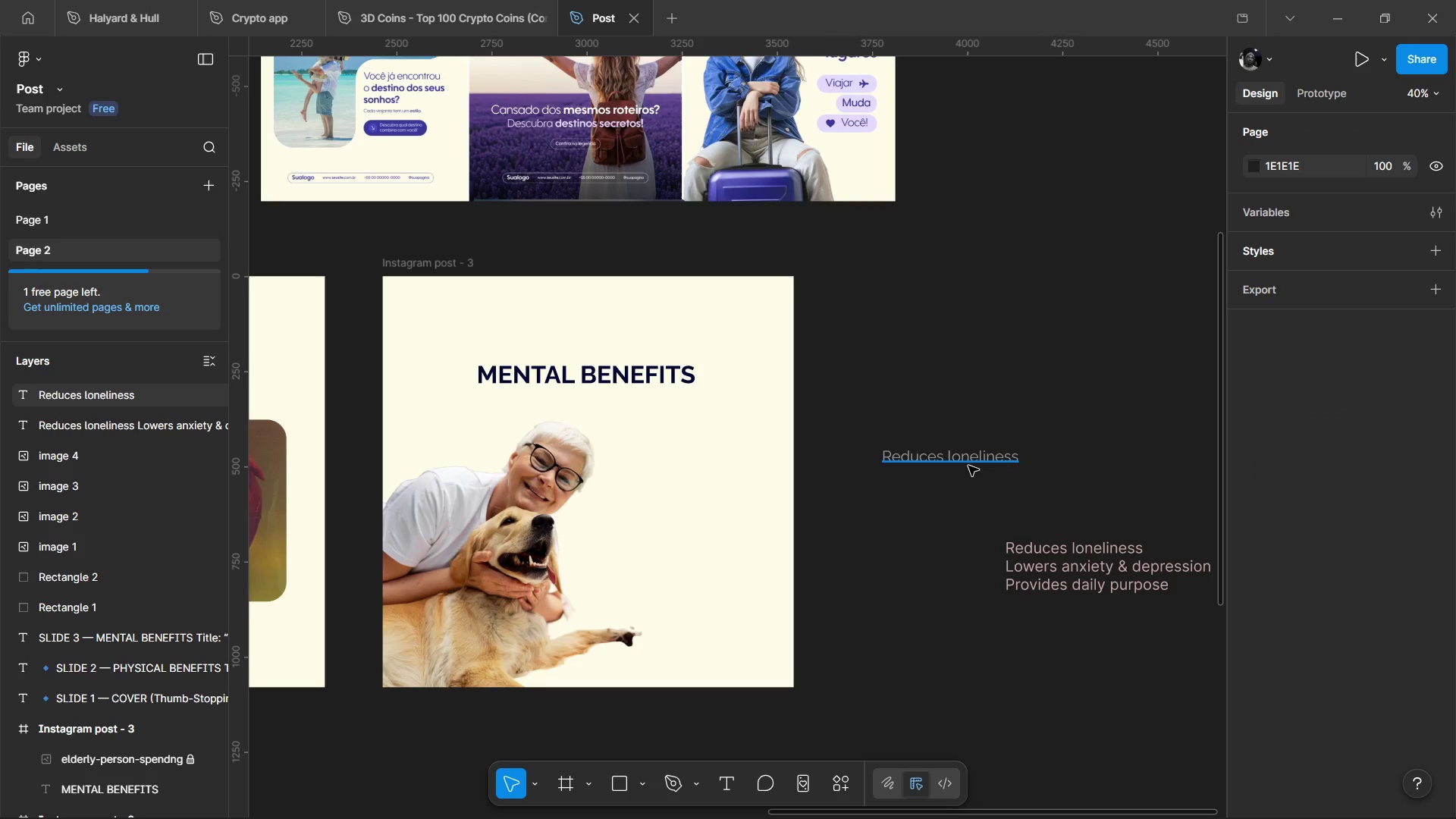 
left_click([968, 466])
 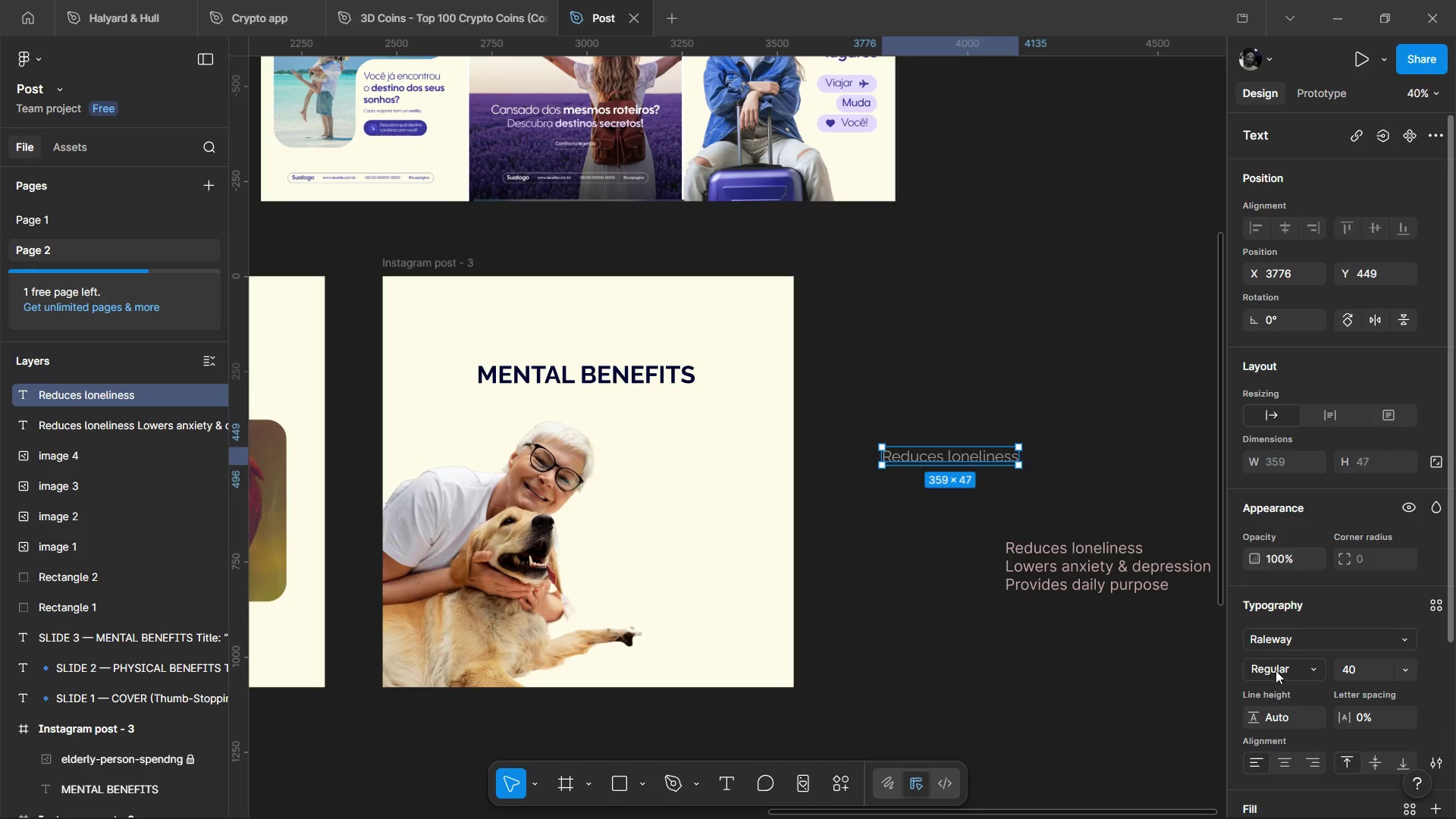 
left_click([1276, 670])
 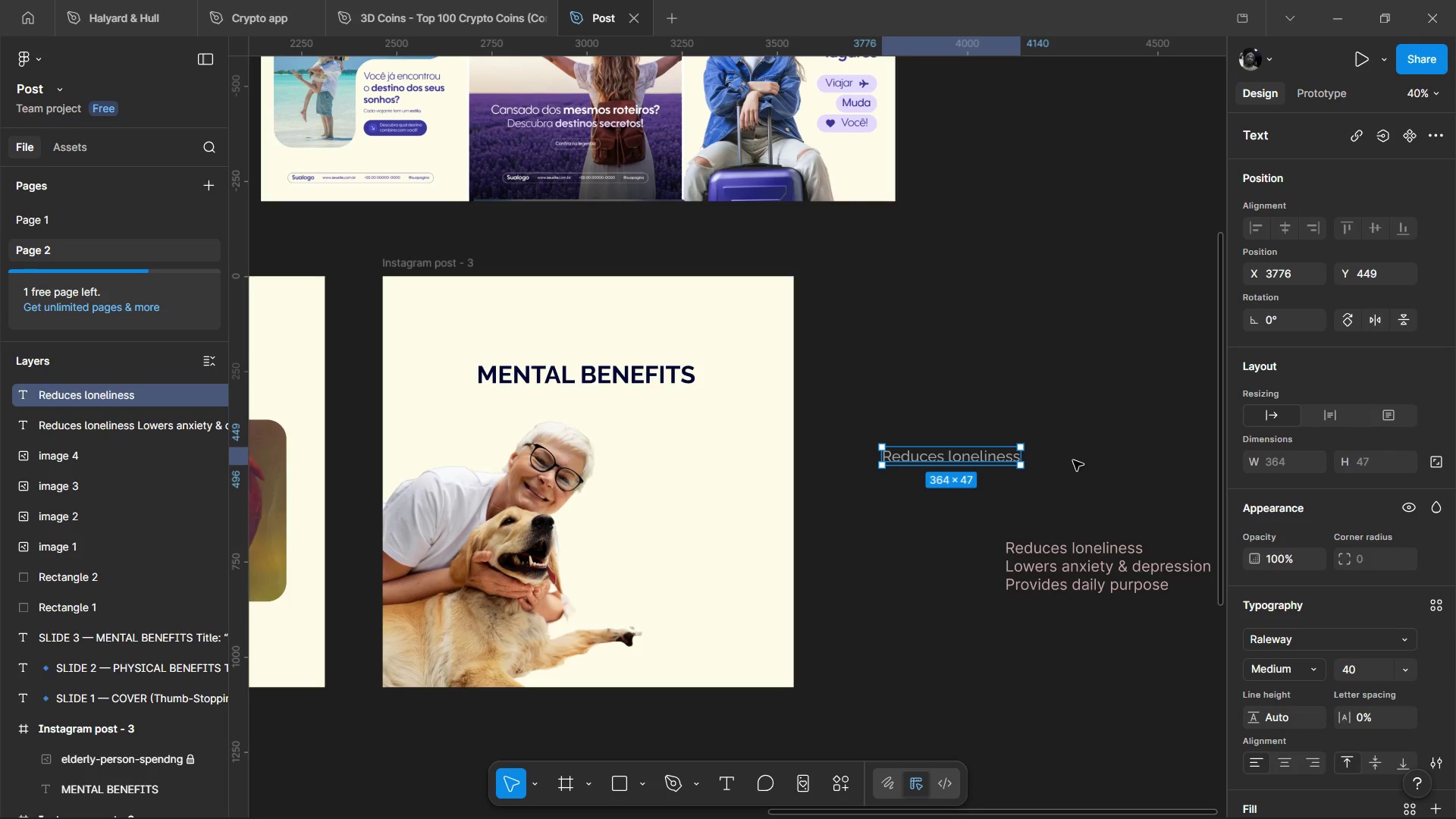 
key(Shift+A)
 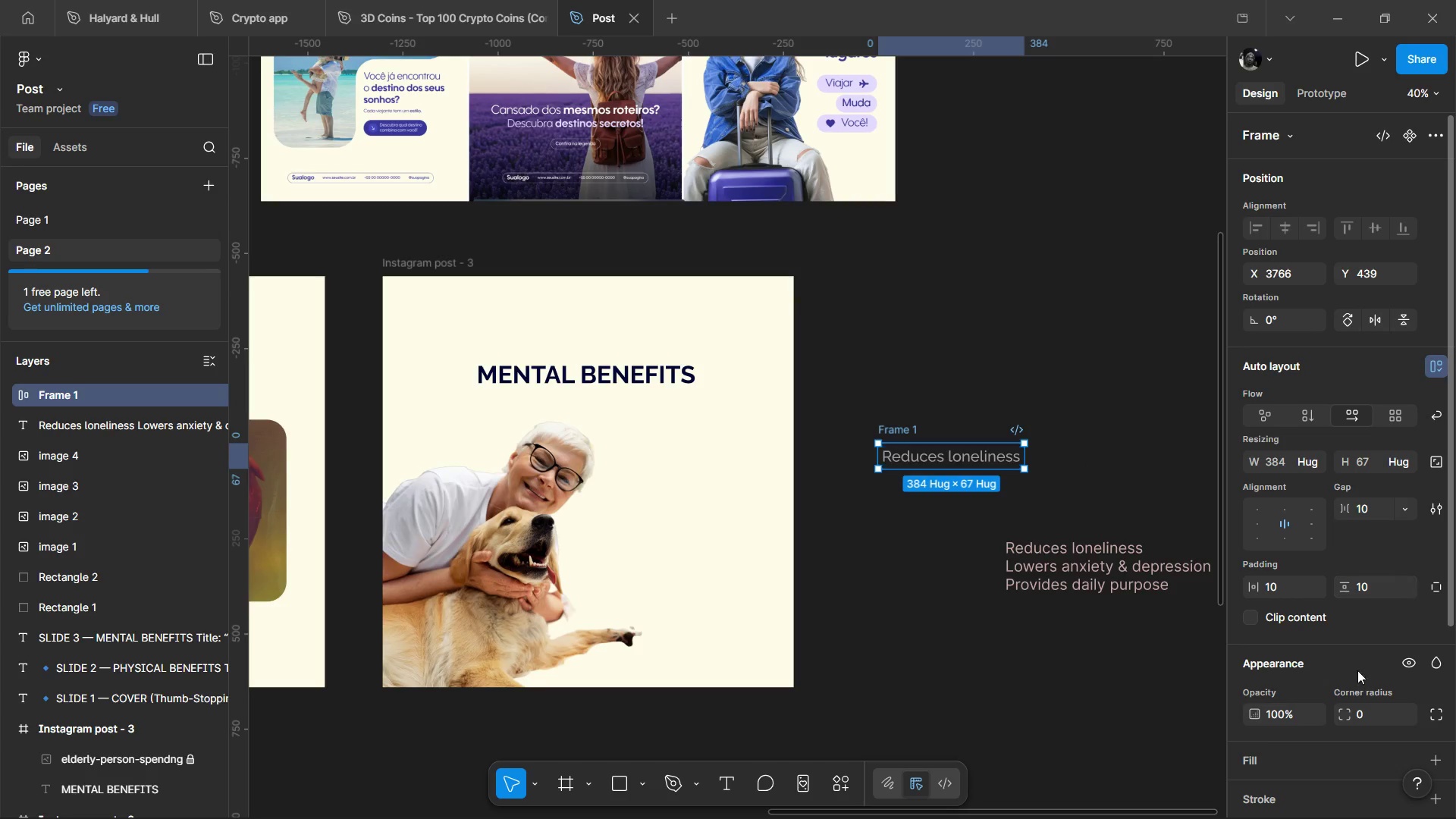 
scroll: coordinate [1310, 713], scroll_direction: down, amount: 1.0
 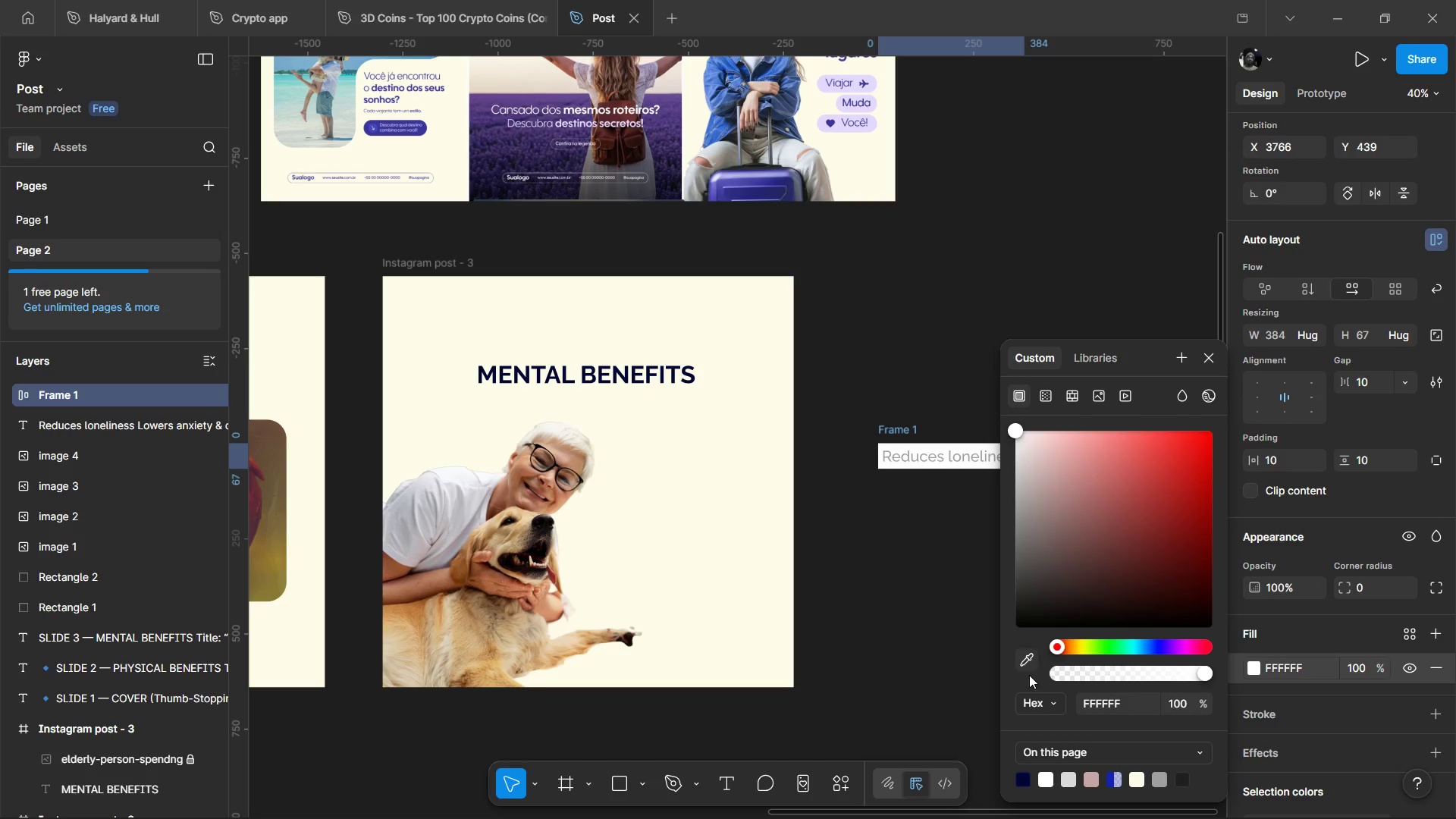 
left_click([1024, 667])
 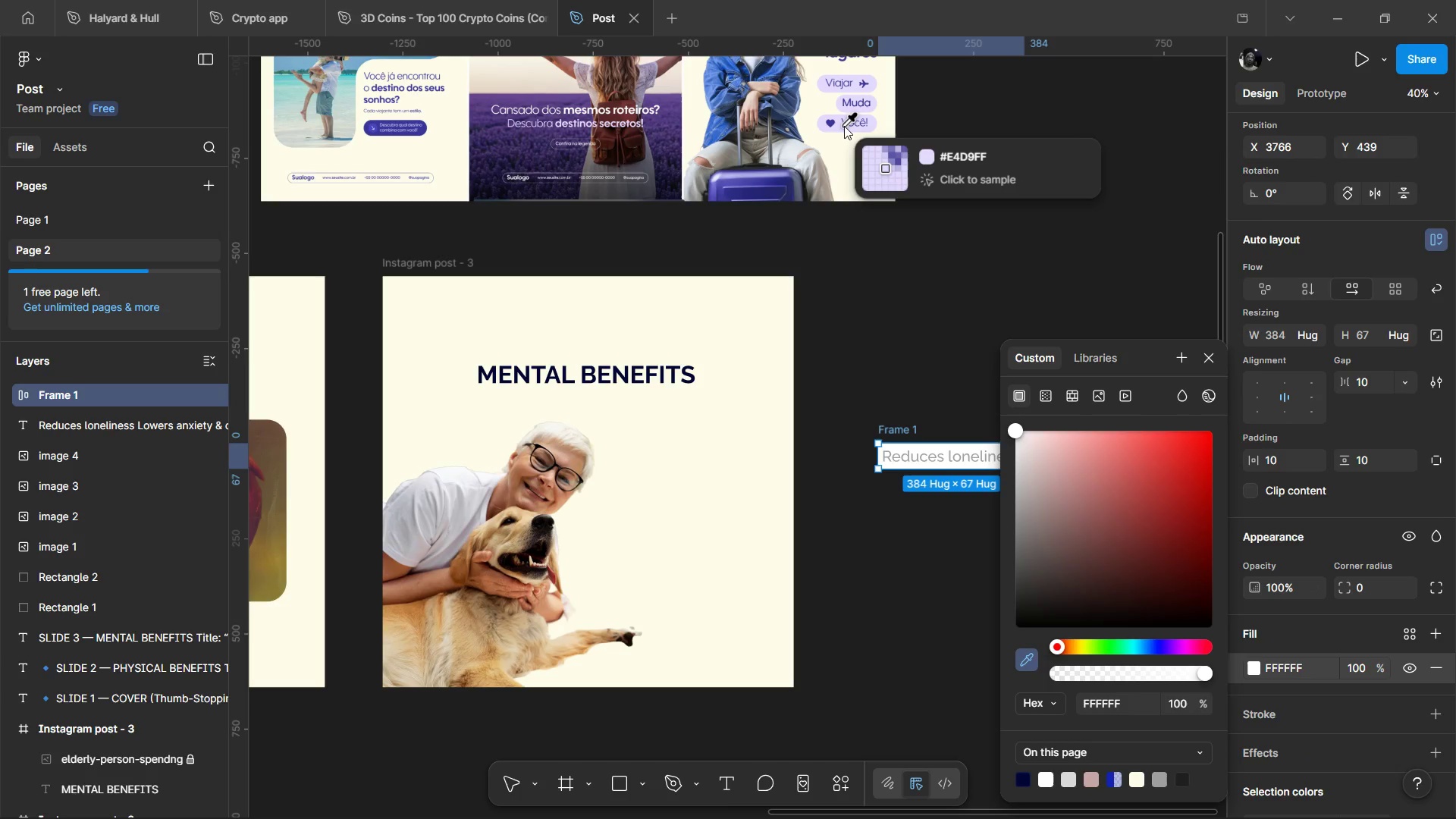 
left_click([844, 126])
 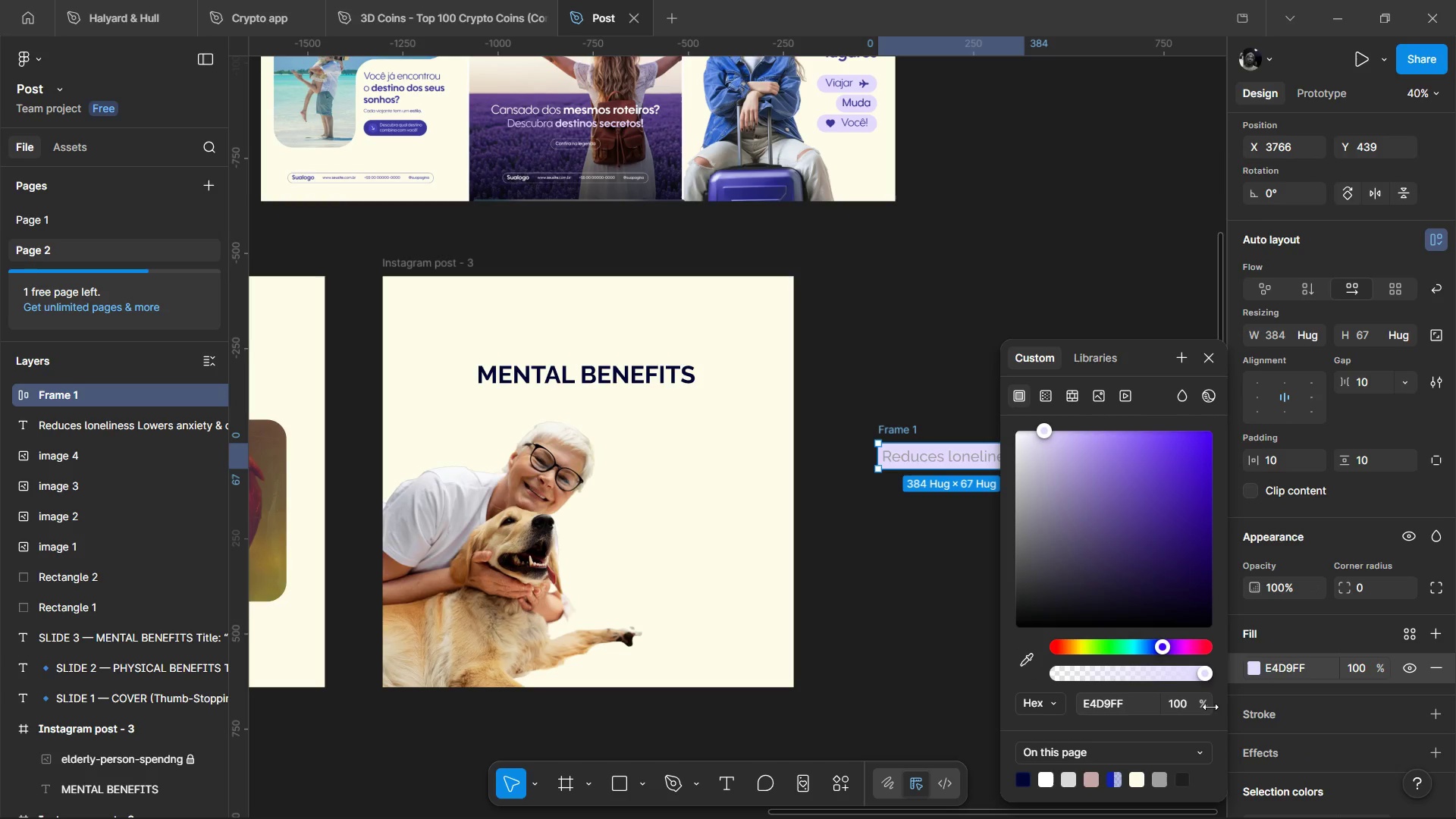 
scroll: coordinate [1344, 687], scroll_direction: down, amount: 2.0
 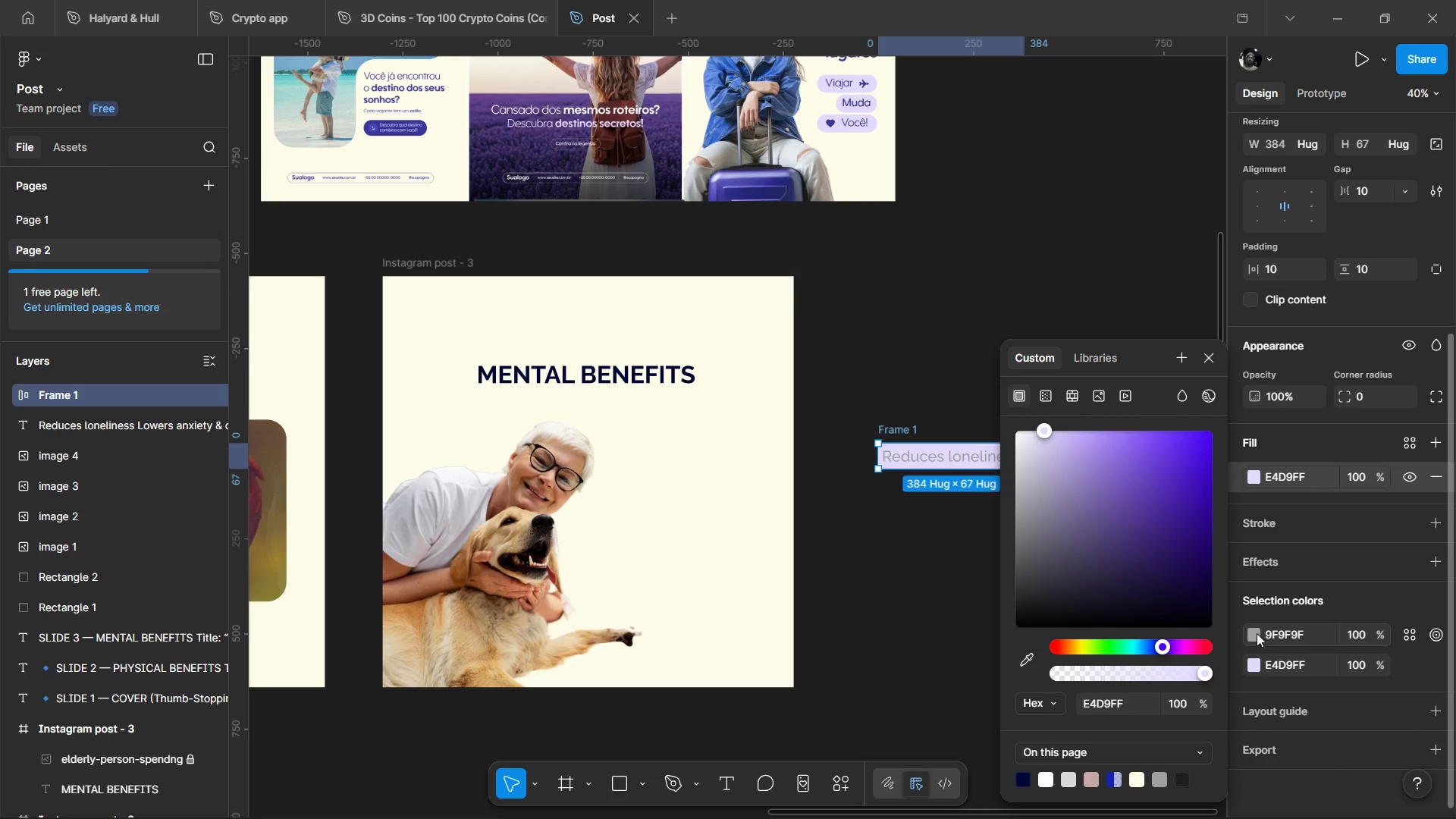 
left_click([1253, 632])
 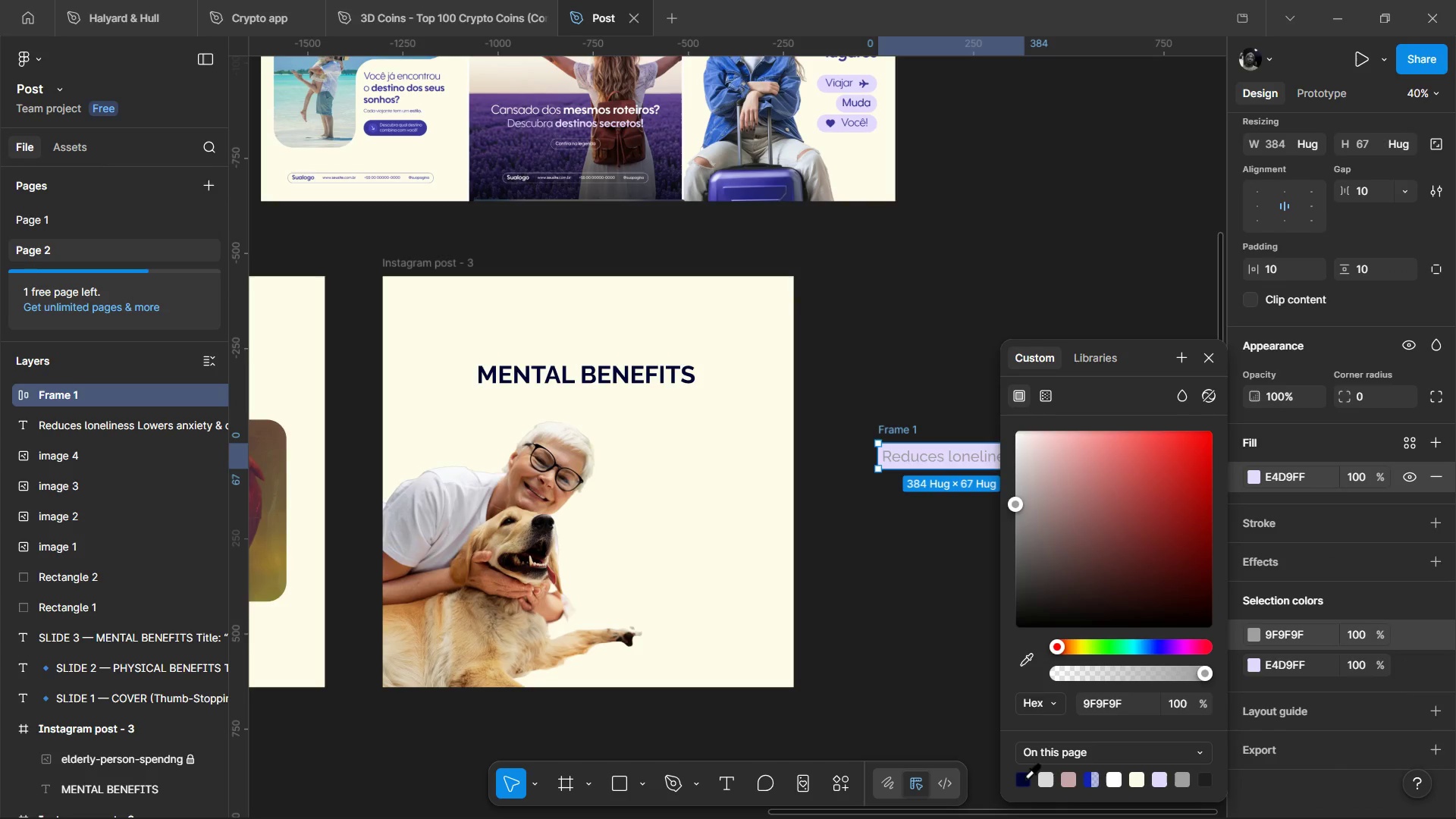 
left_click([1021, 778])
 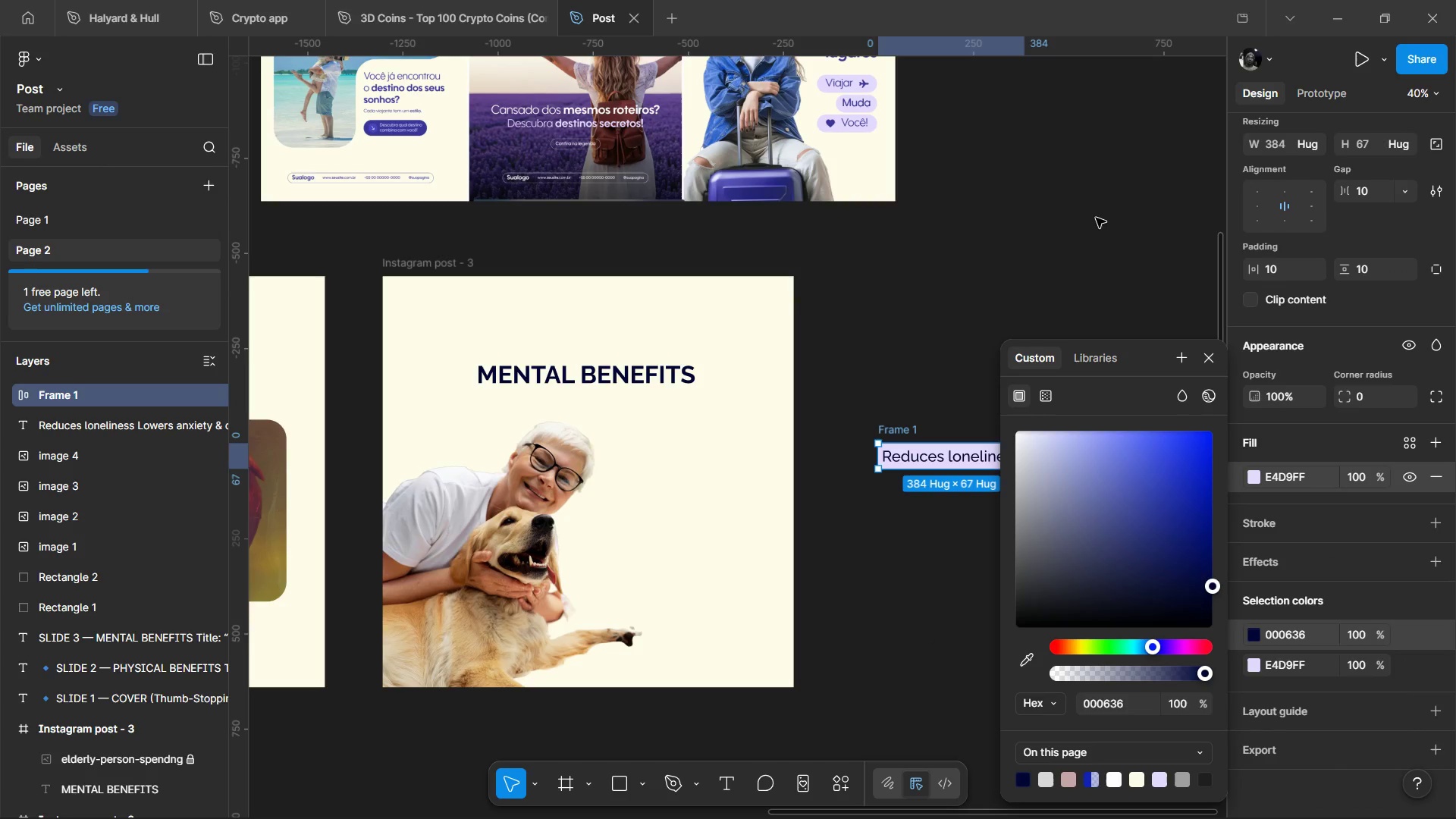 
left_click([1081, 213])
 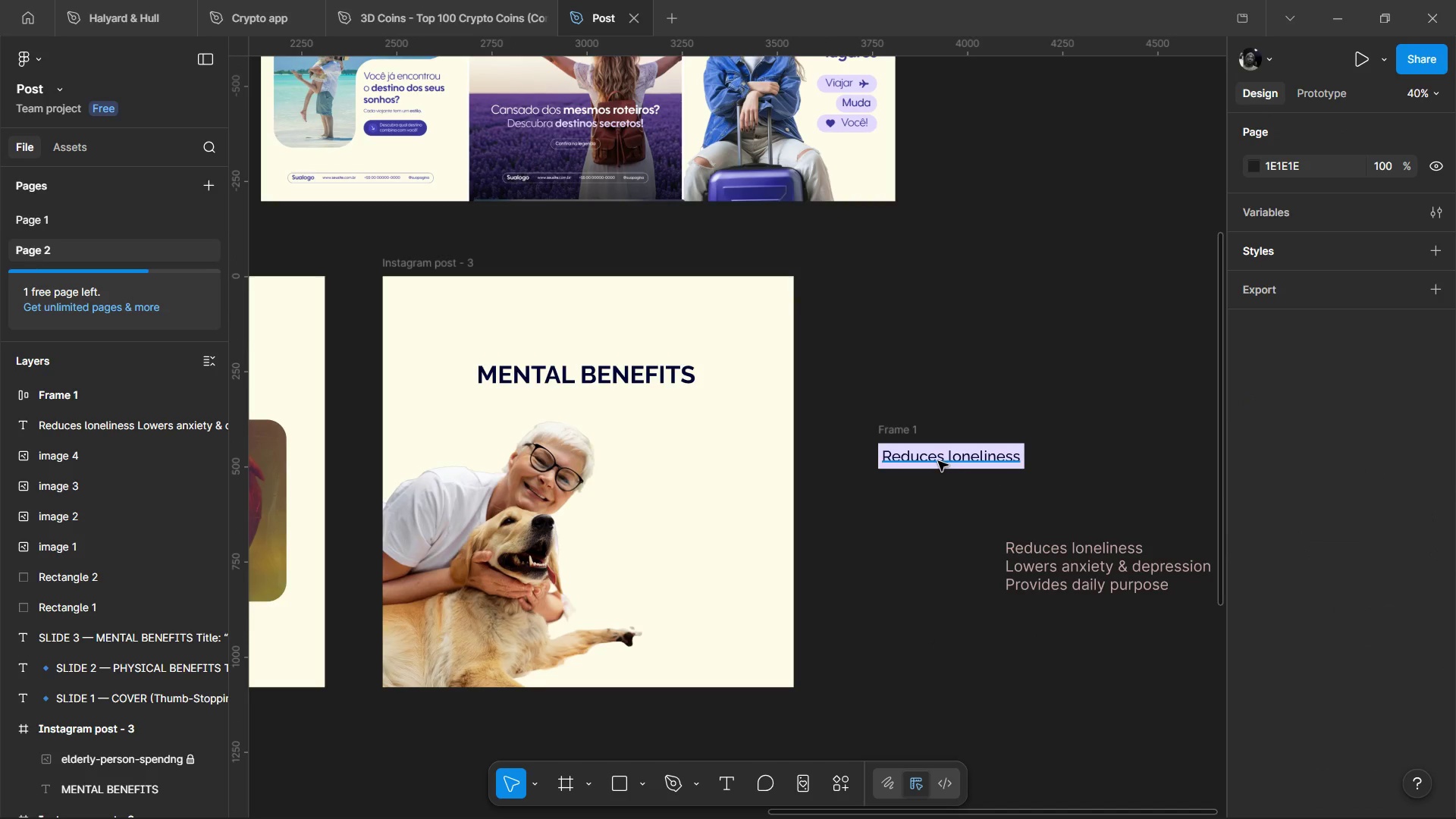 
left_click([938, 461])
 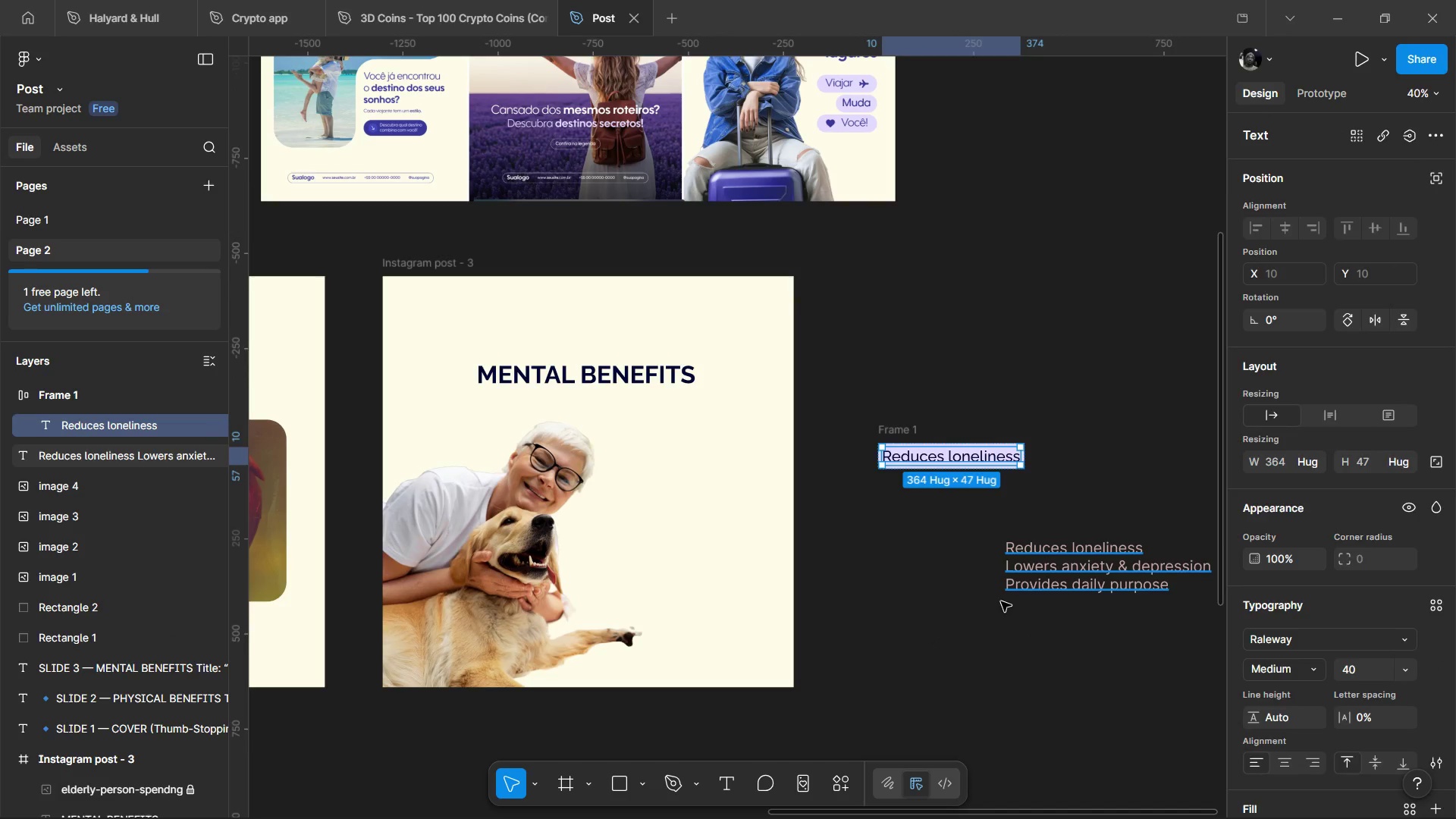 
left_click([912, 432])
 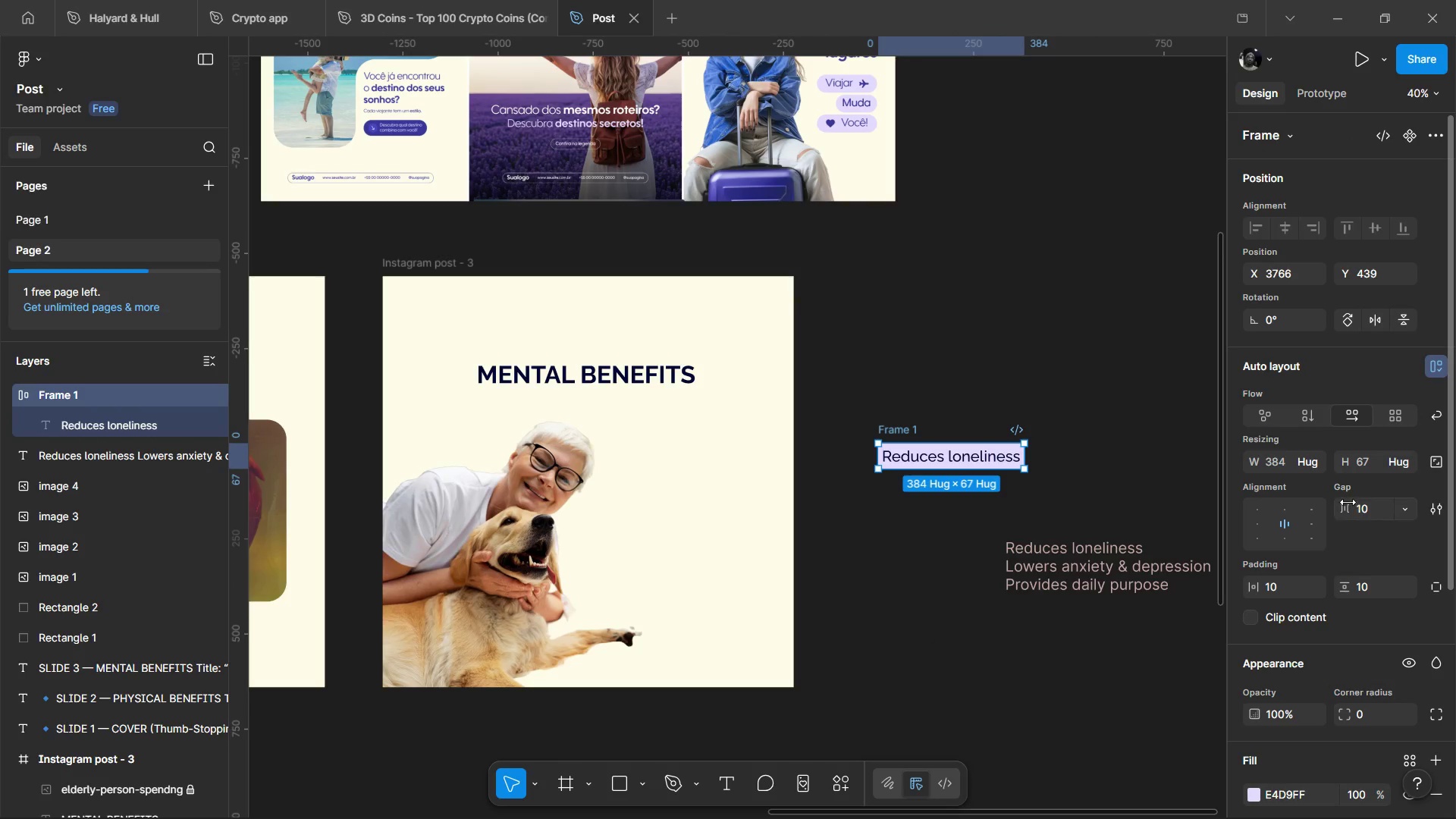 
scroll: coordinate [1345, 504], scroll_direction: down, amount: 2.0
 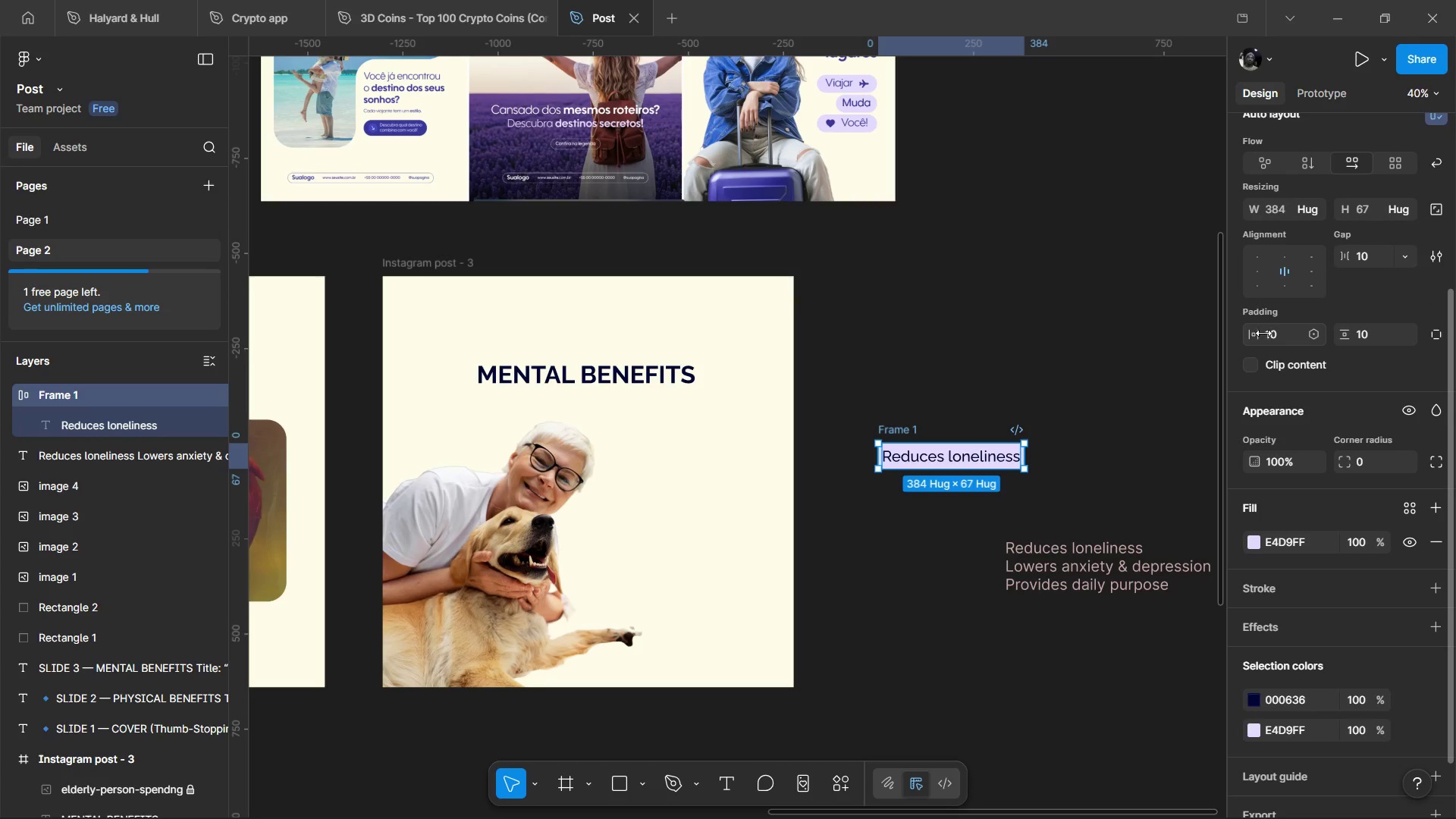 
left_click_drag(start_coordinate=[1260, 334], to_coordinate=[793, 425])
 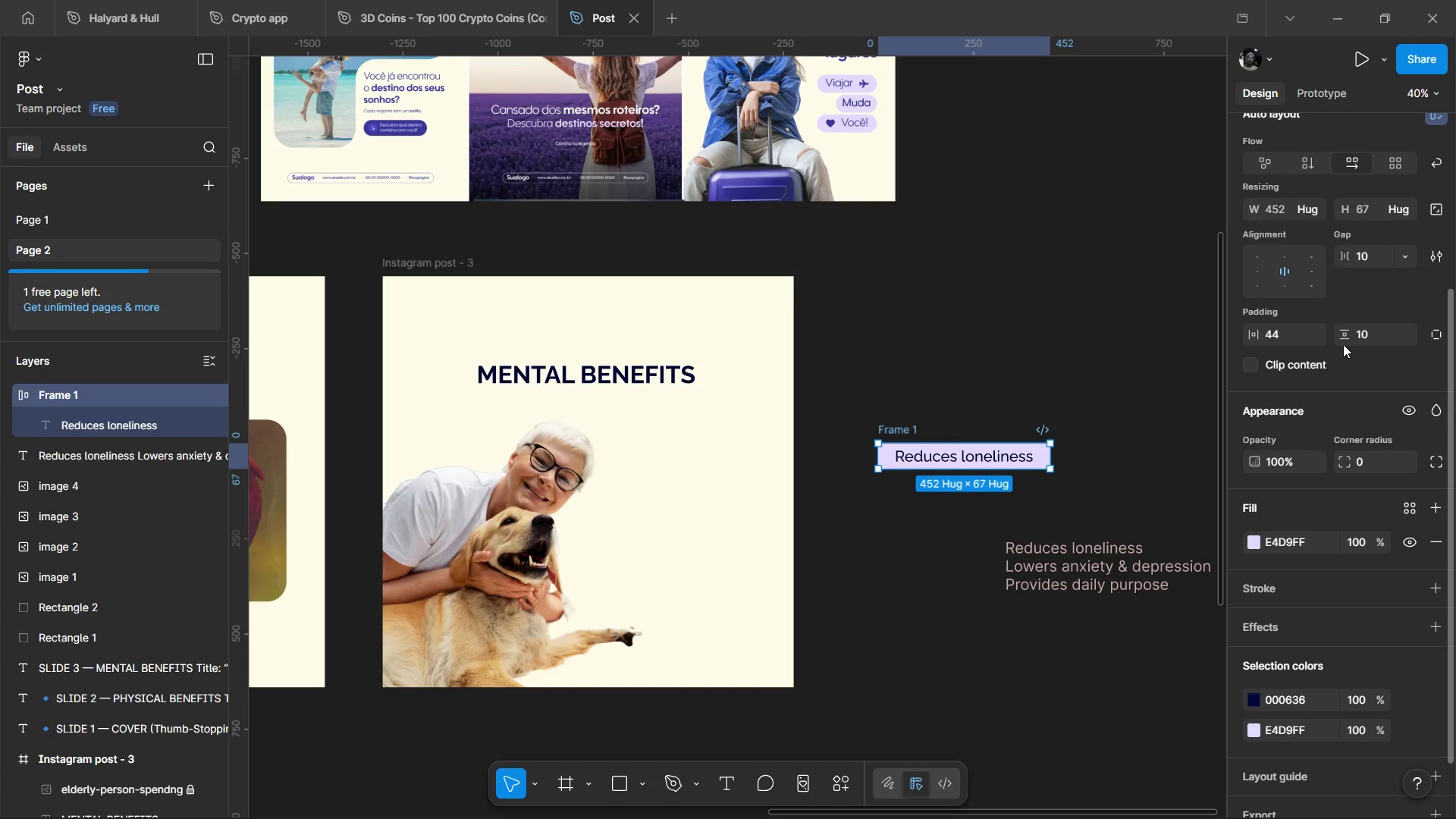 
left_click_drag(start_coordinate=[1344, 334], to_coordinate=[739, 424])
 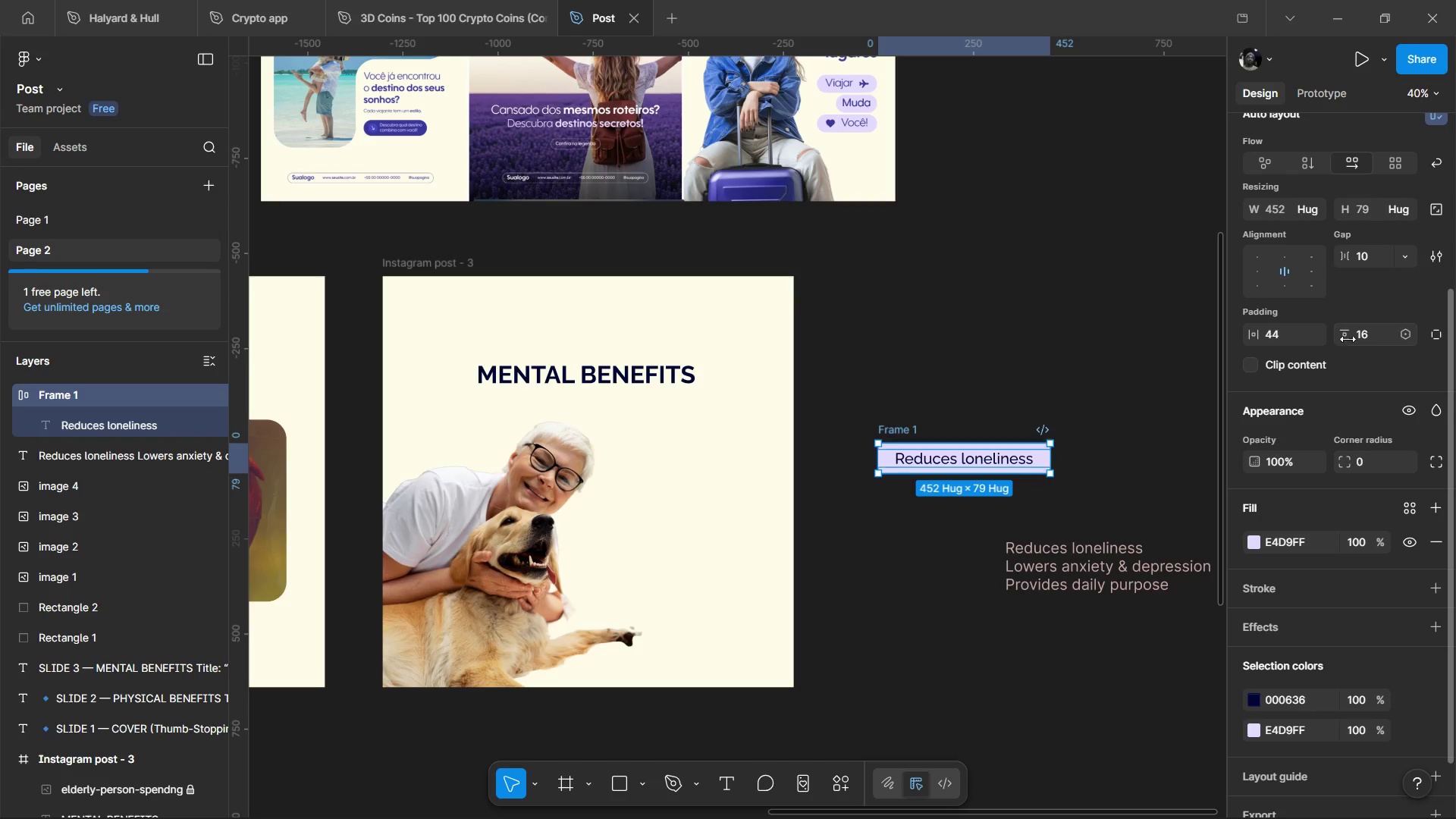 
left_click_drag(start_coordinate=[1348, 338], to_coordinate=[723, 426])
 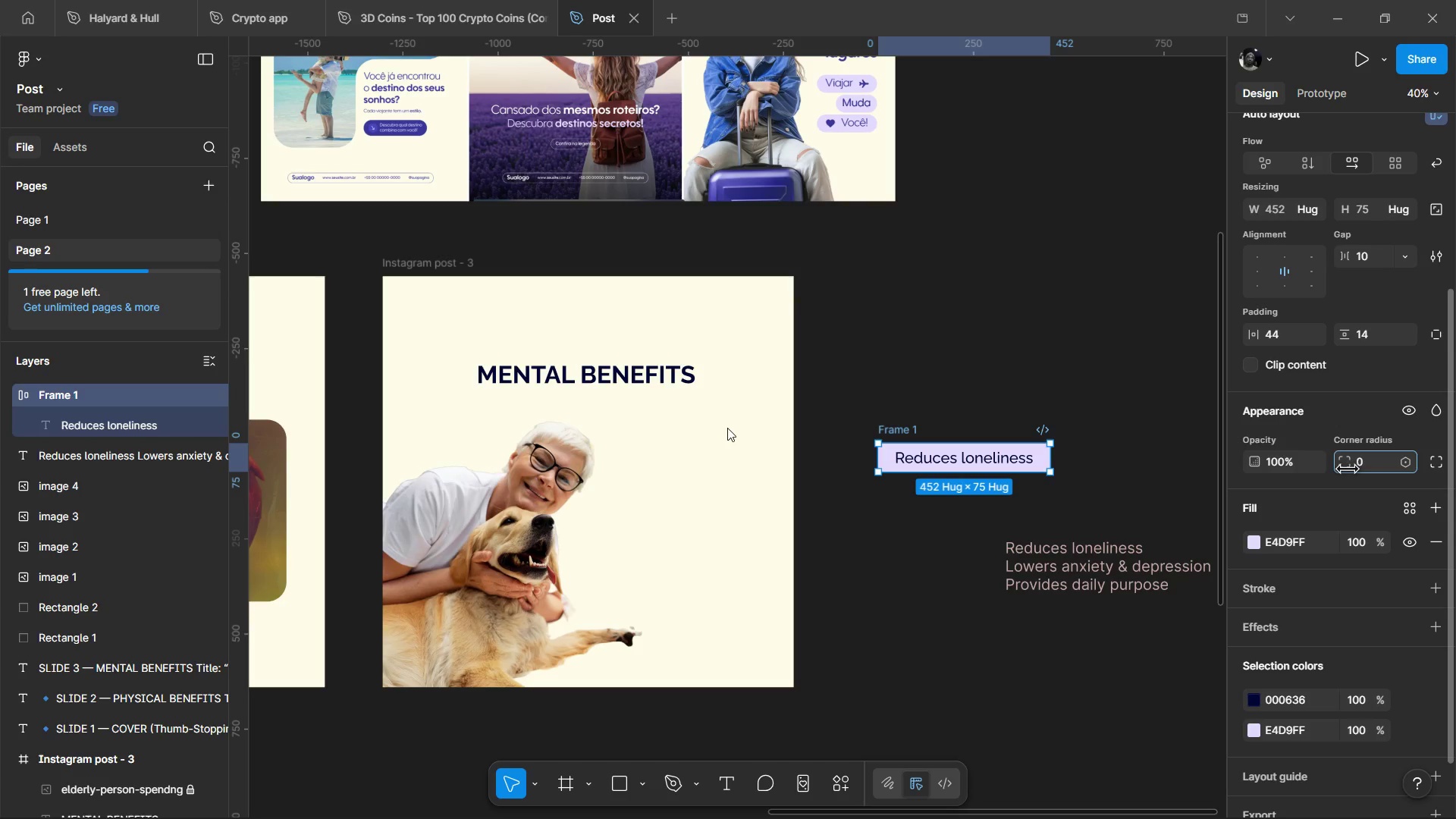 
left_click_drag(start_coordinate=[1346, 468], to_coordinate=[1234, 464])
 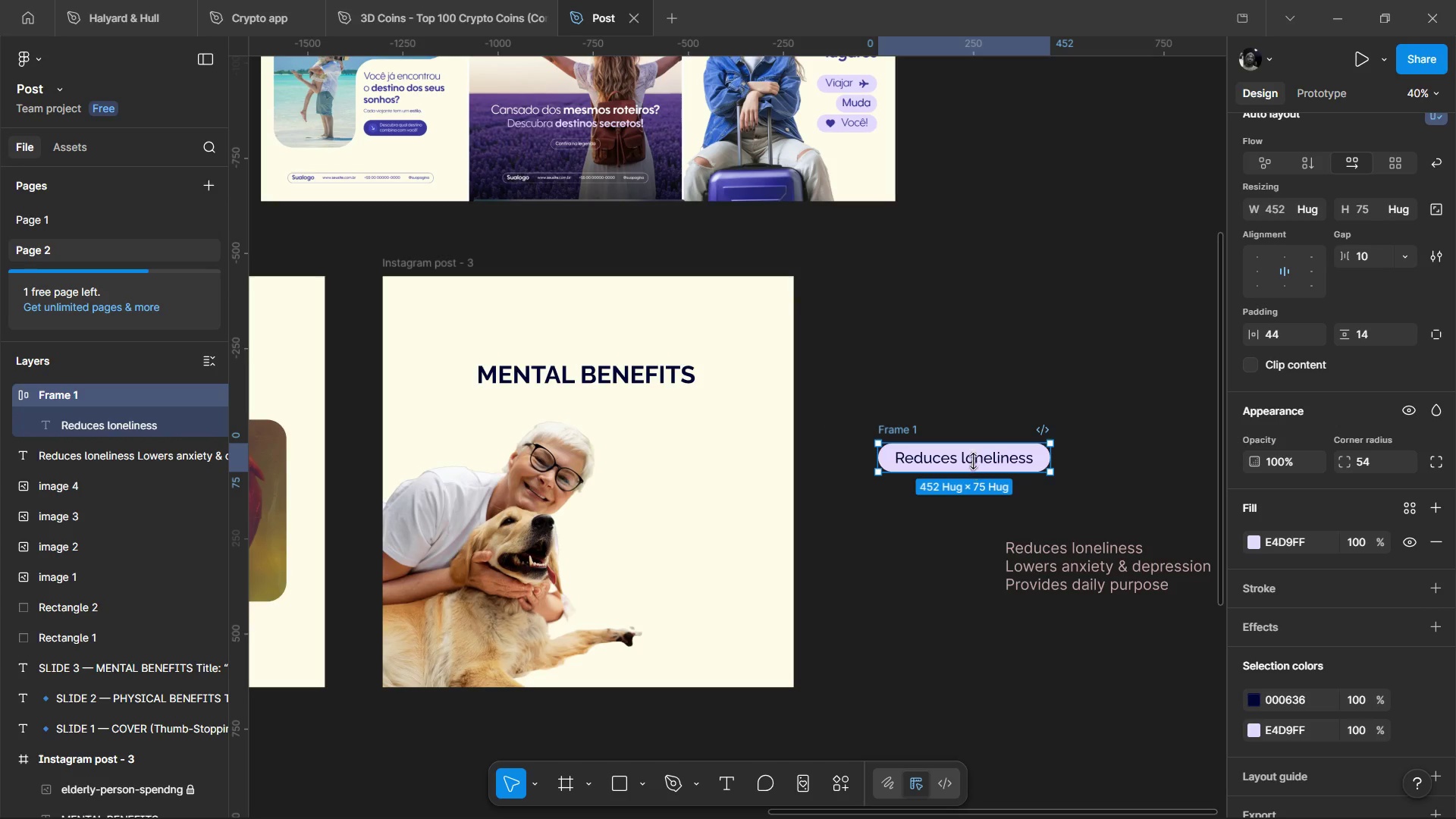 
left_click_drag(start_coordinate=[973, 457], to_coordinate=[702, 504])
 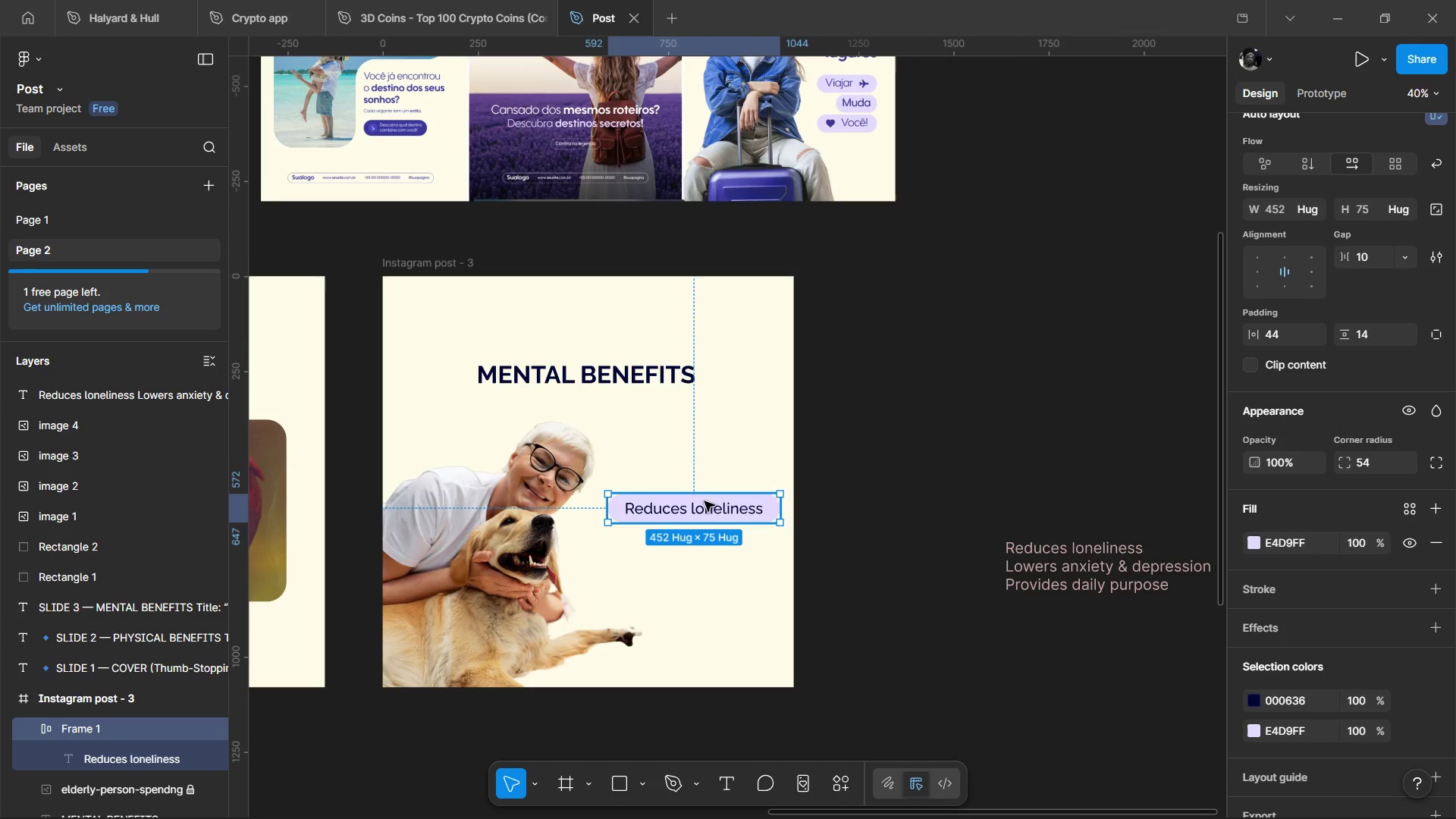 
left_click_drag(start_coordinate=[704, 501], to_coordinate=[710, 491])
 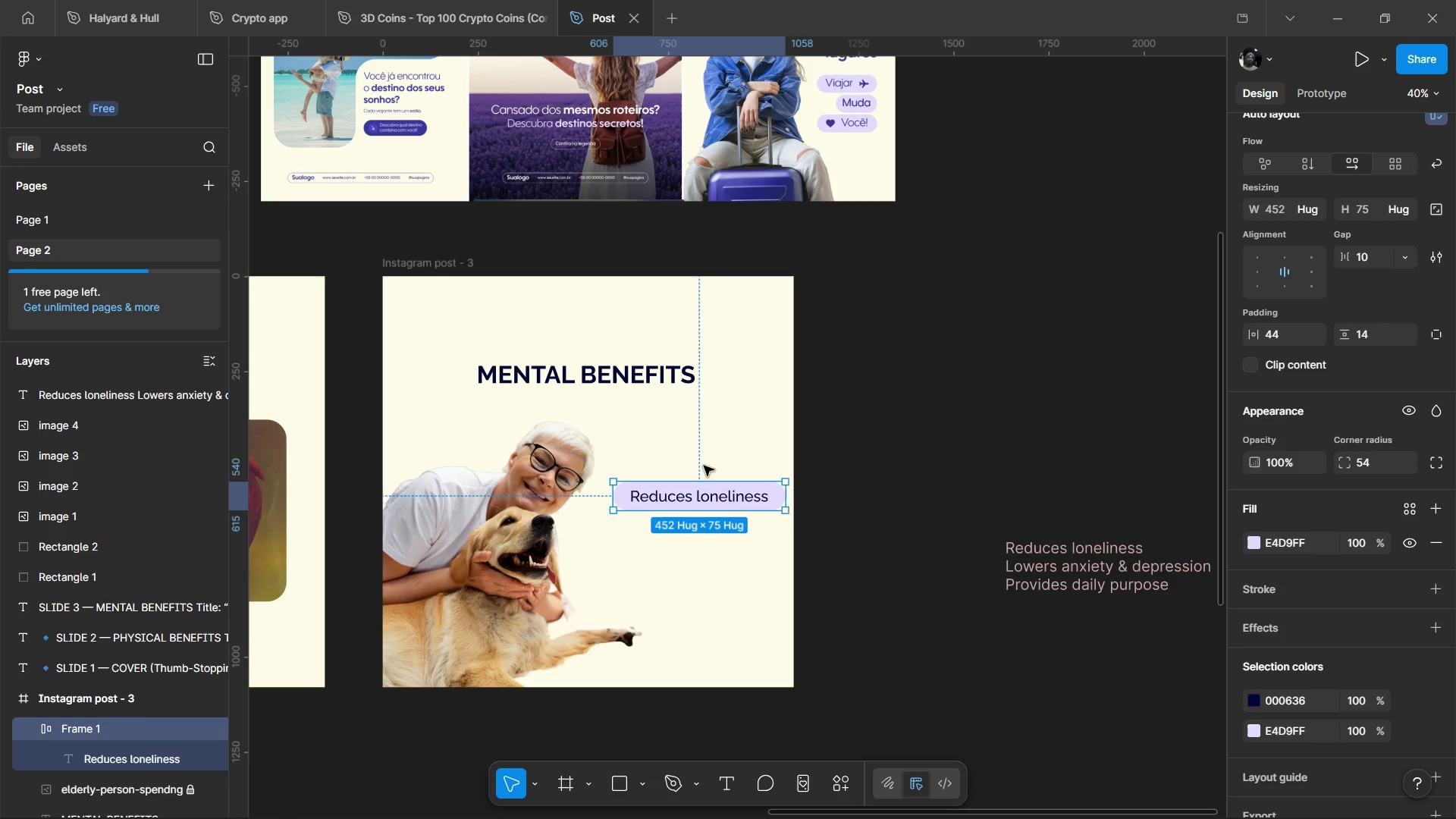 
hold_key(key=AltLeft, duration=1.5)
left_click_drag(start_coordinate=[682, 497], to_coordinate=[654, 544])
 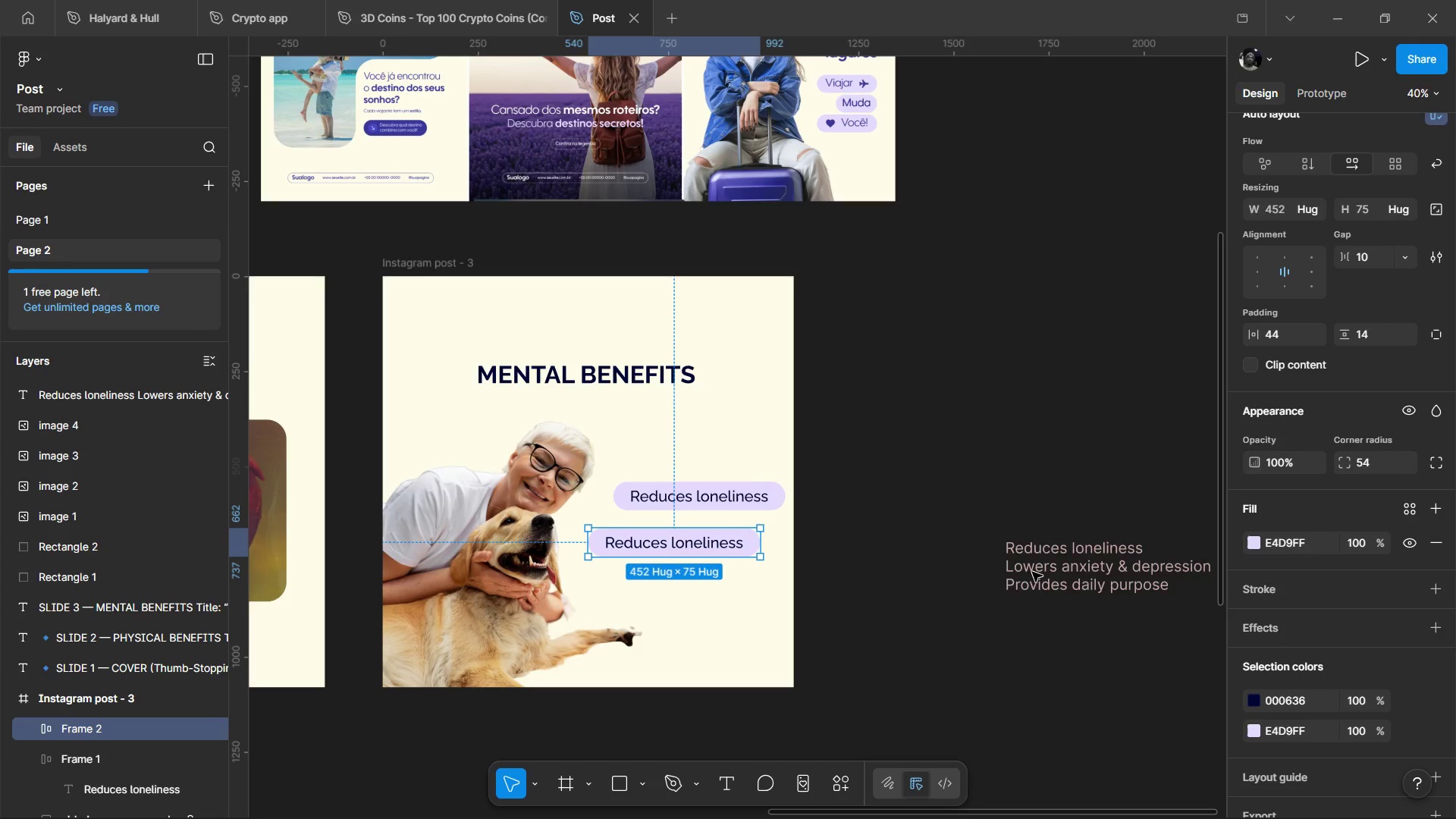 
hold_key(key=AltLeft, duration=1.55)
 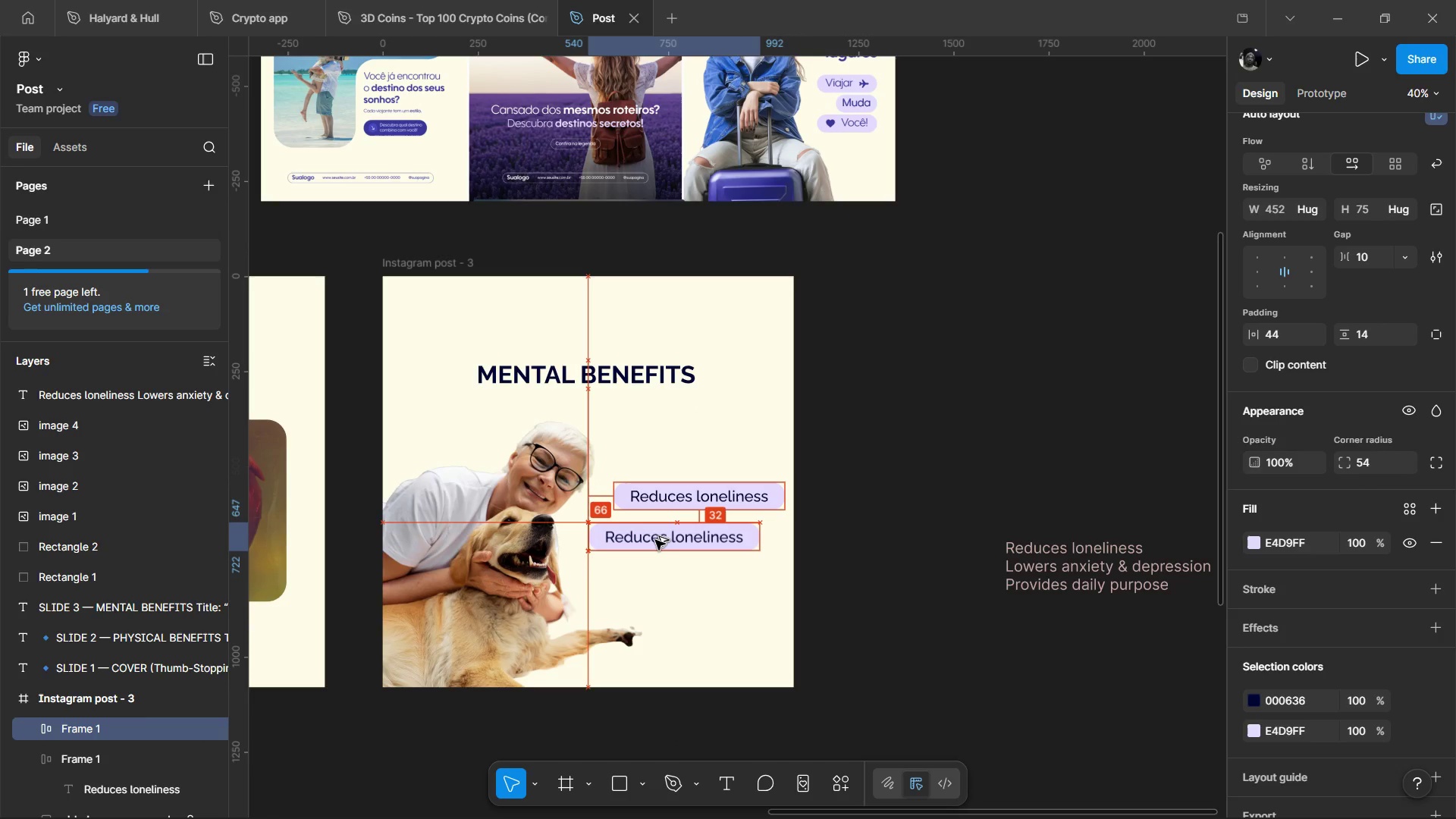 
hold_key(key=AltLeft, duration=1.52)
 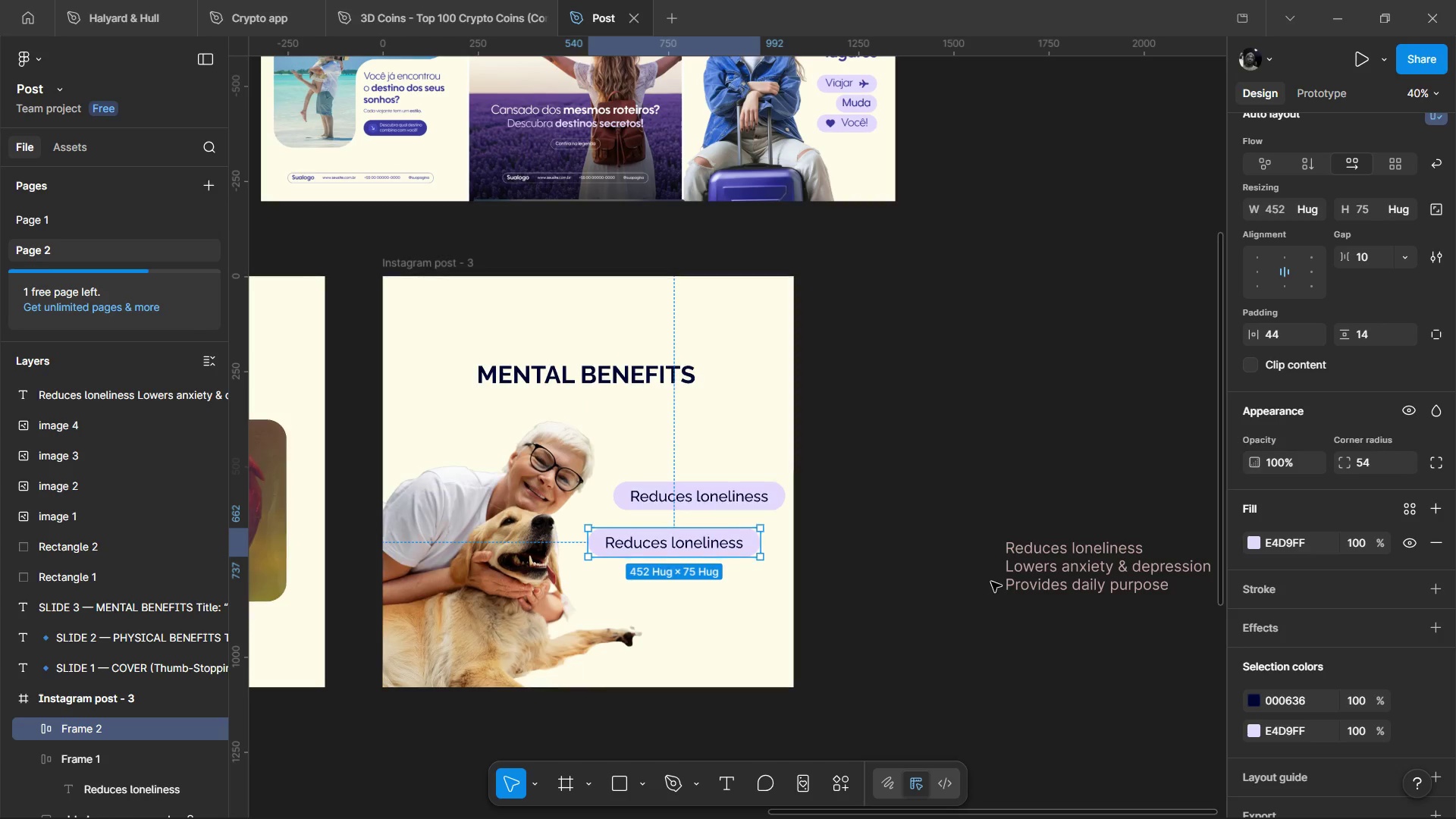 
hold_key(key=AltLeft, duration=0.52)
 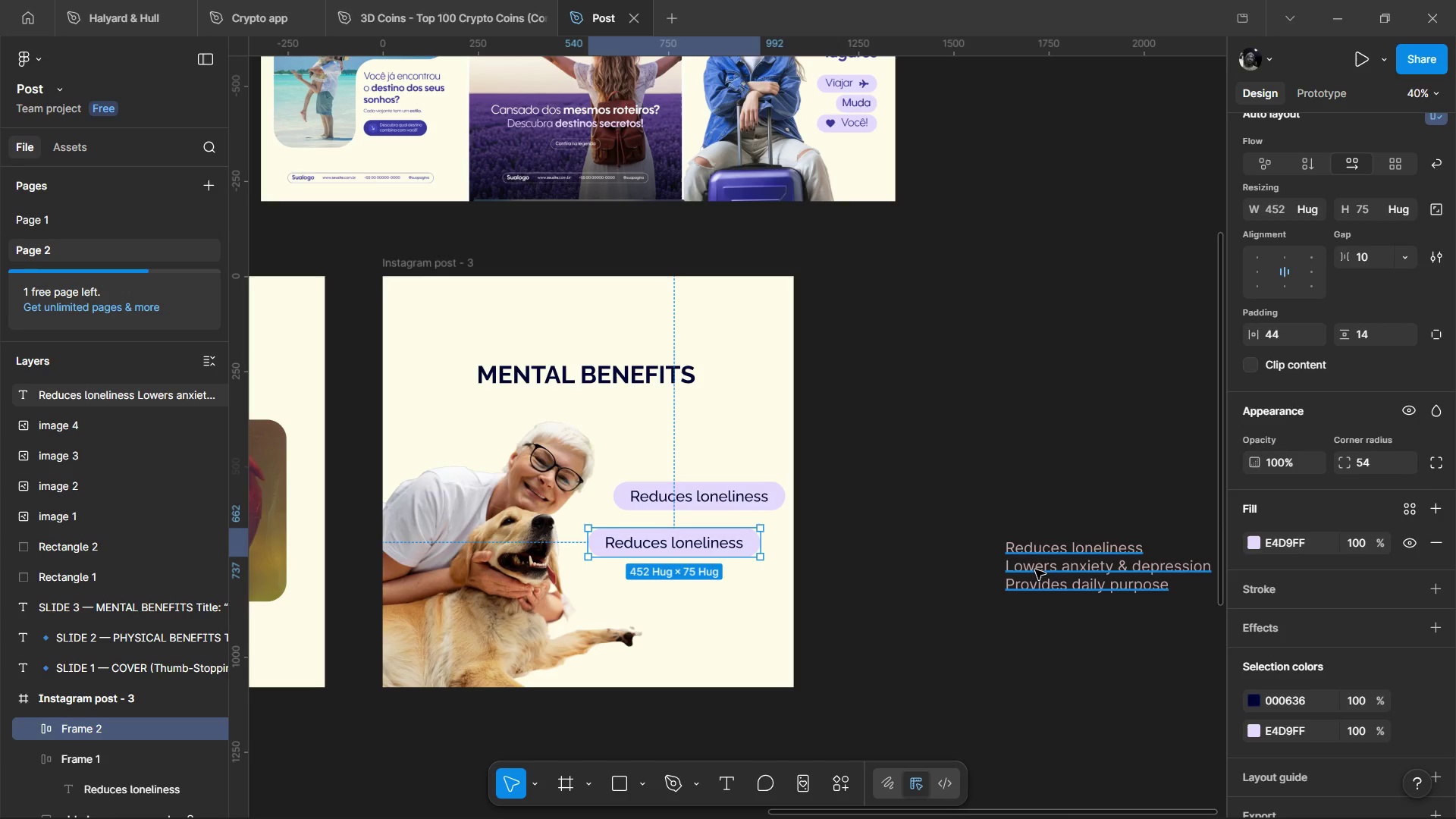 
double_click([1035, 570])
 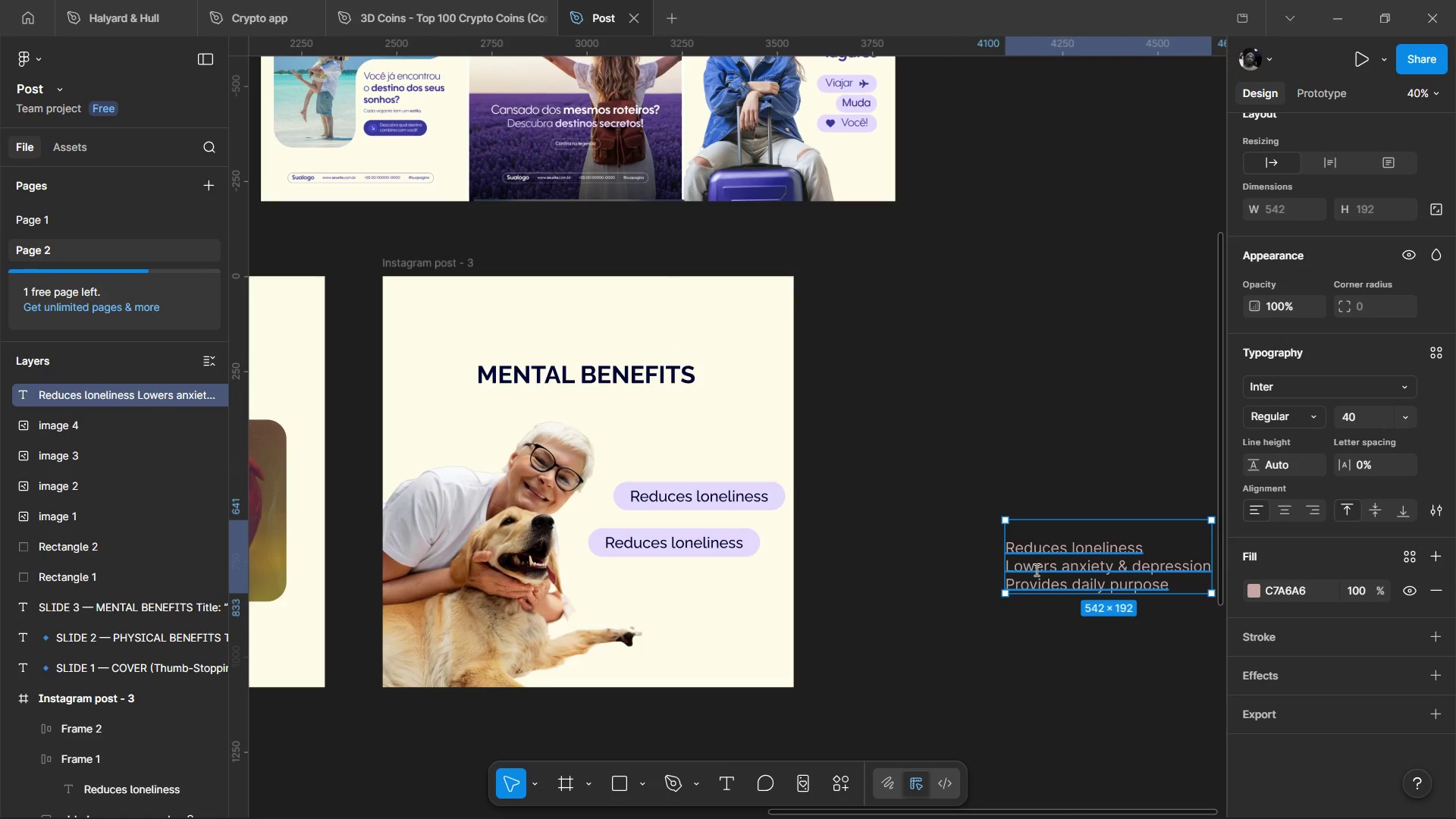 
triple_click([1035, 570])
 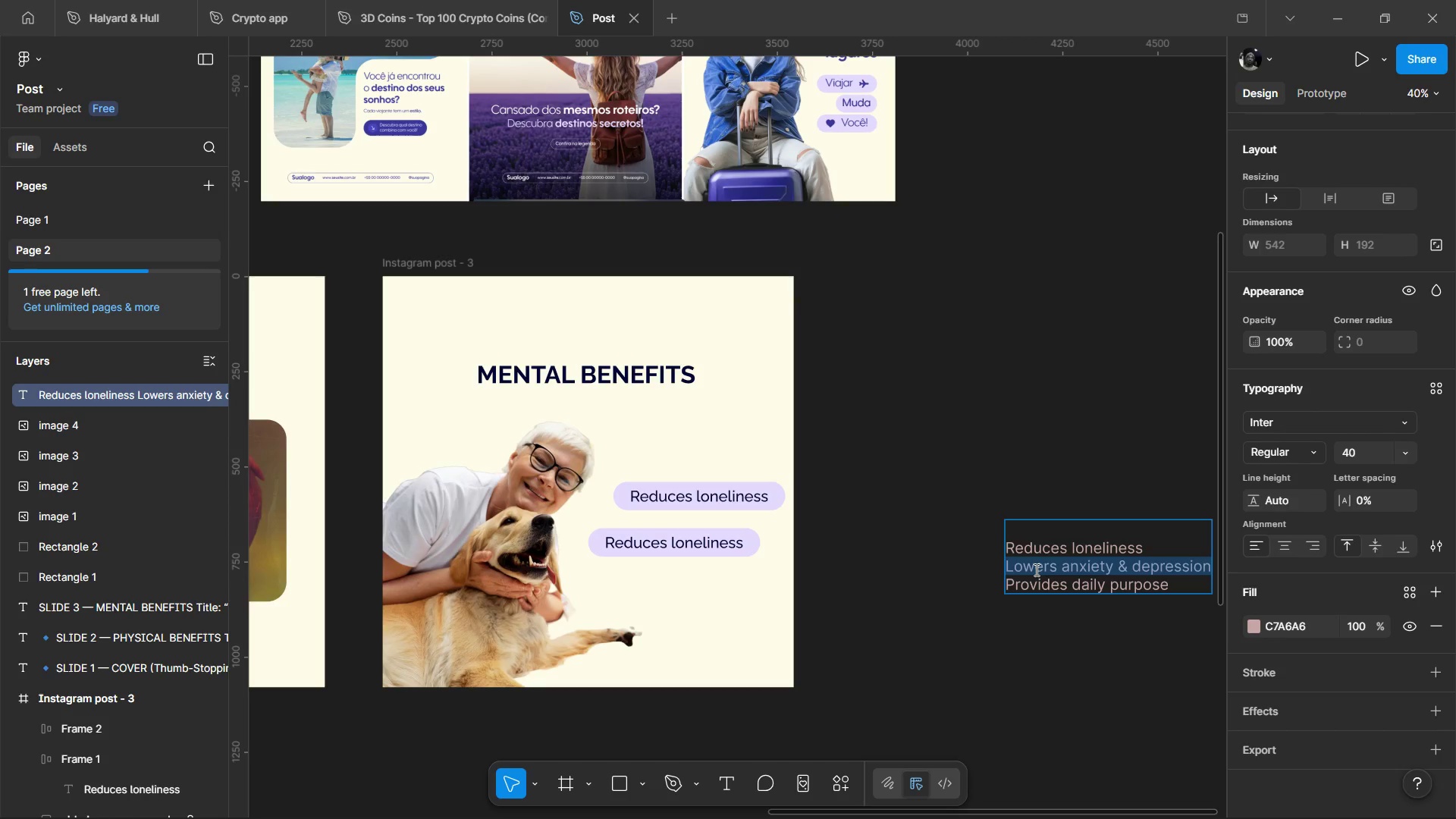 
key(Control+C)
 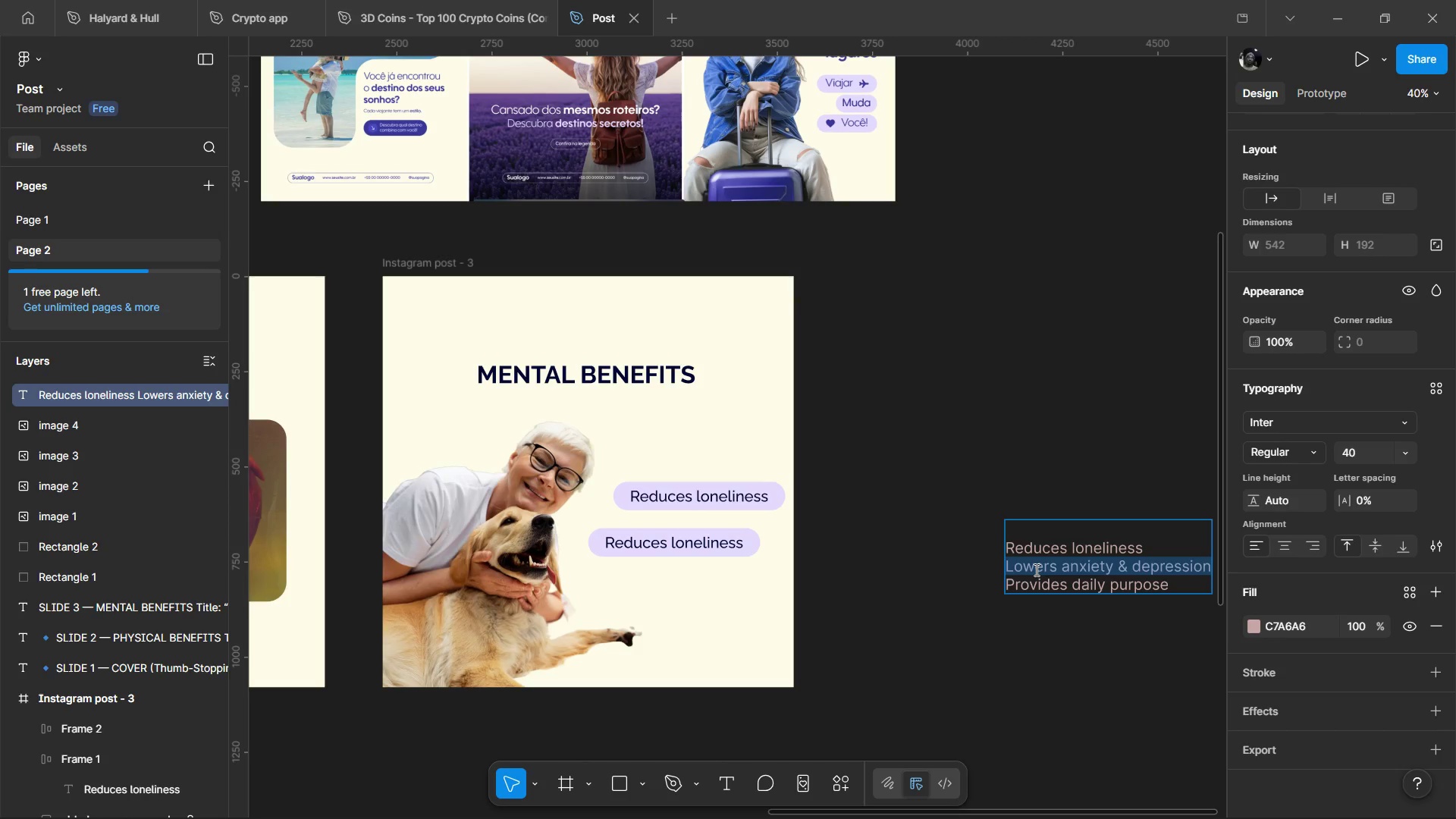 
key(Control+C)
 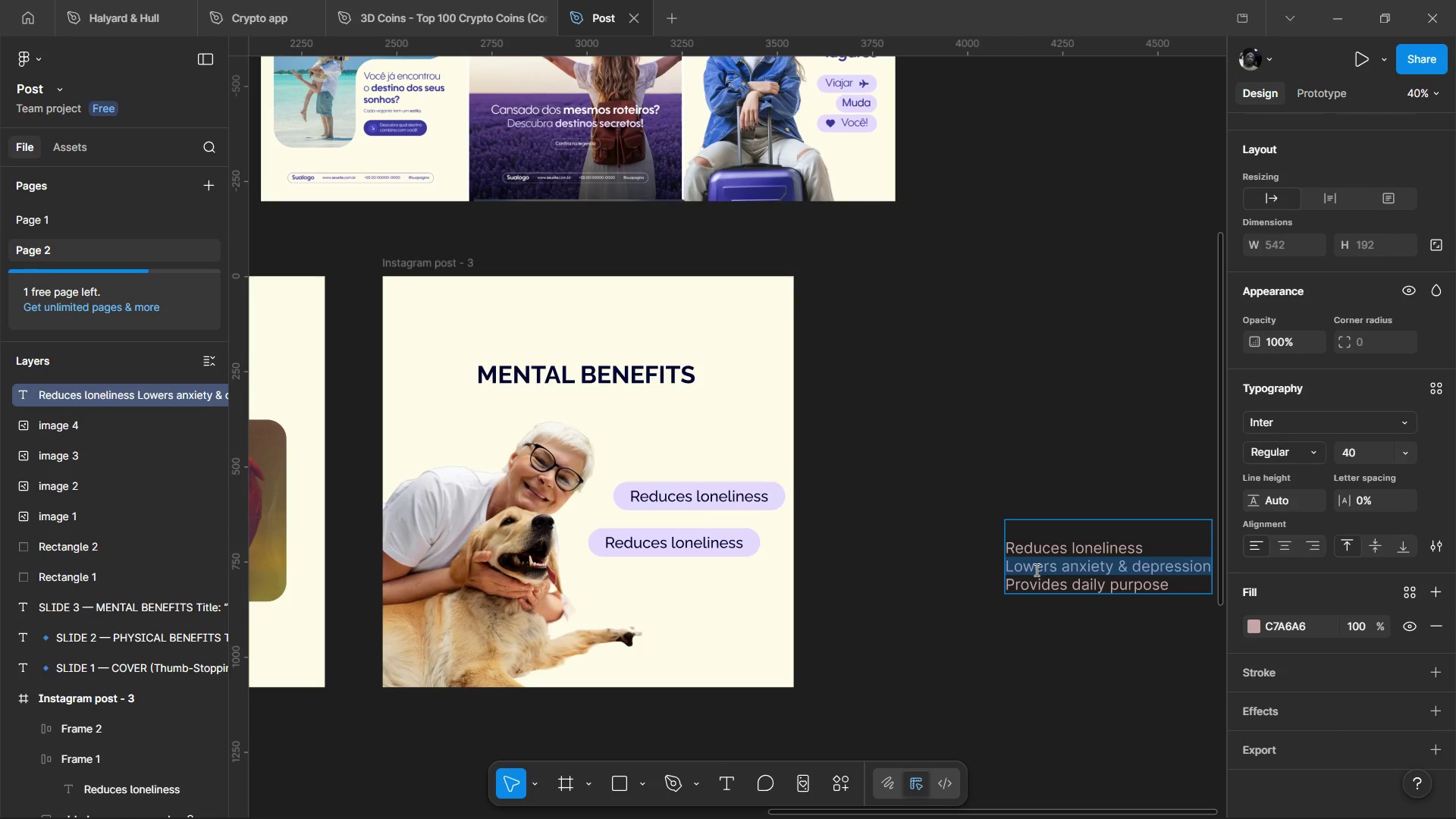 
key(Control+C)
 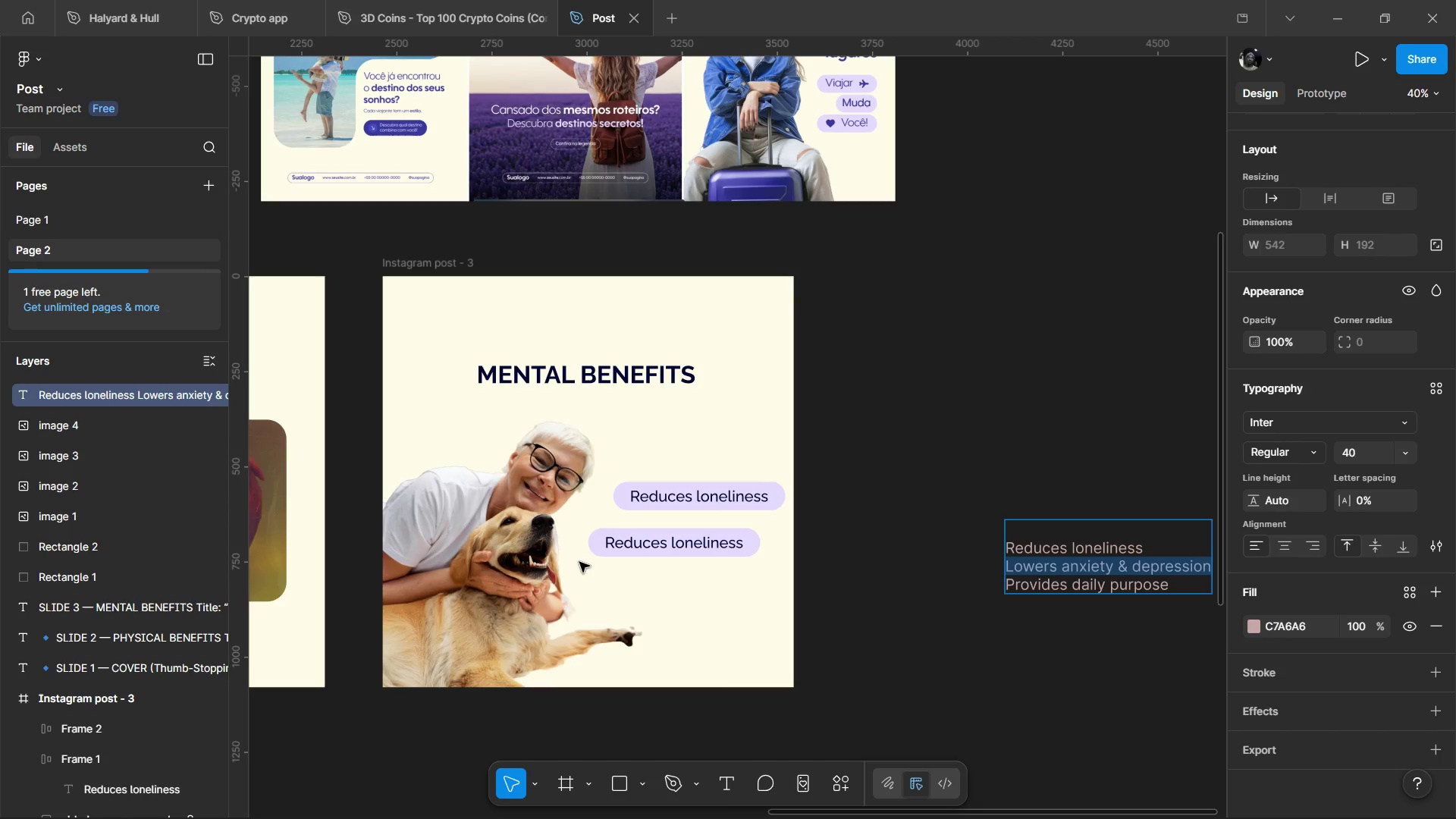 
double_click([620, 540])
 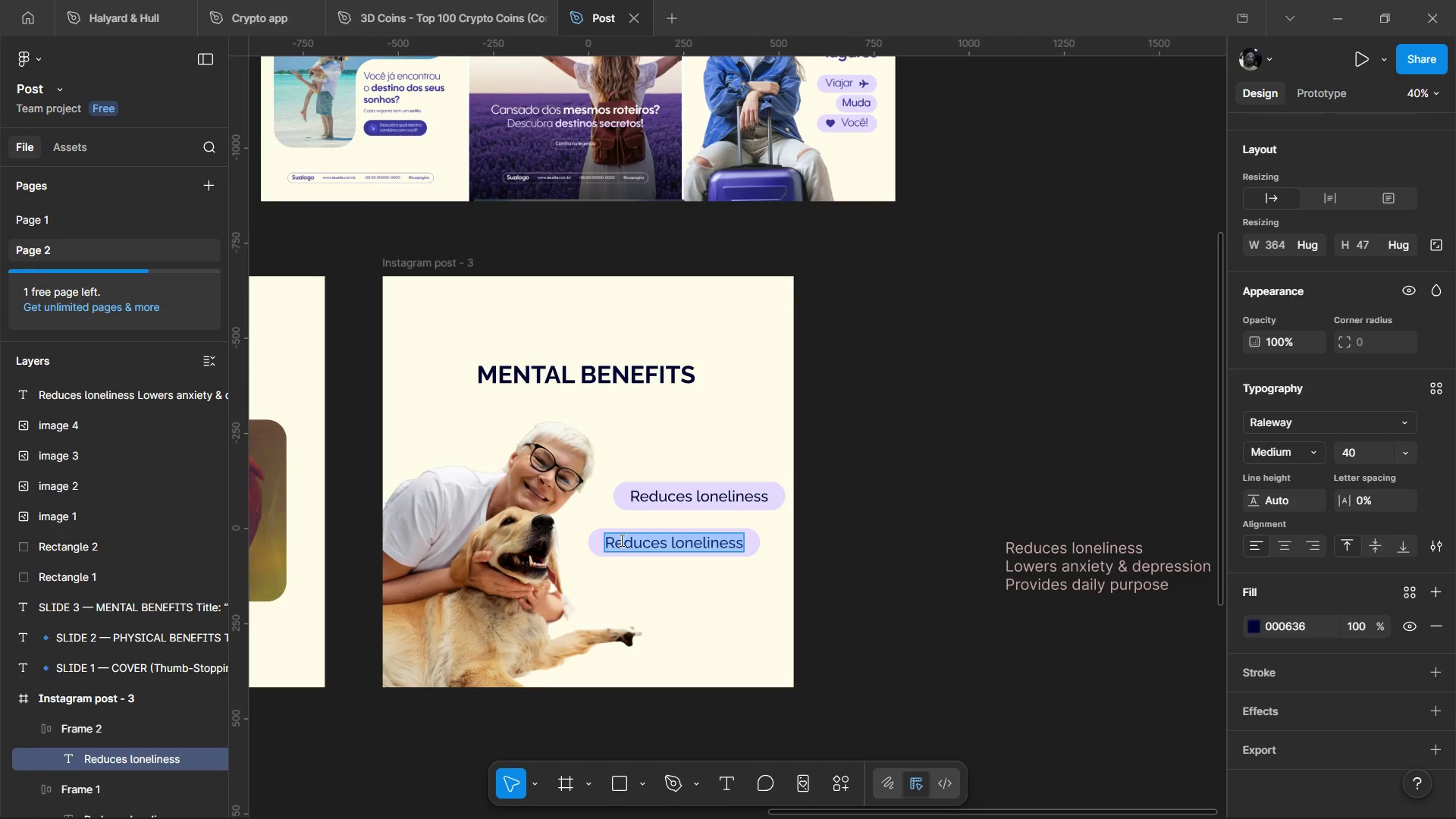 
triple_click([620, 540])
 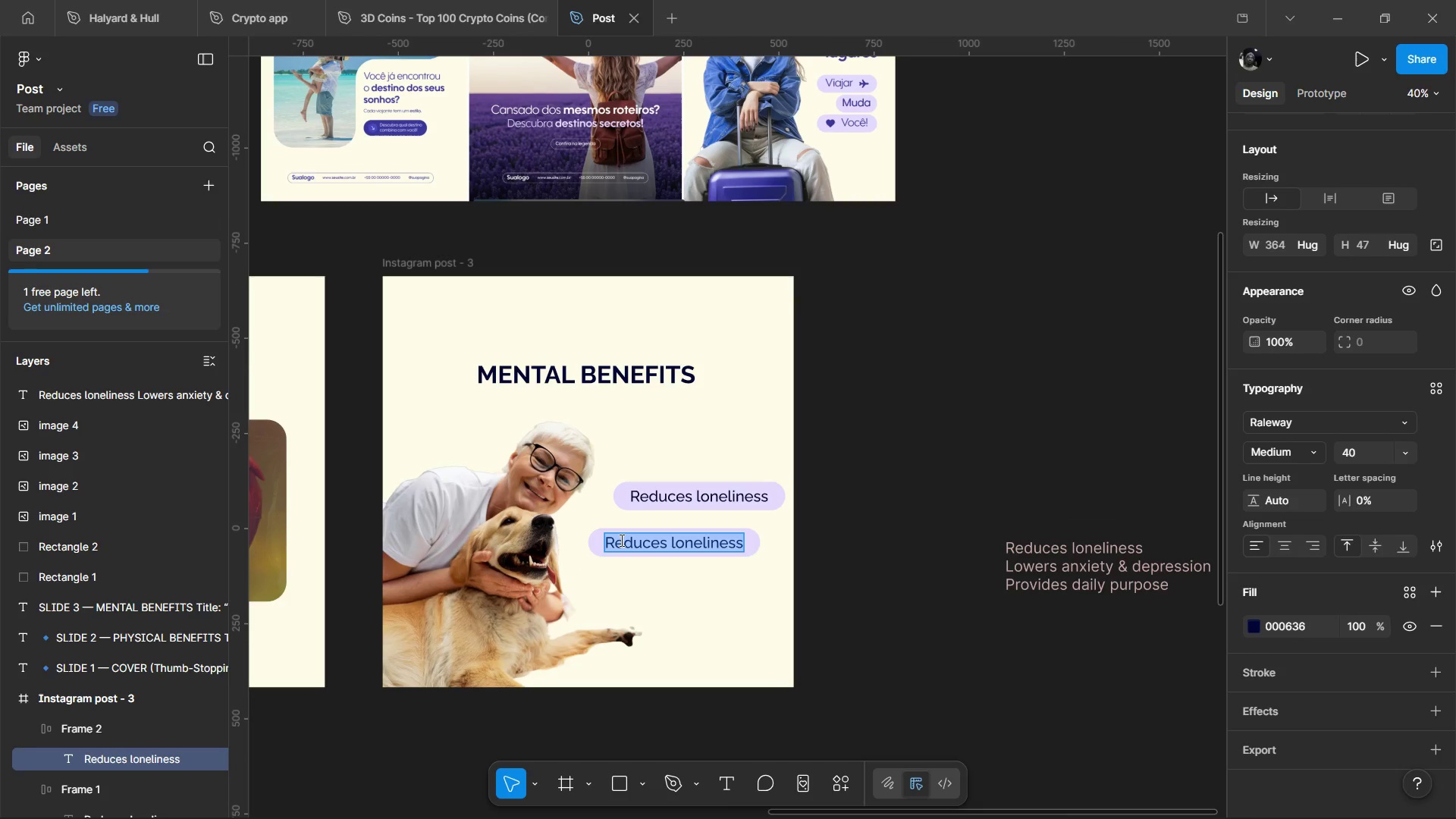 
key(Control+Shift+V)
 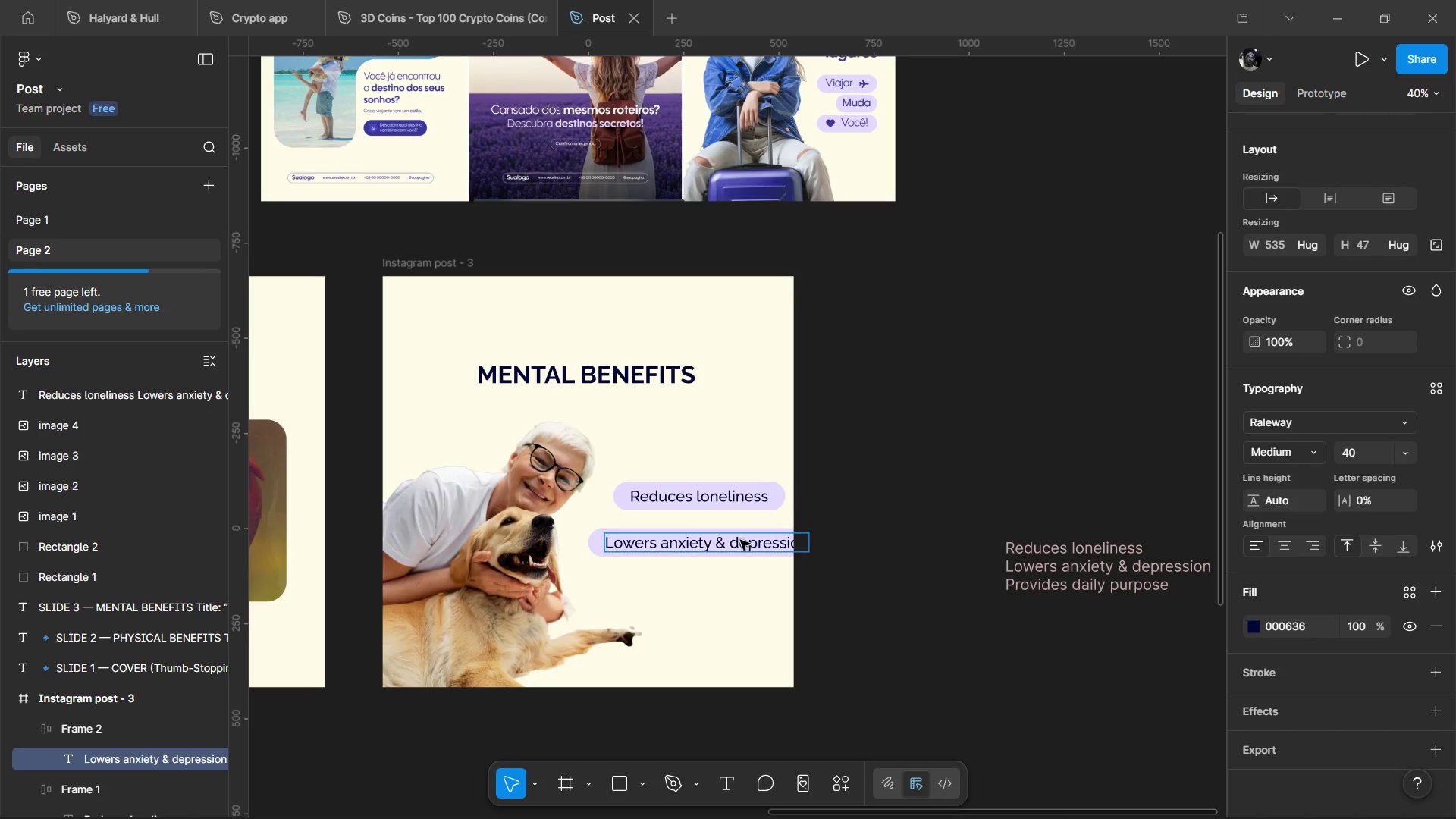 
left_click([732, 544])
 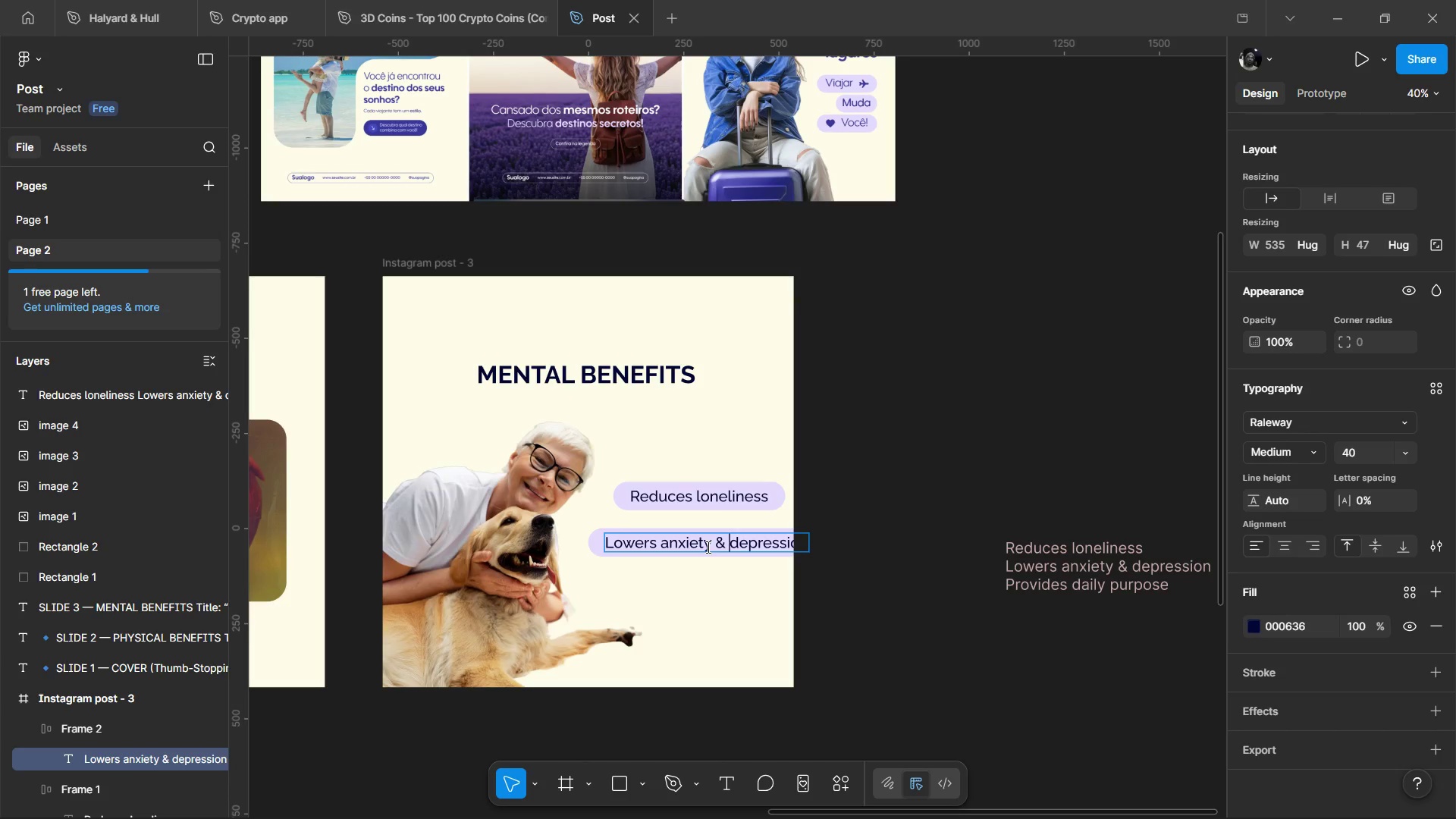 
key(Enter)
 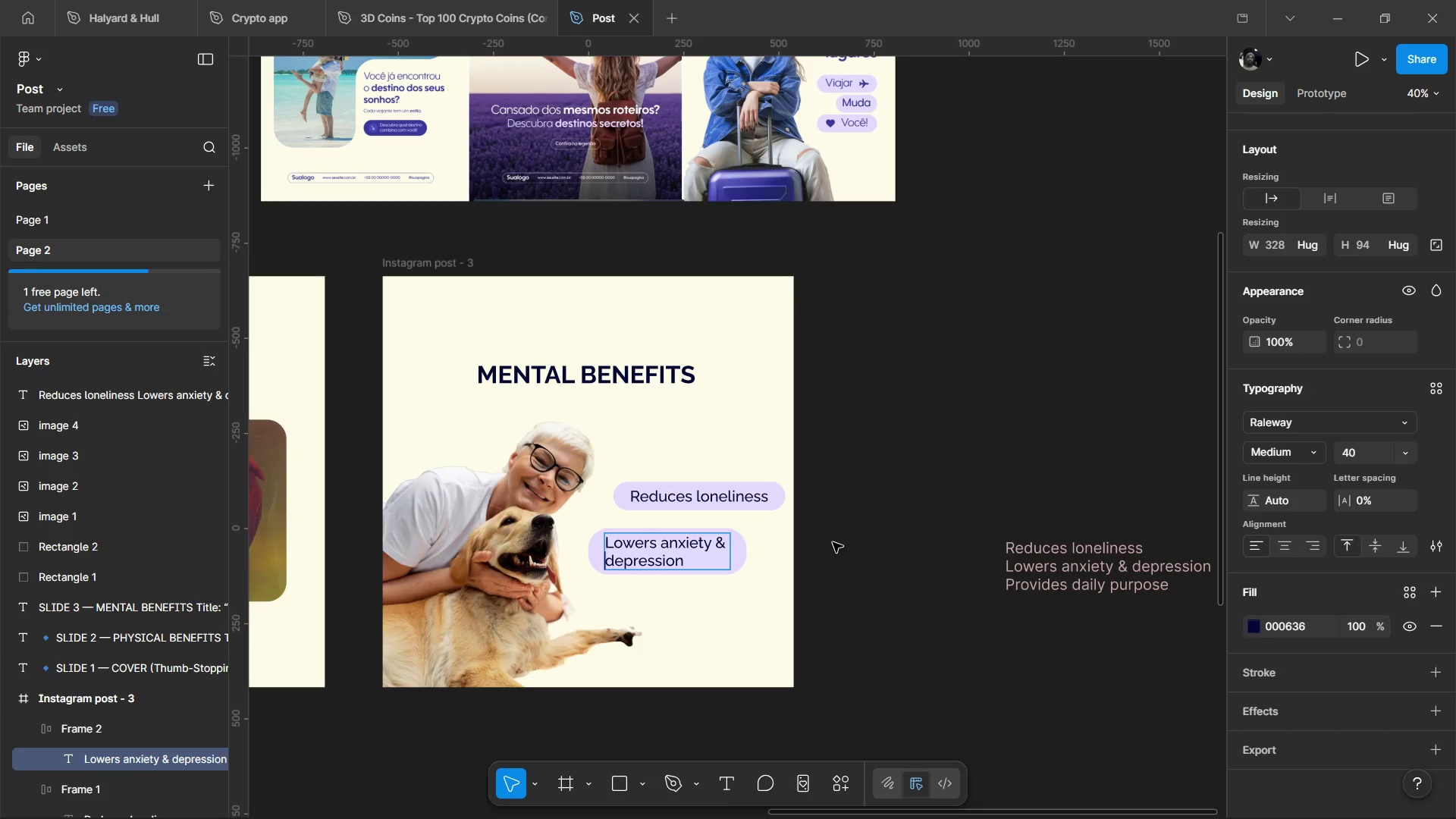 
left_click([843, 538])
 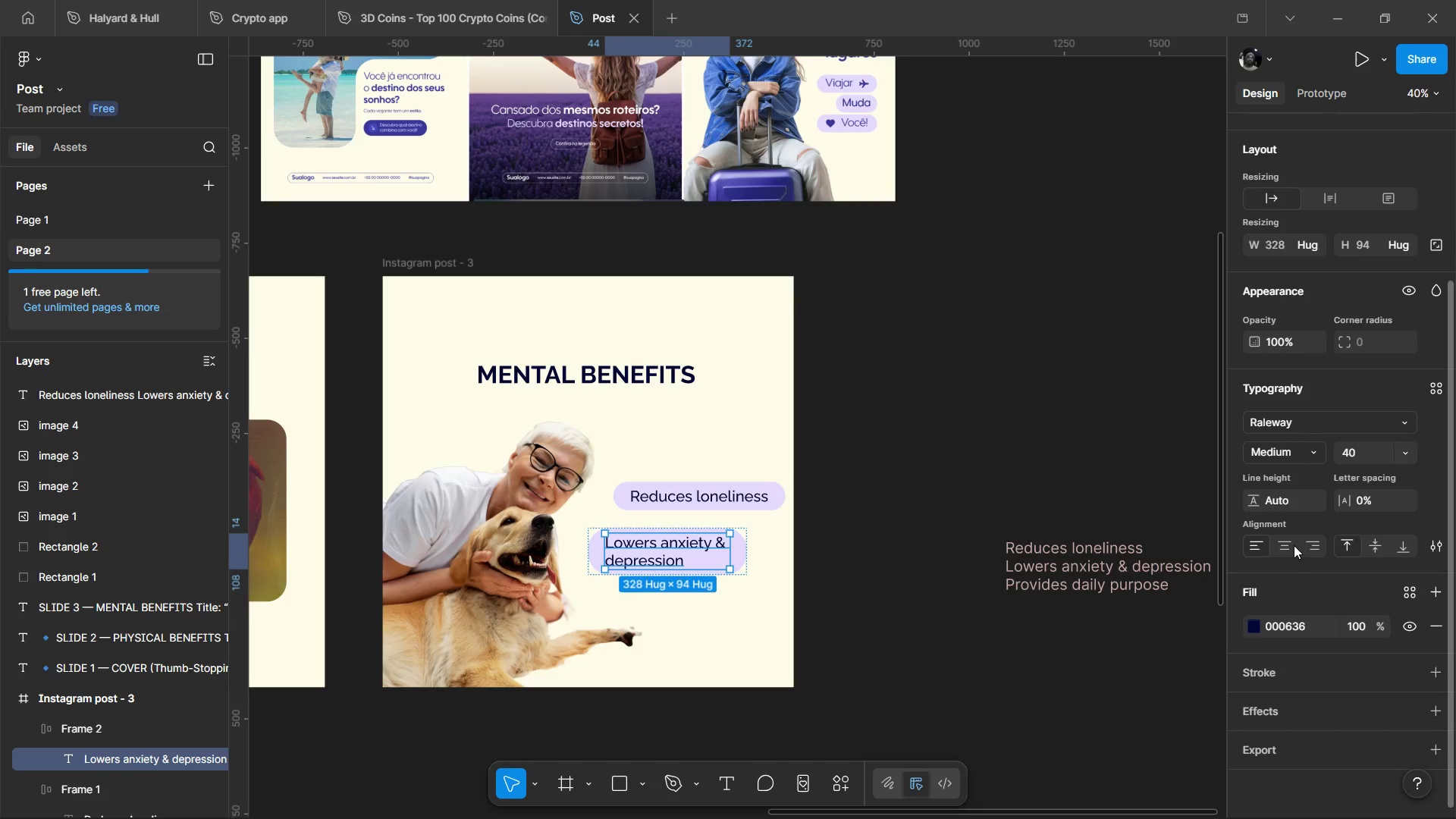 
left_click([1292, 544])
 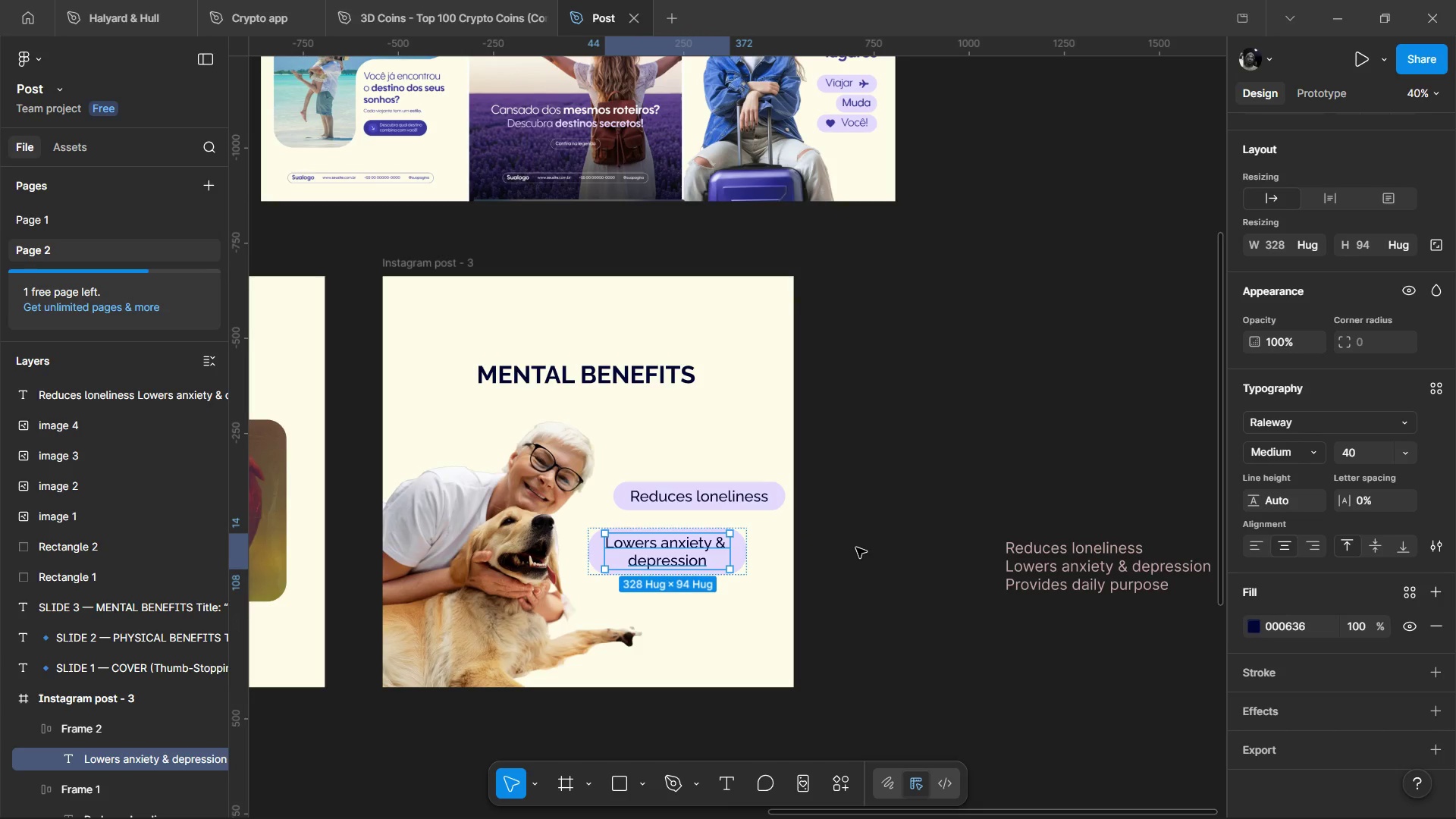 
left_click([856, 548])
 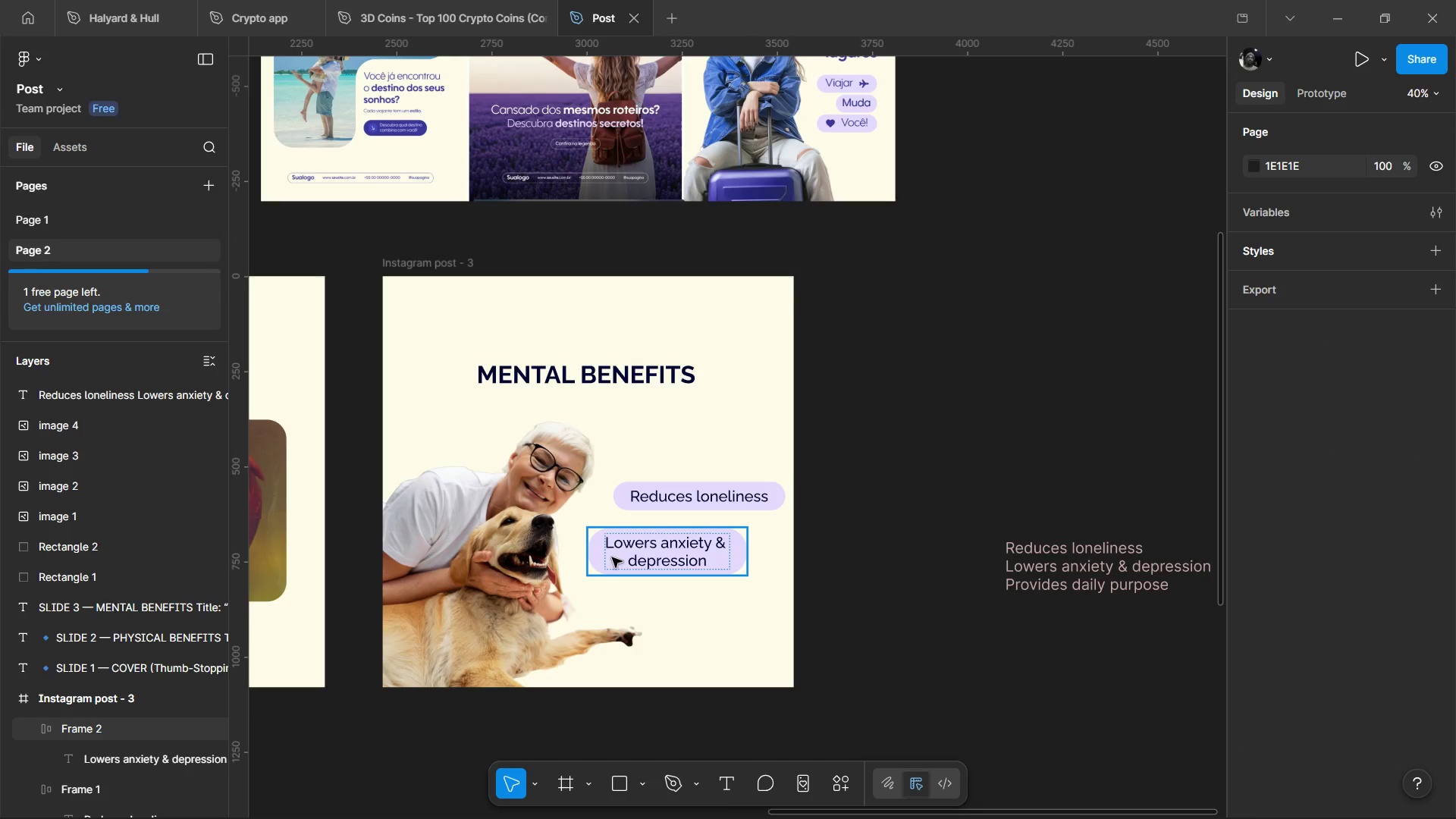 
left_click([634, 560])
 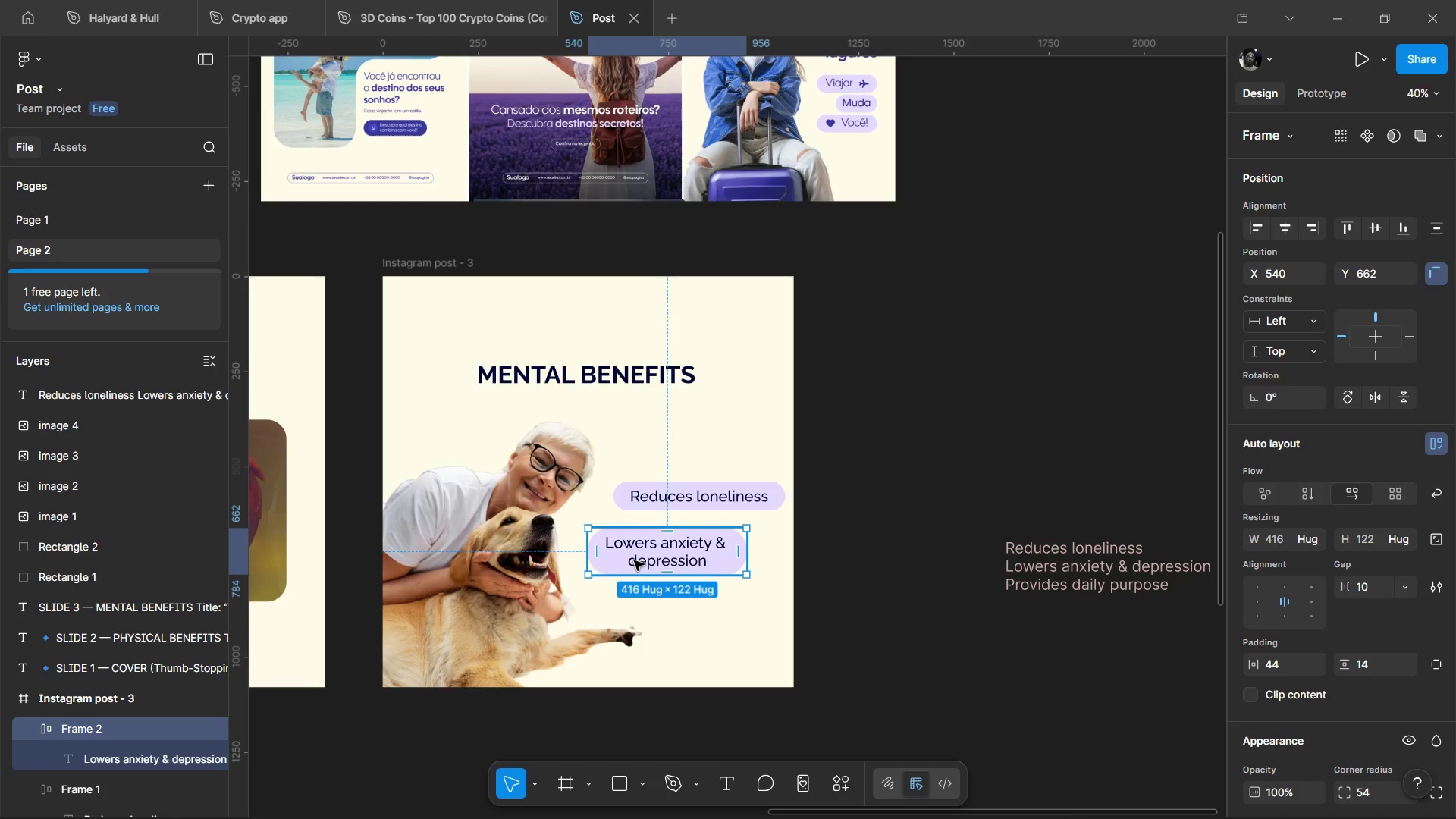 
wait(9.05)
 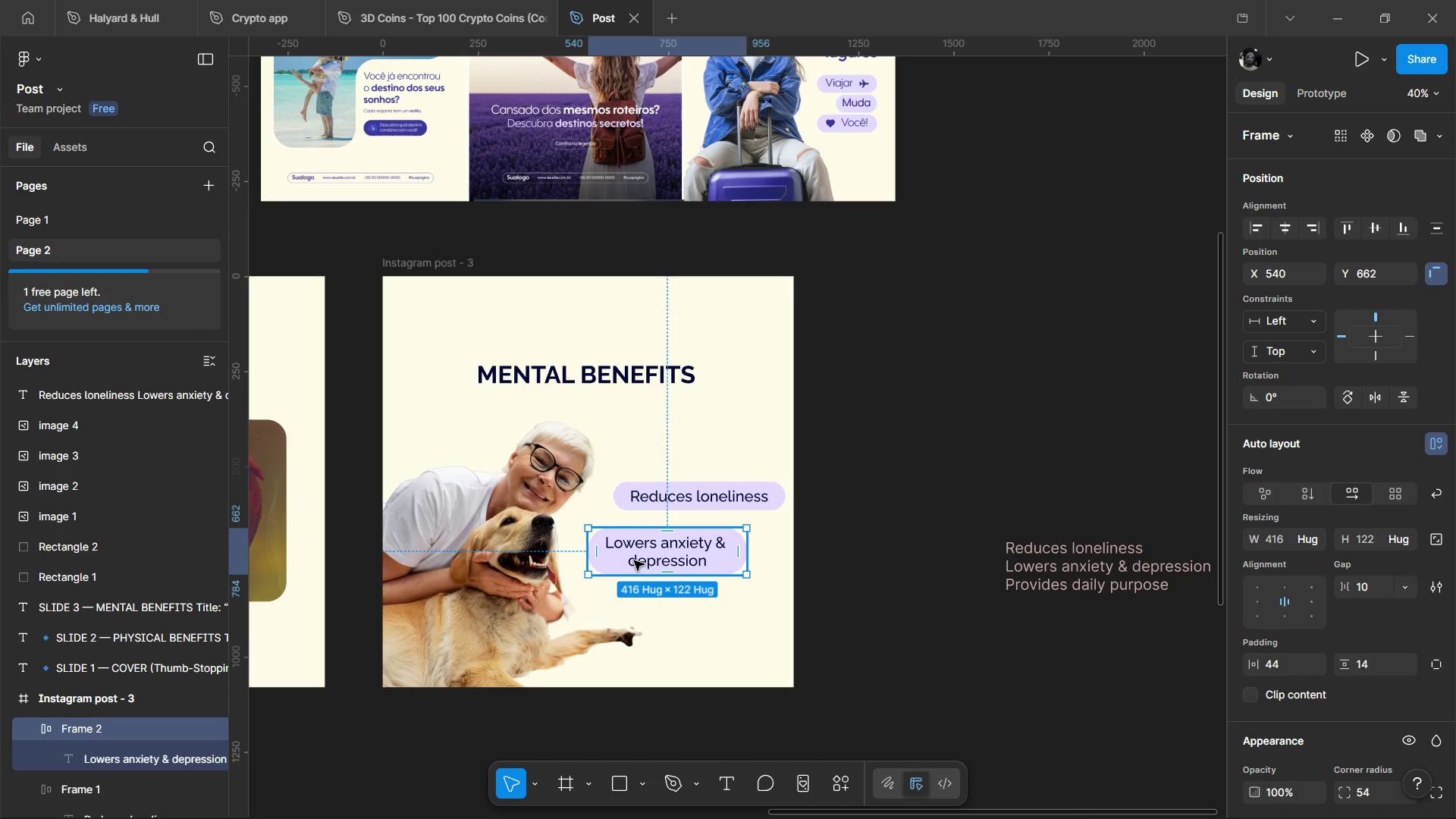 
key(Control+Z)
 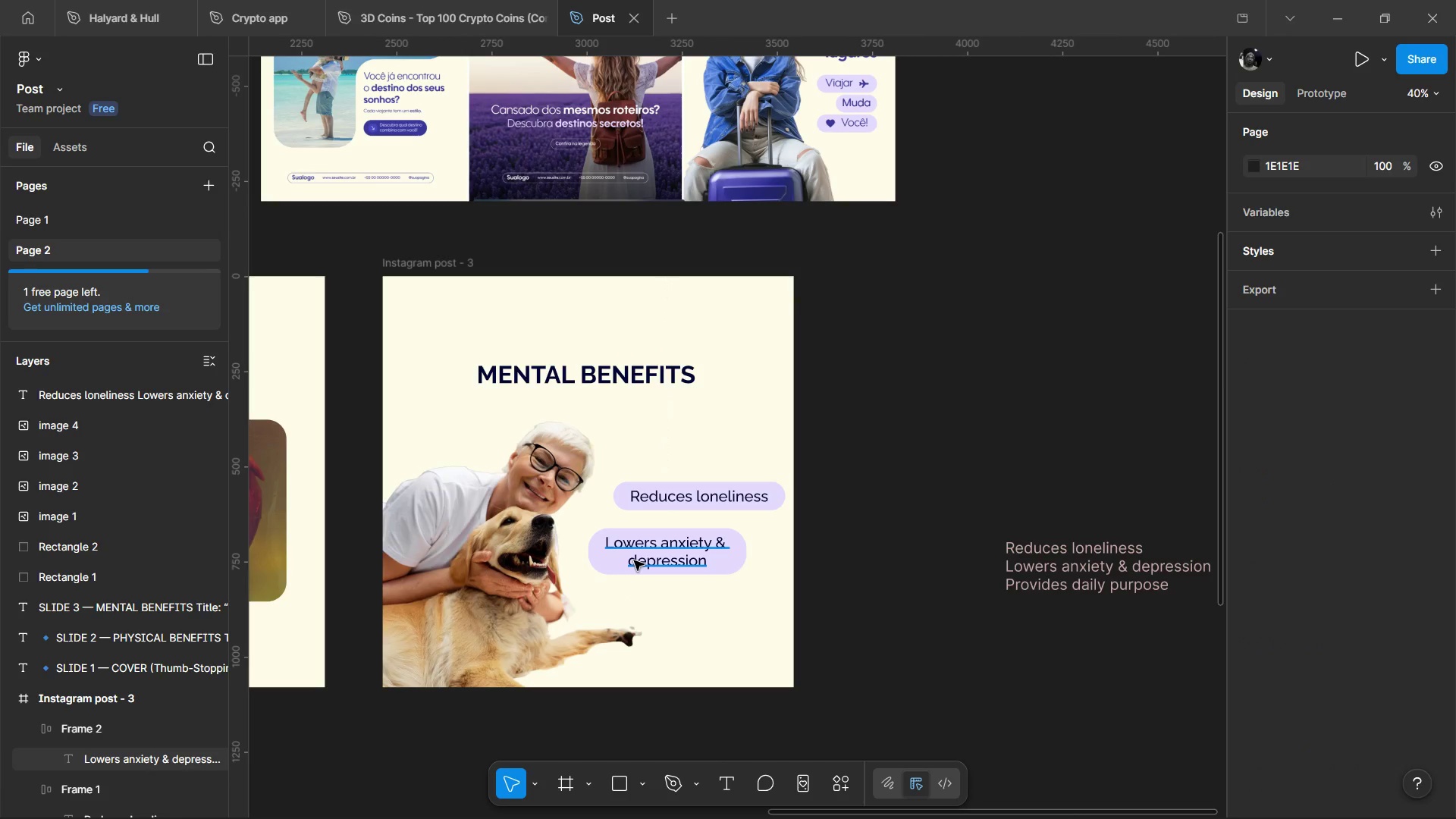 
key(Control+Z)
 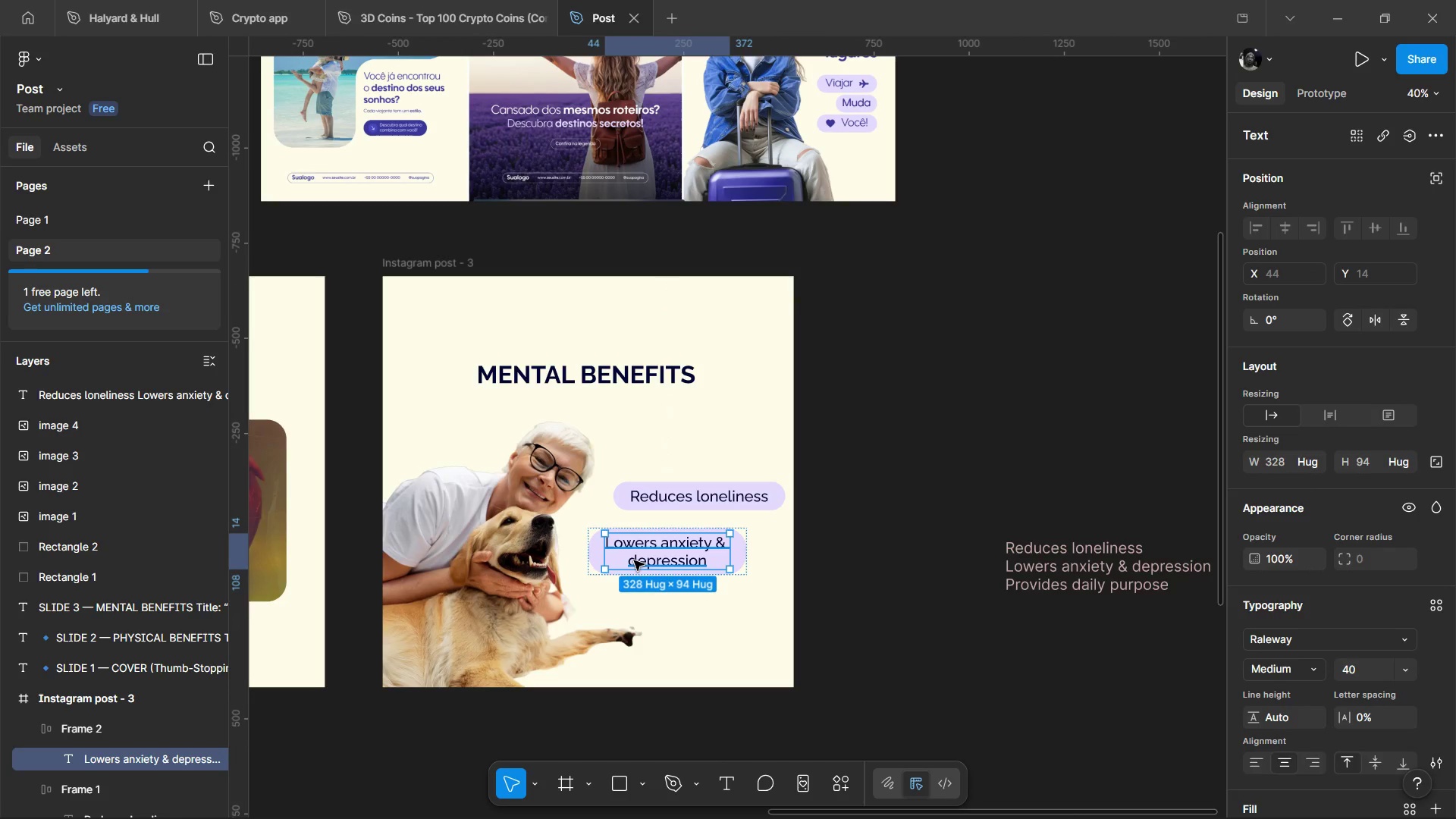 
key(Control+Z)
 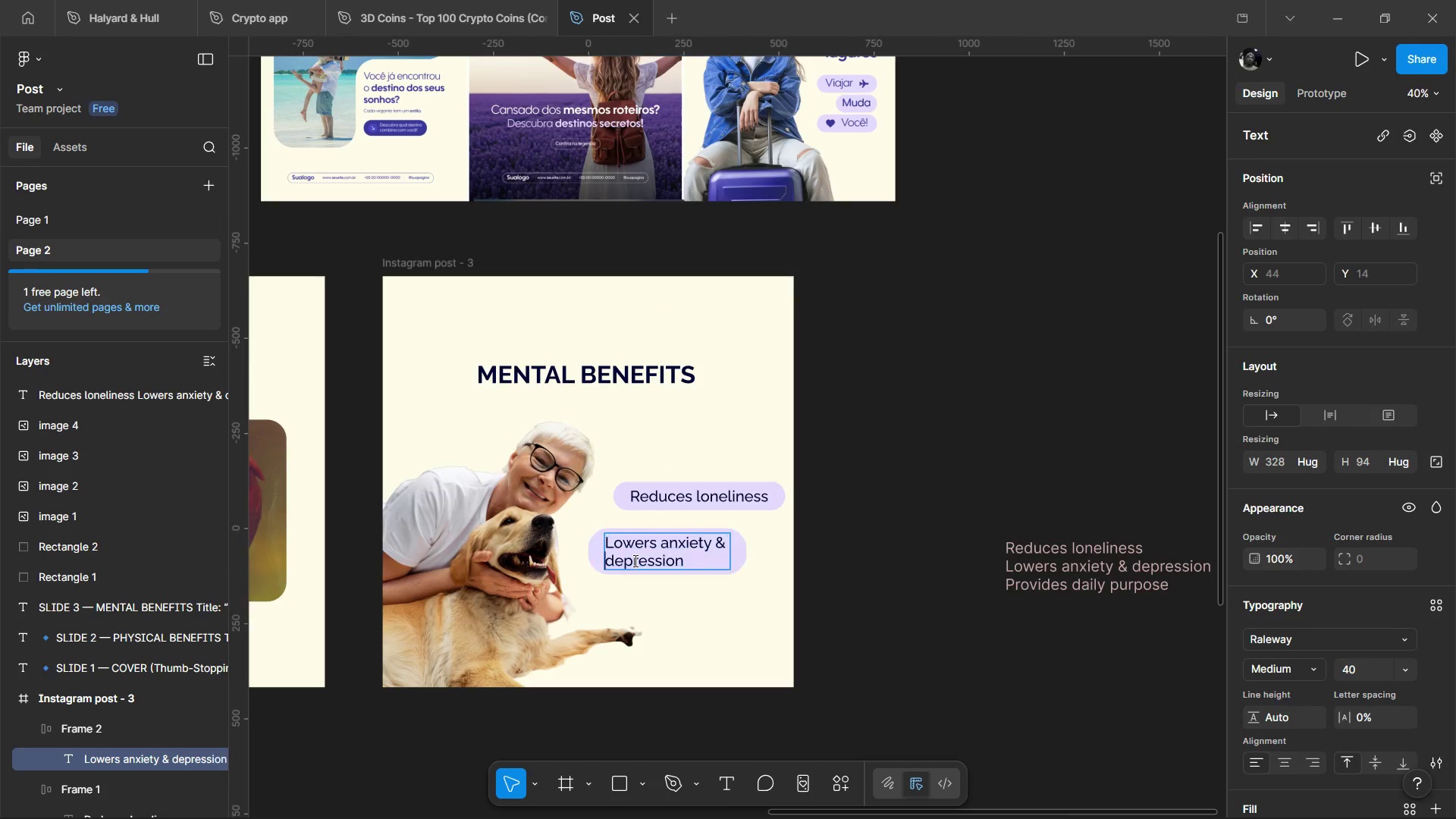 
key(Control+Z)
 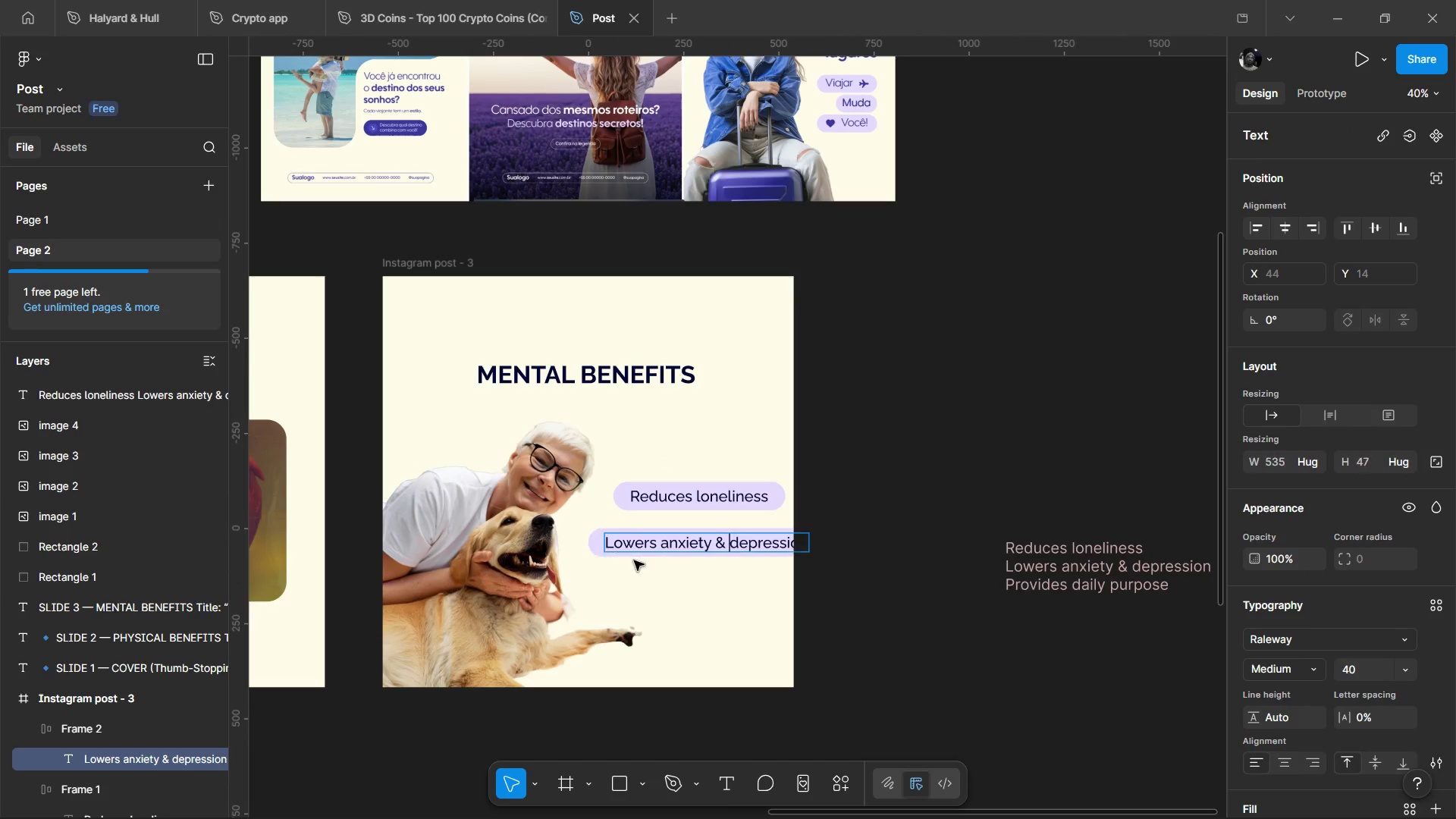 
key(Control+Z)
 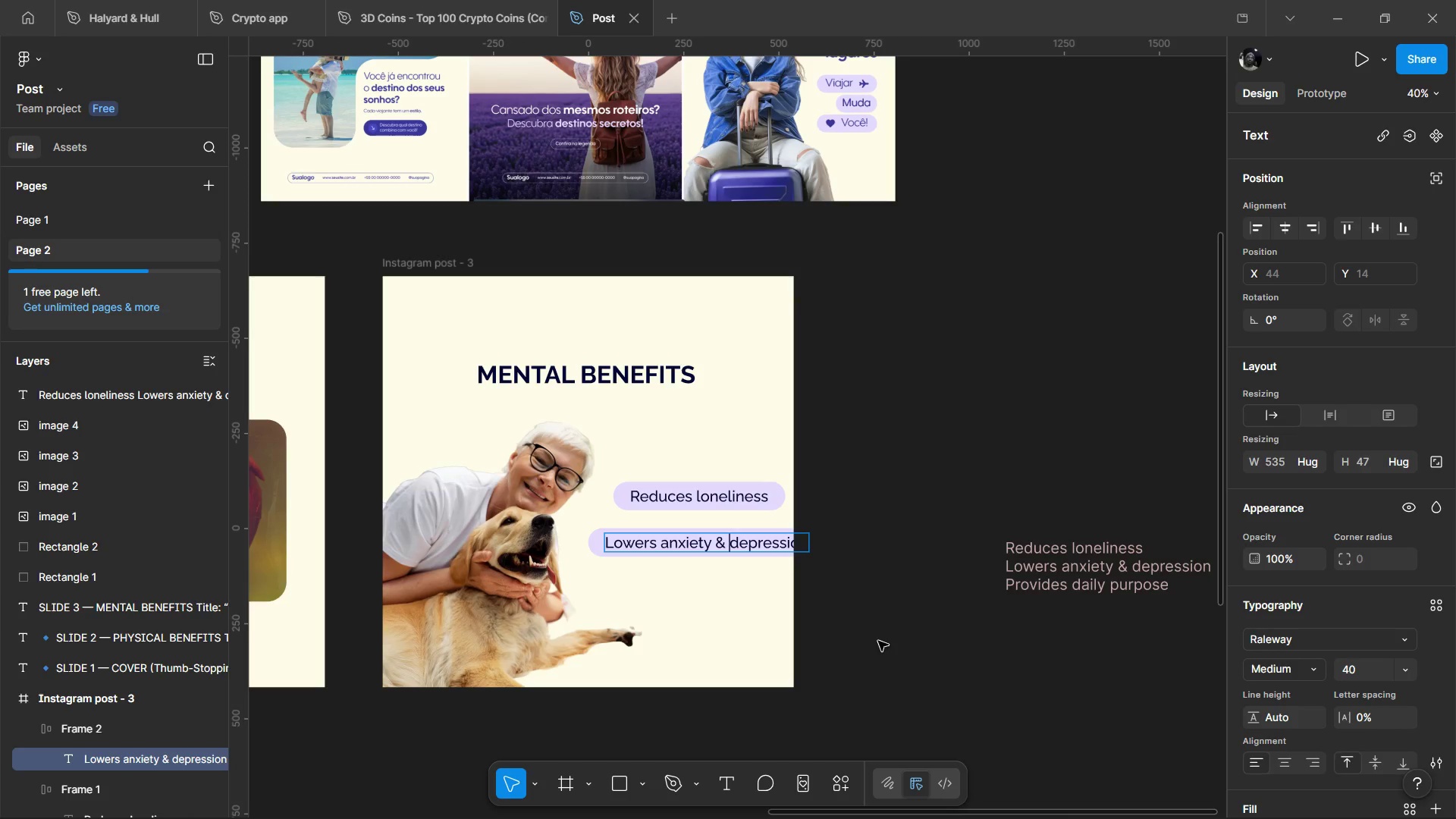 
left_click([885, 641])
 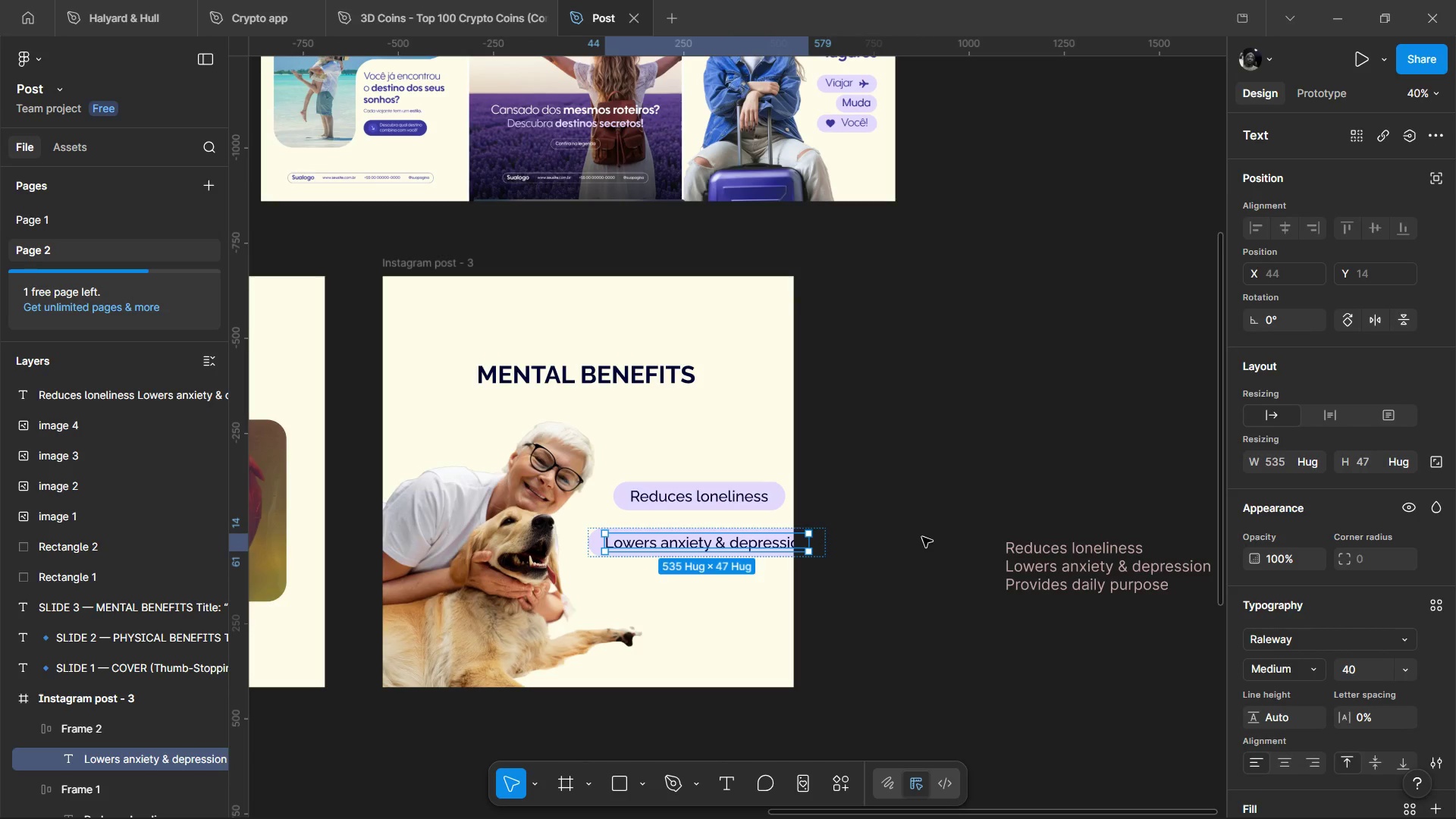 
left_click_drag(start_coordinate=[920, 536], to_coordinate=[924, 537])
 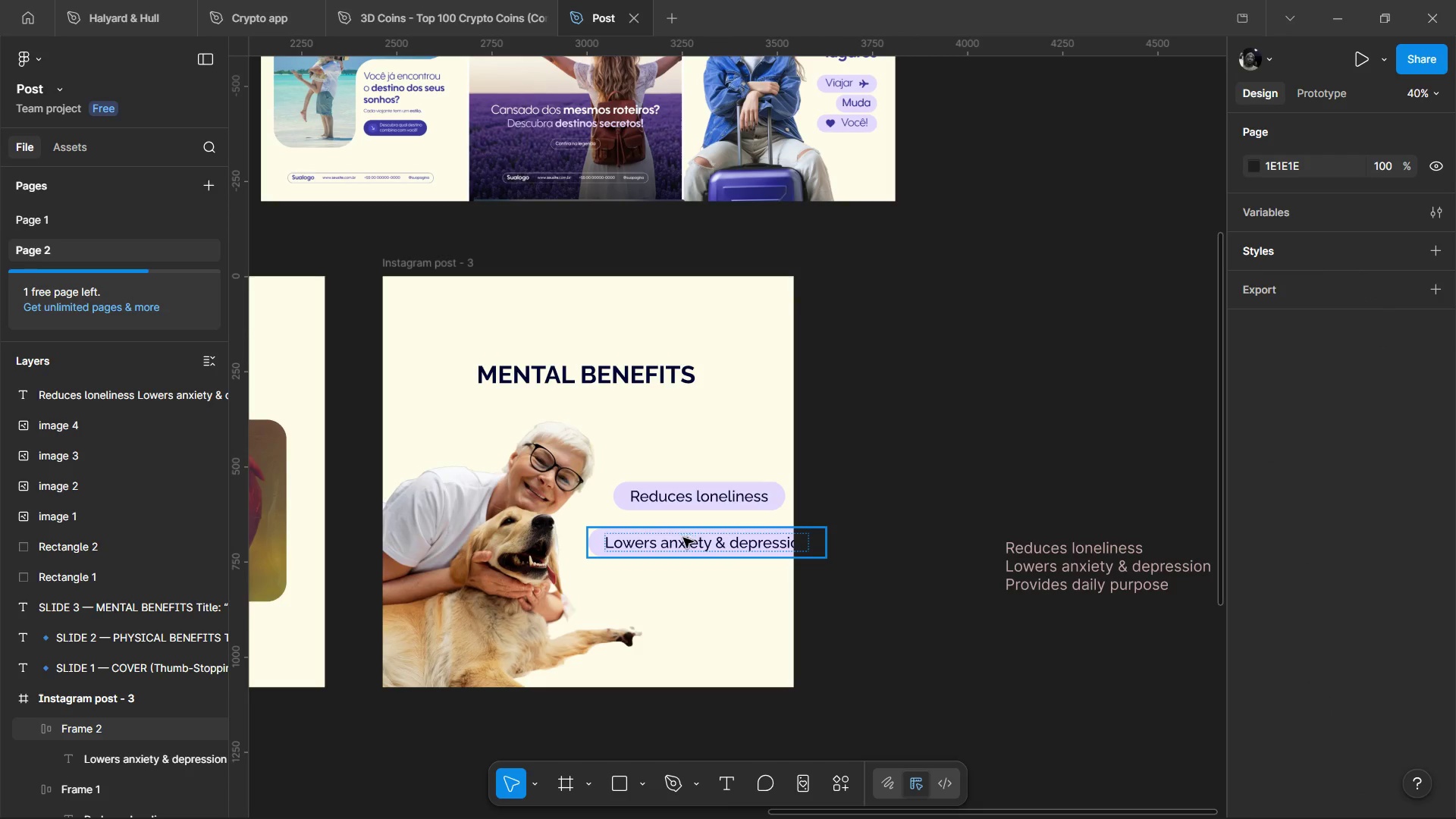 
left_click_drag(start_coordinate=[686, 536], to_coordinate=[650, 529])
 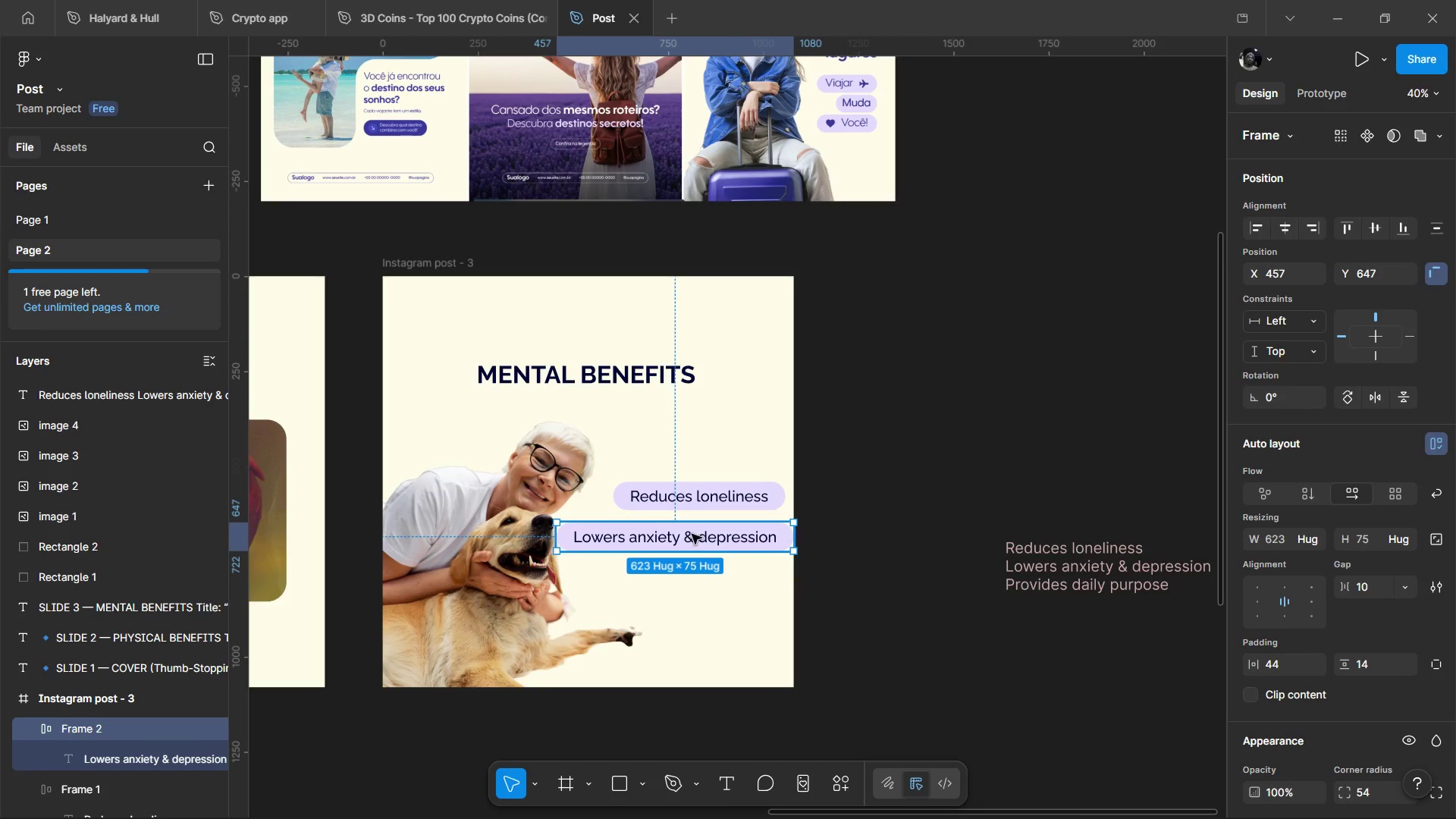 
left_click([692, 534])
 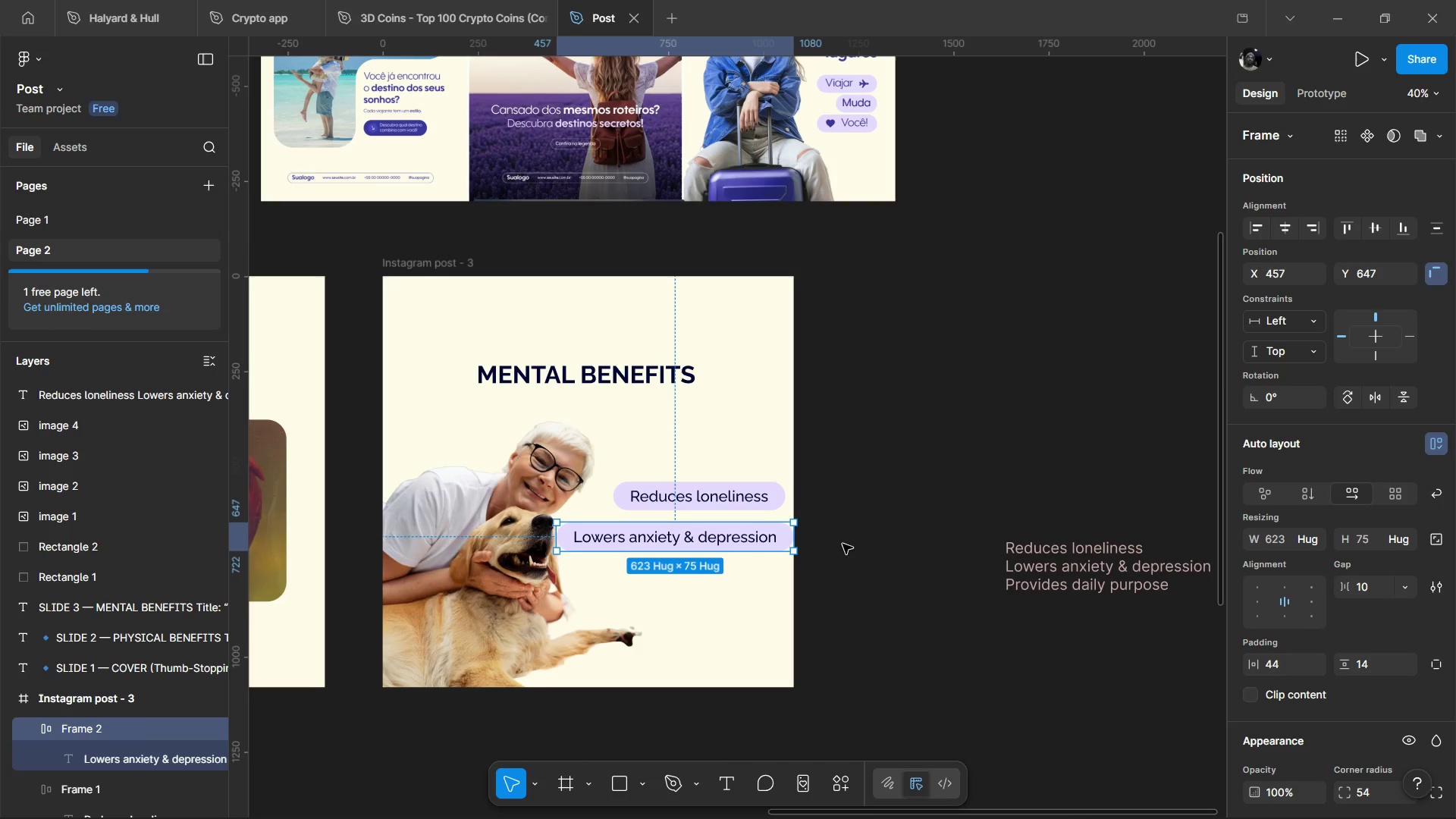 
left_click([682, 494])
 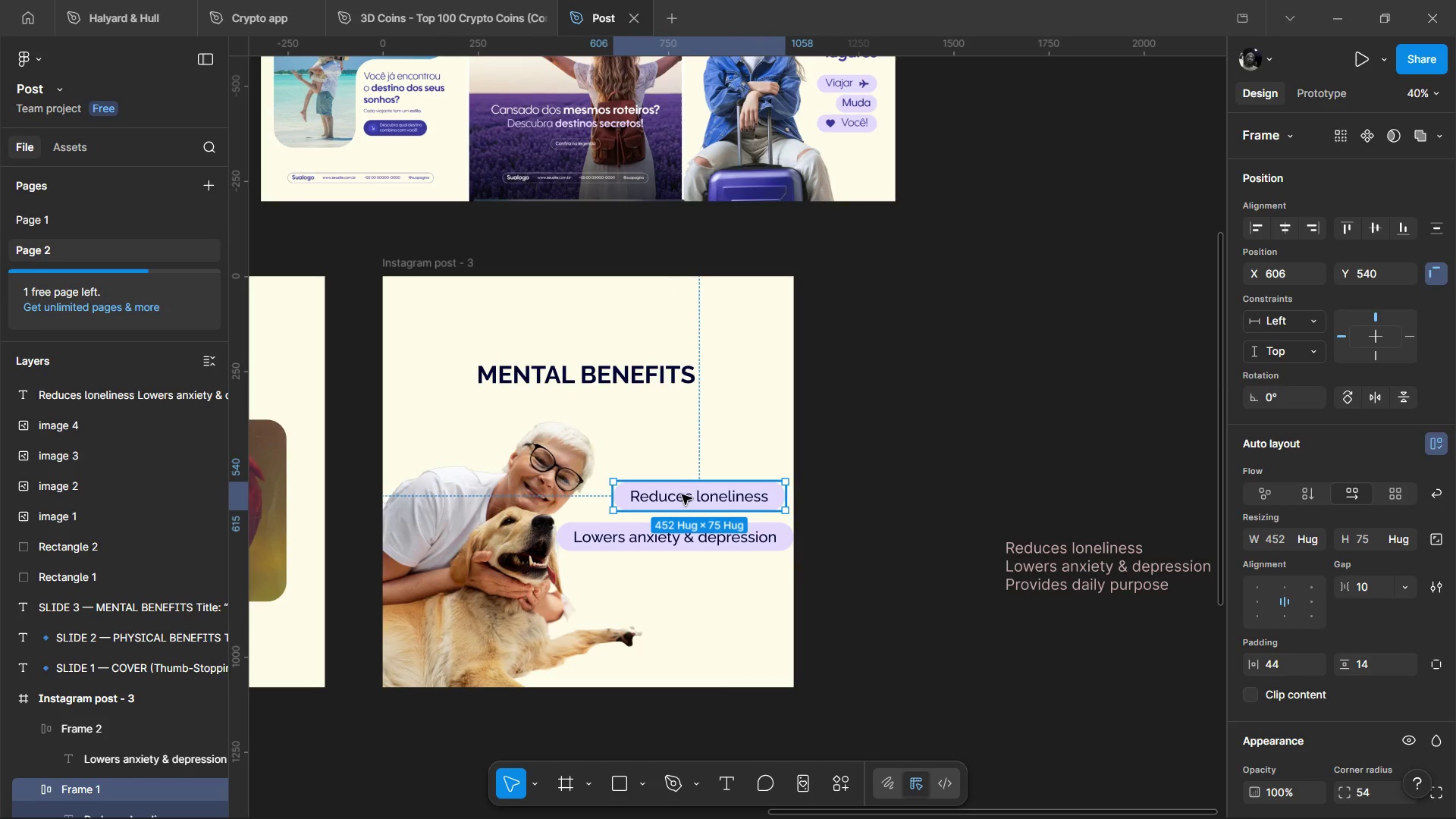 
hold_key(key=AltLeft, duration=1.51)
left_click_drag(start_coordinate=[682, 494], to_coordinate=[682, 578])
 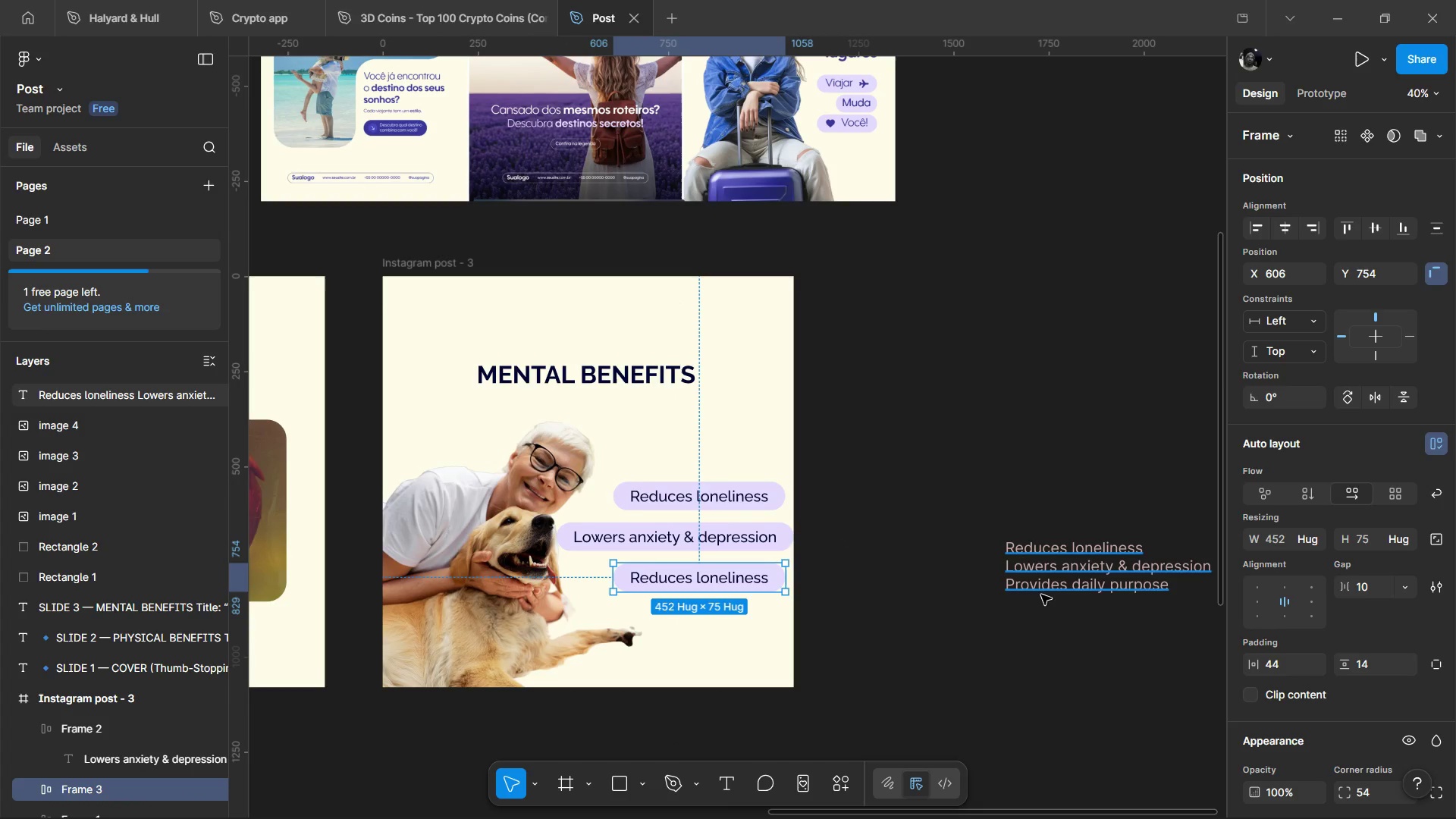 
hold_key(key=AltLeft, duration=1.55)
 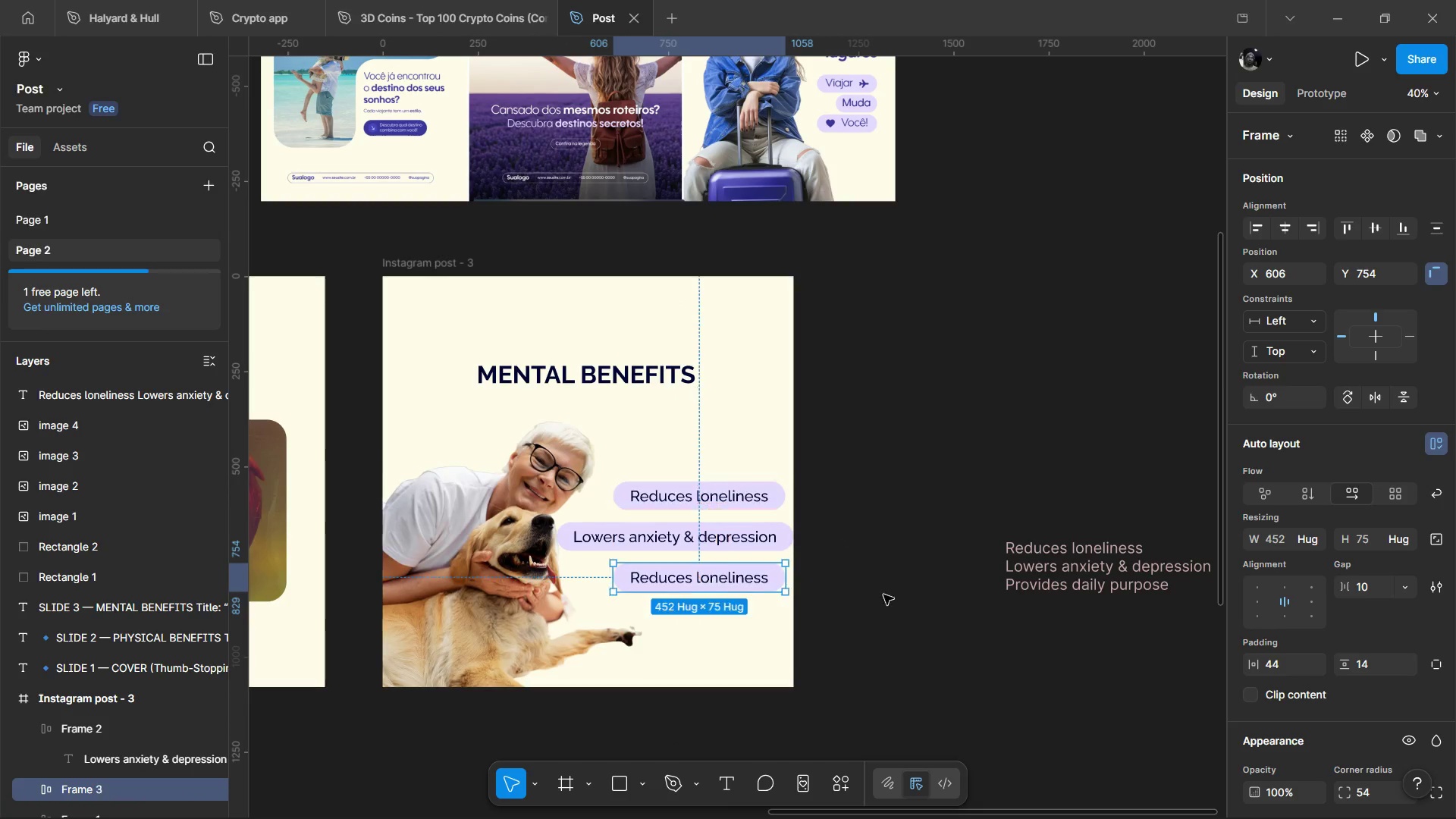 
hold_key(key=AltLeft, duration=0.7)
 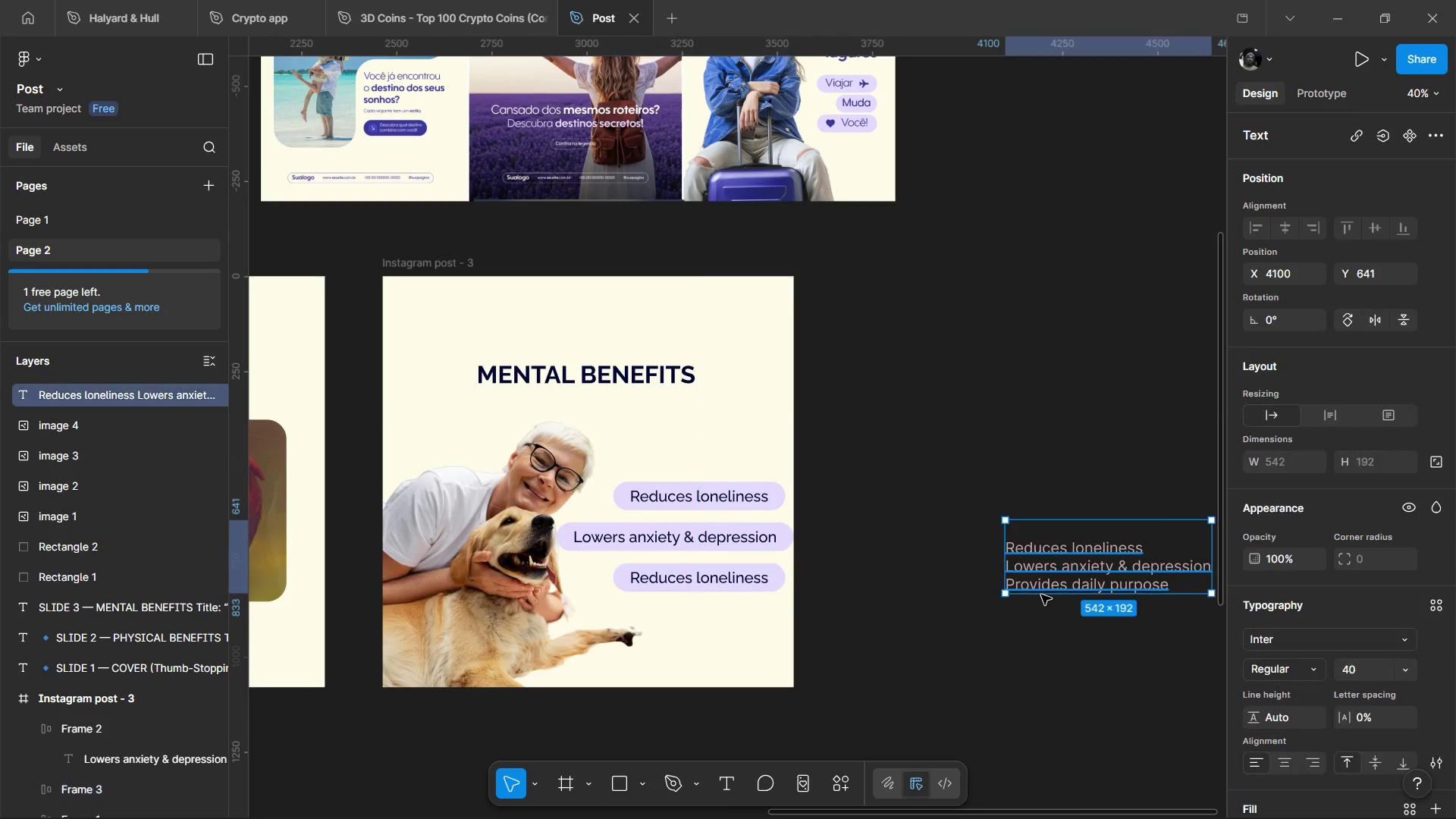 
double_click([1041, 595])
 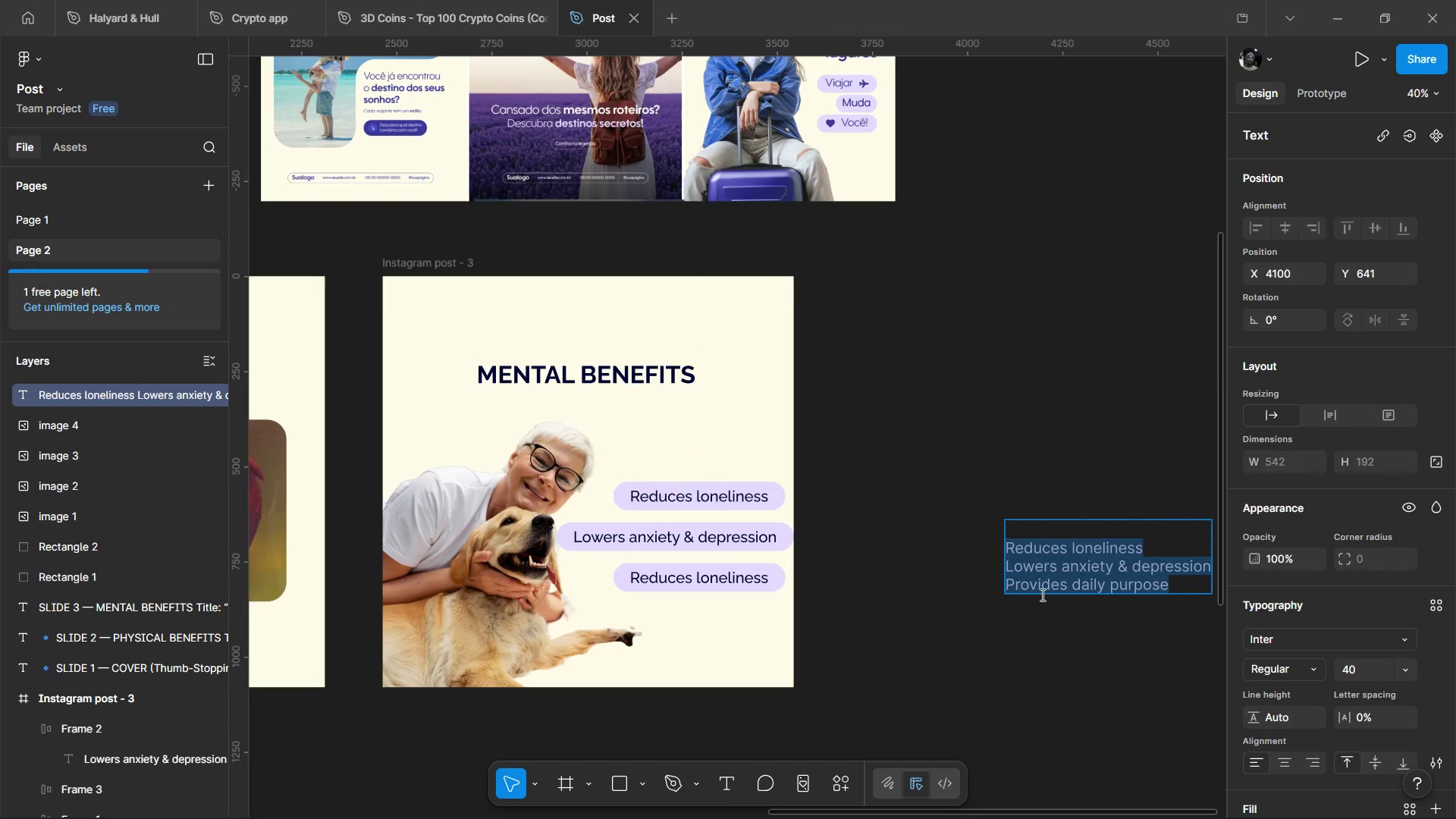 
triple_click([1041, 595])
 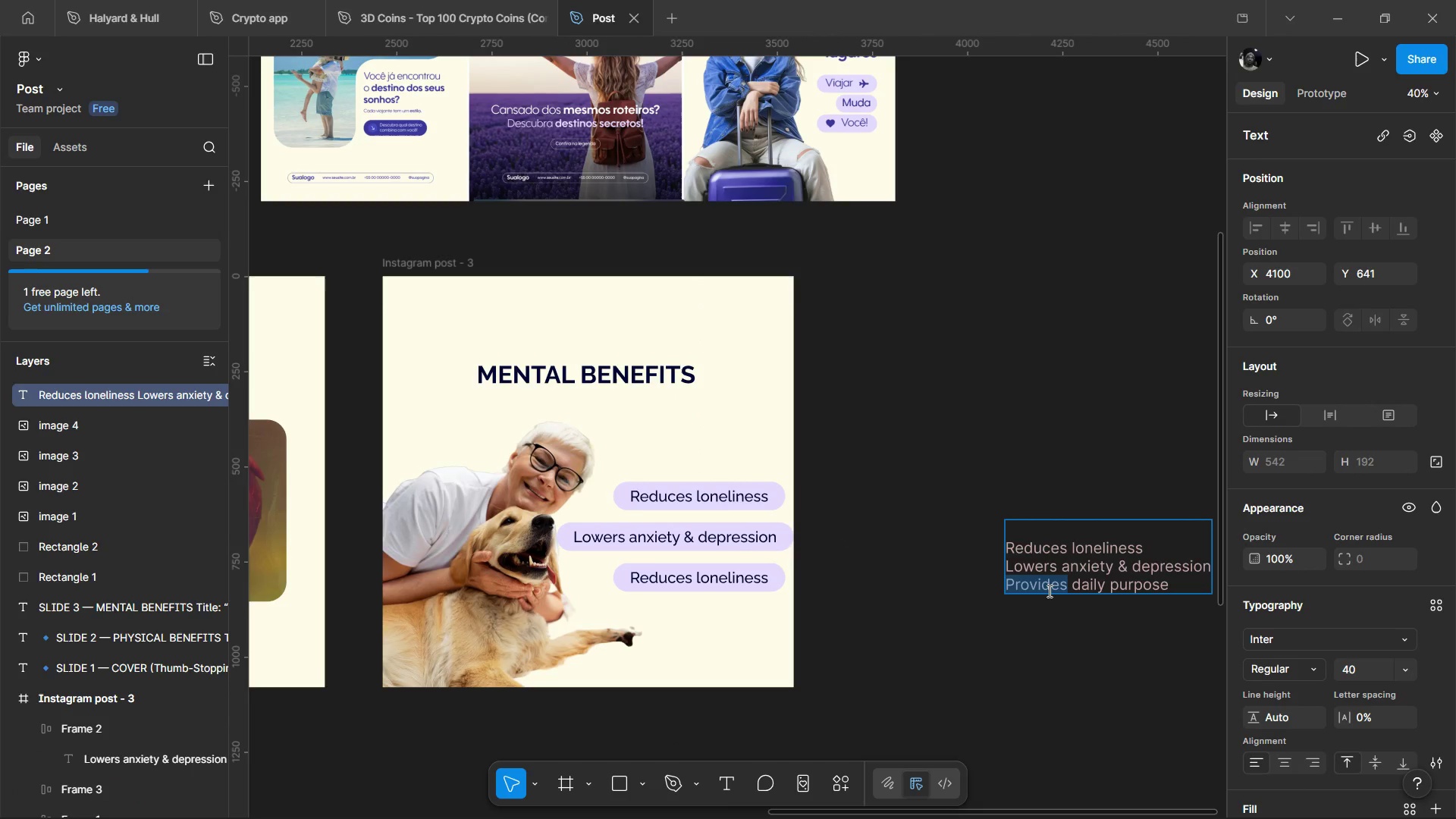 
double_click([1048, 591])
 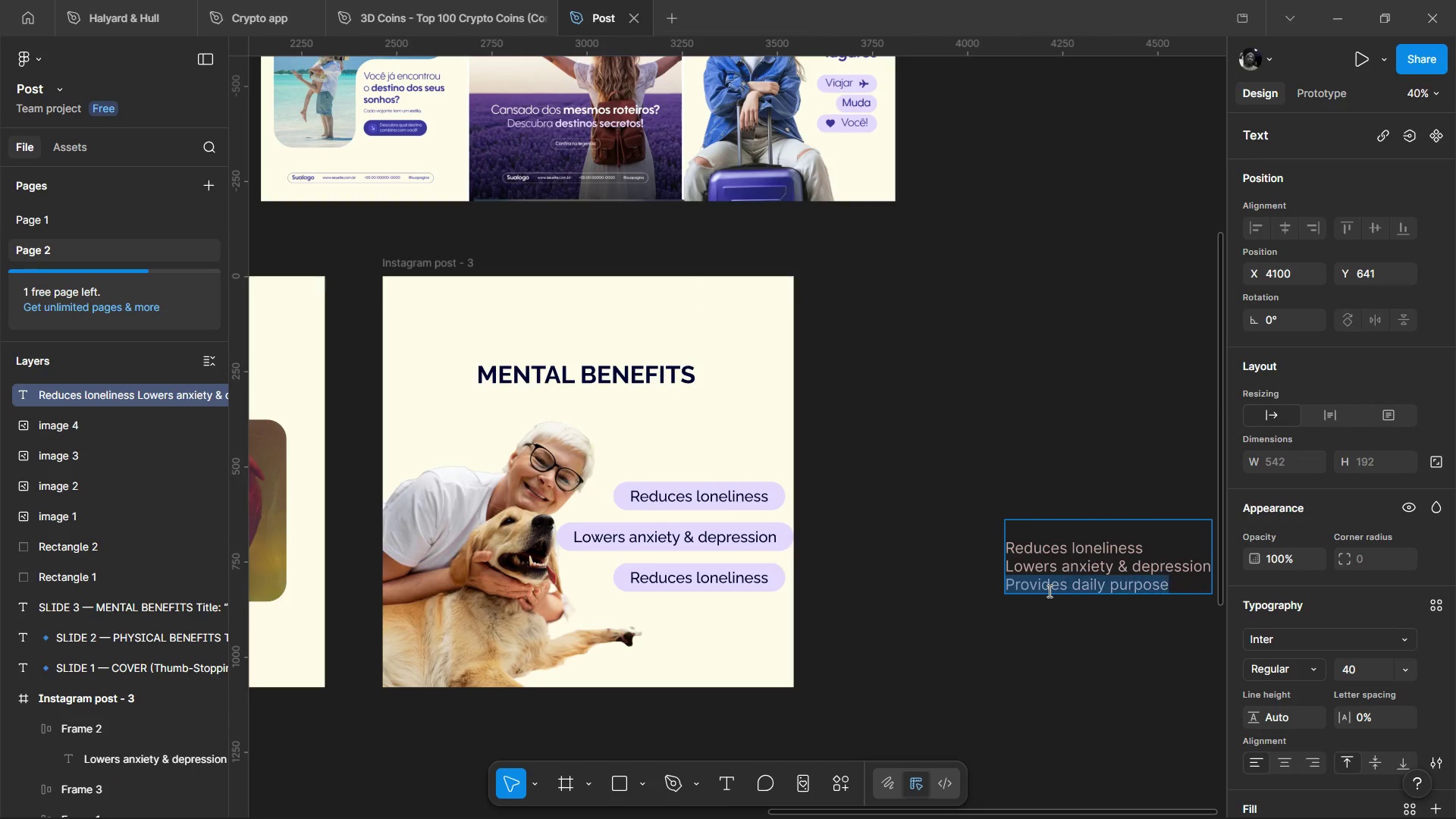 
triple_click([1048, 591])
 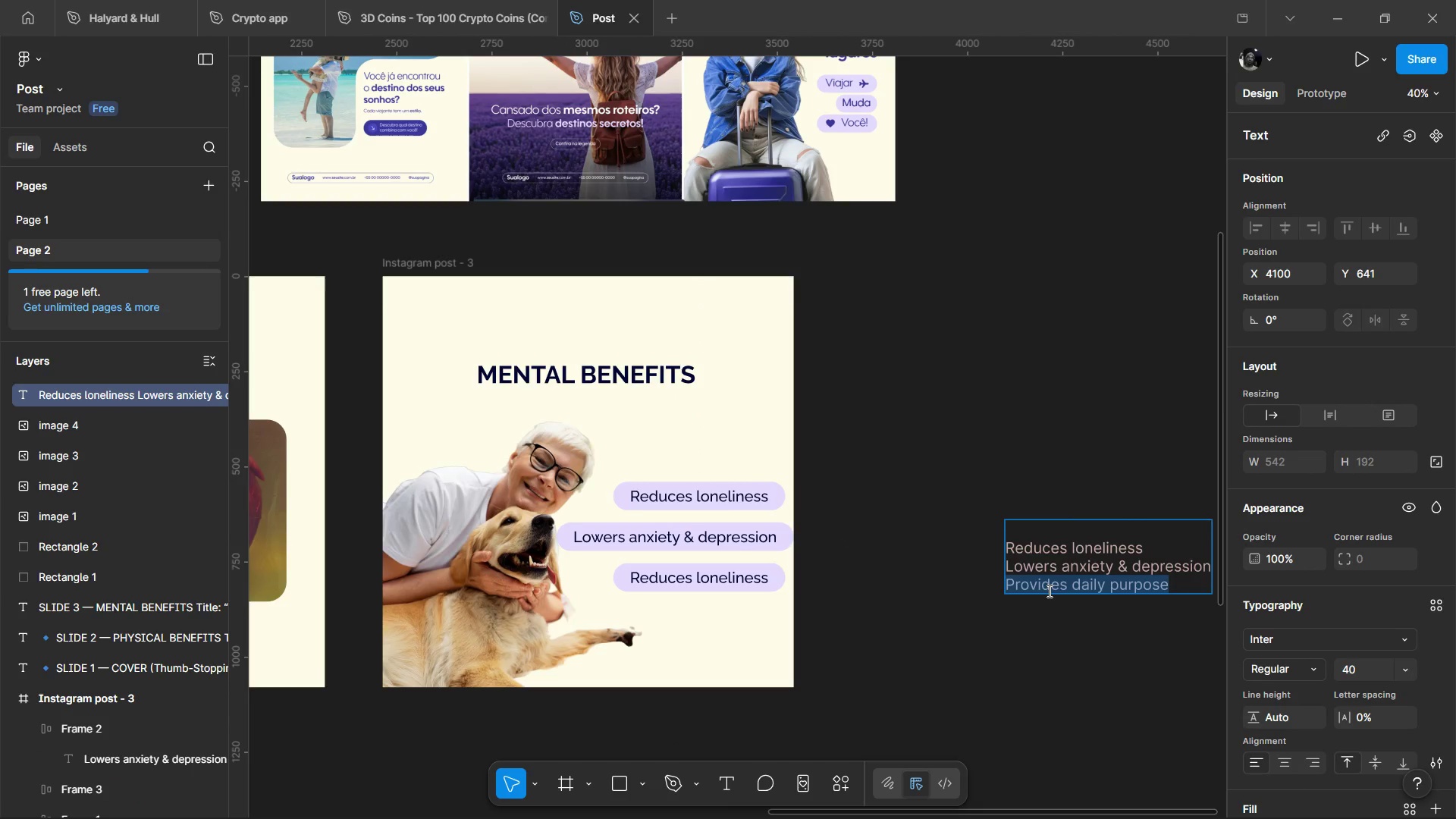 
key(Shift+ShiftLeft)
 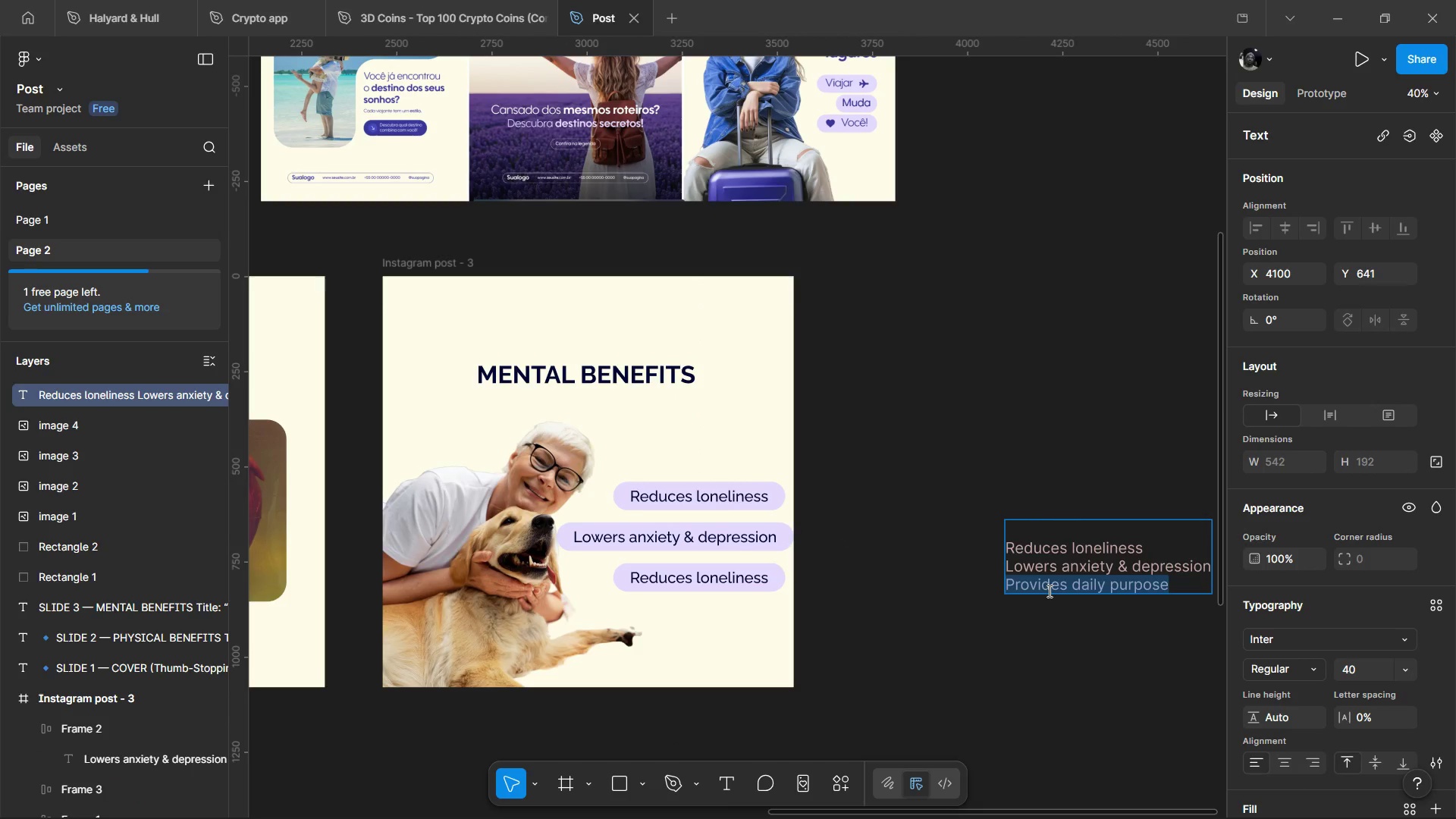 
key(Control+C)
 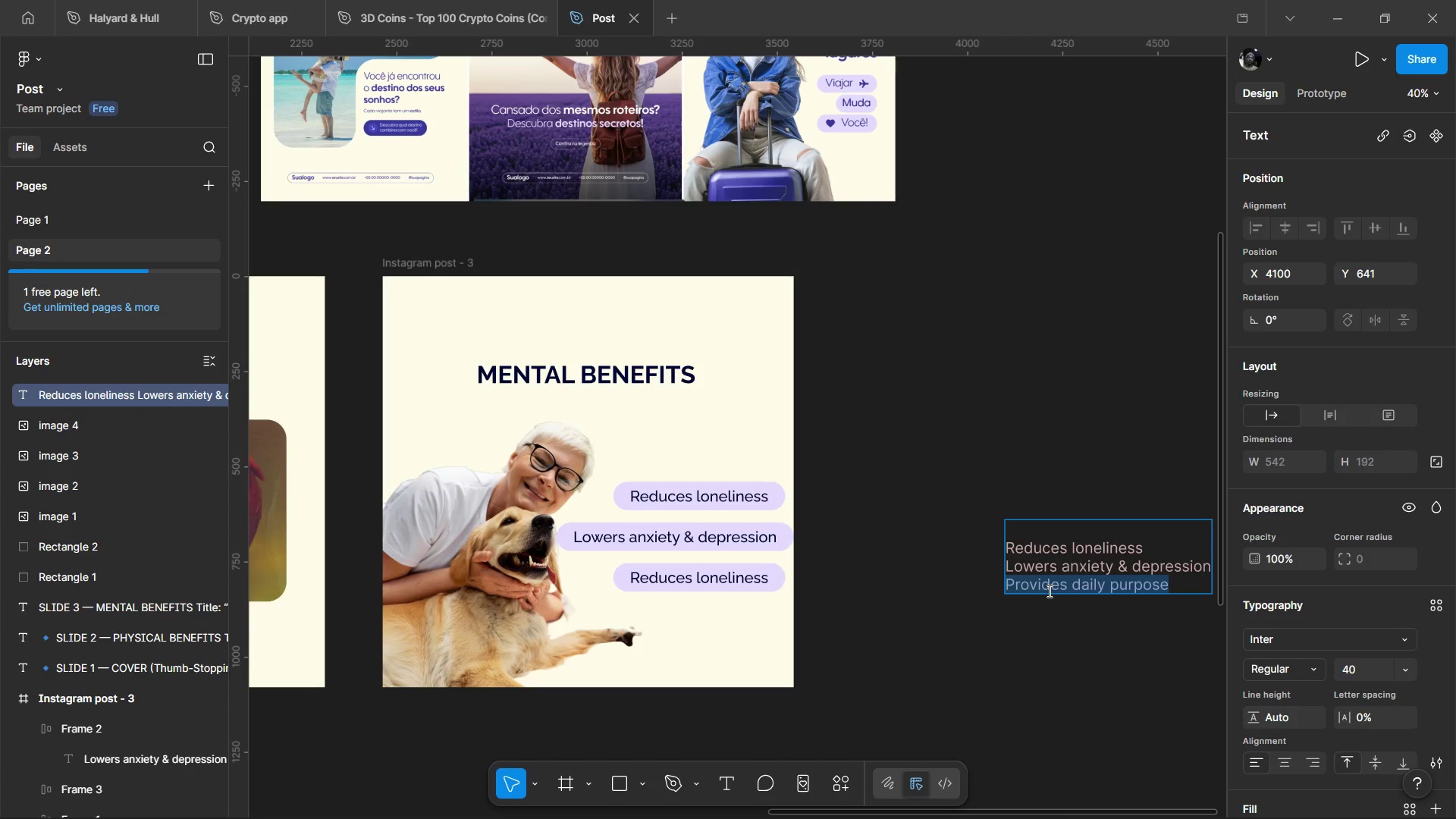 
key(Control+C)
 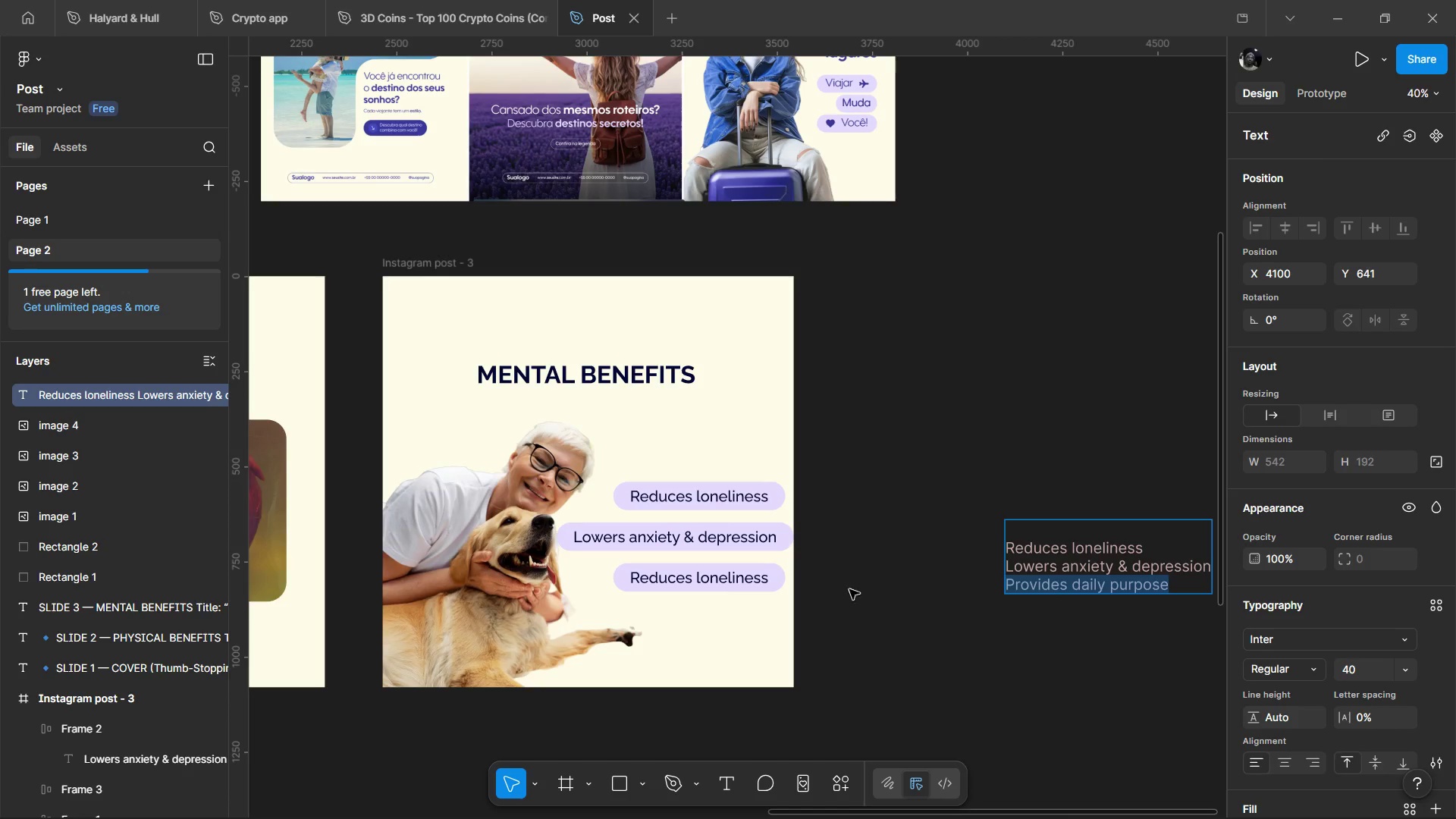 
key(Control+C)
 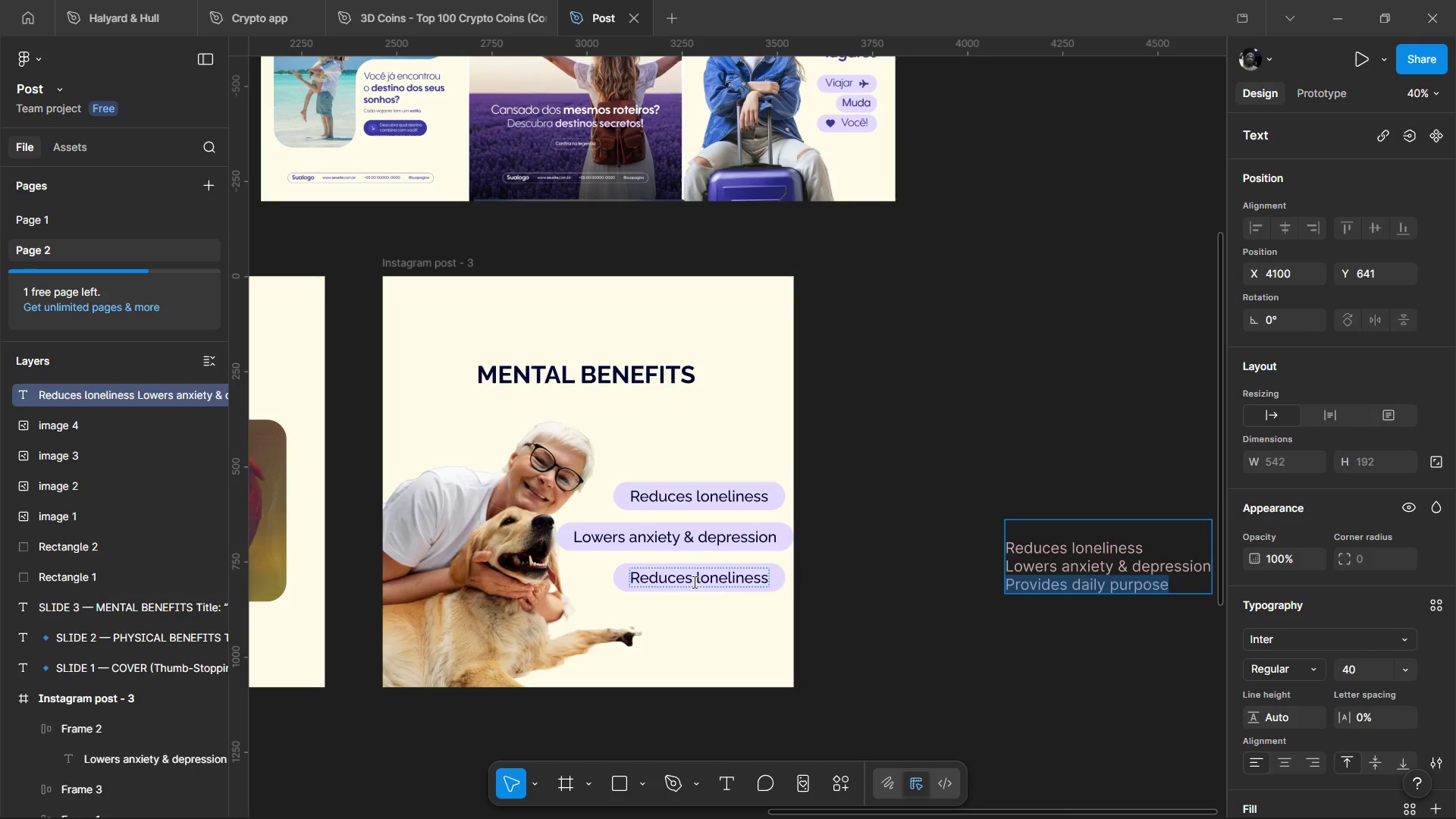 
double_click([693, 582])
 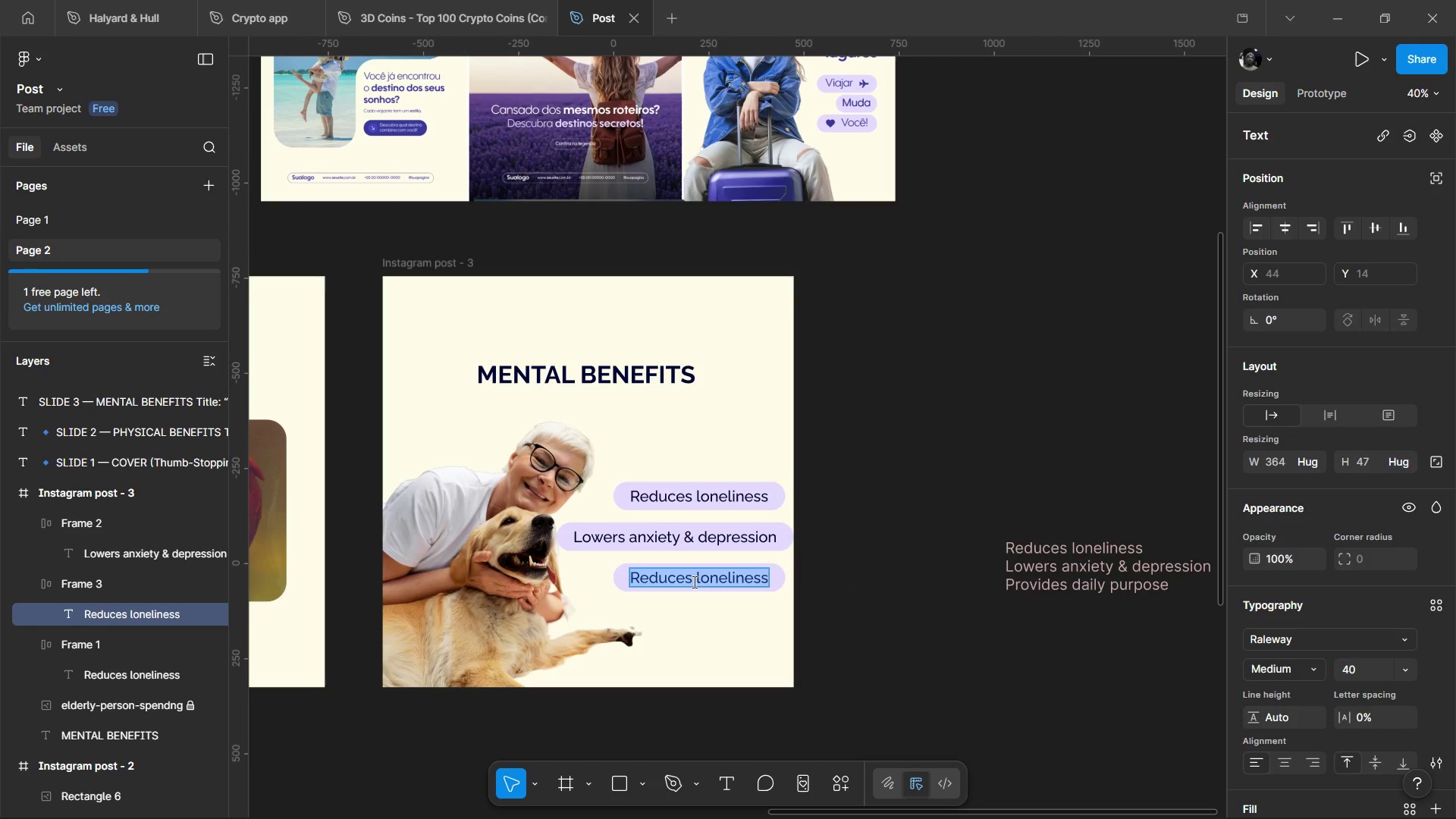 
triple_click([693, 582])
 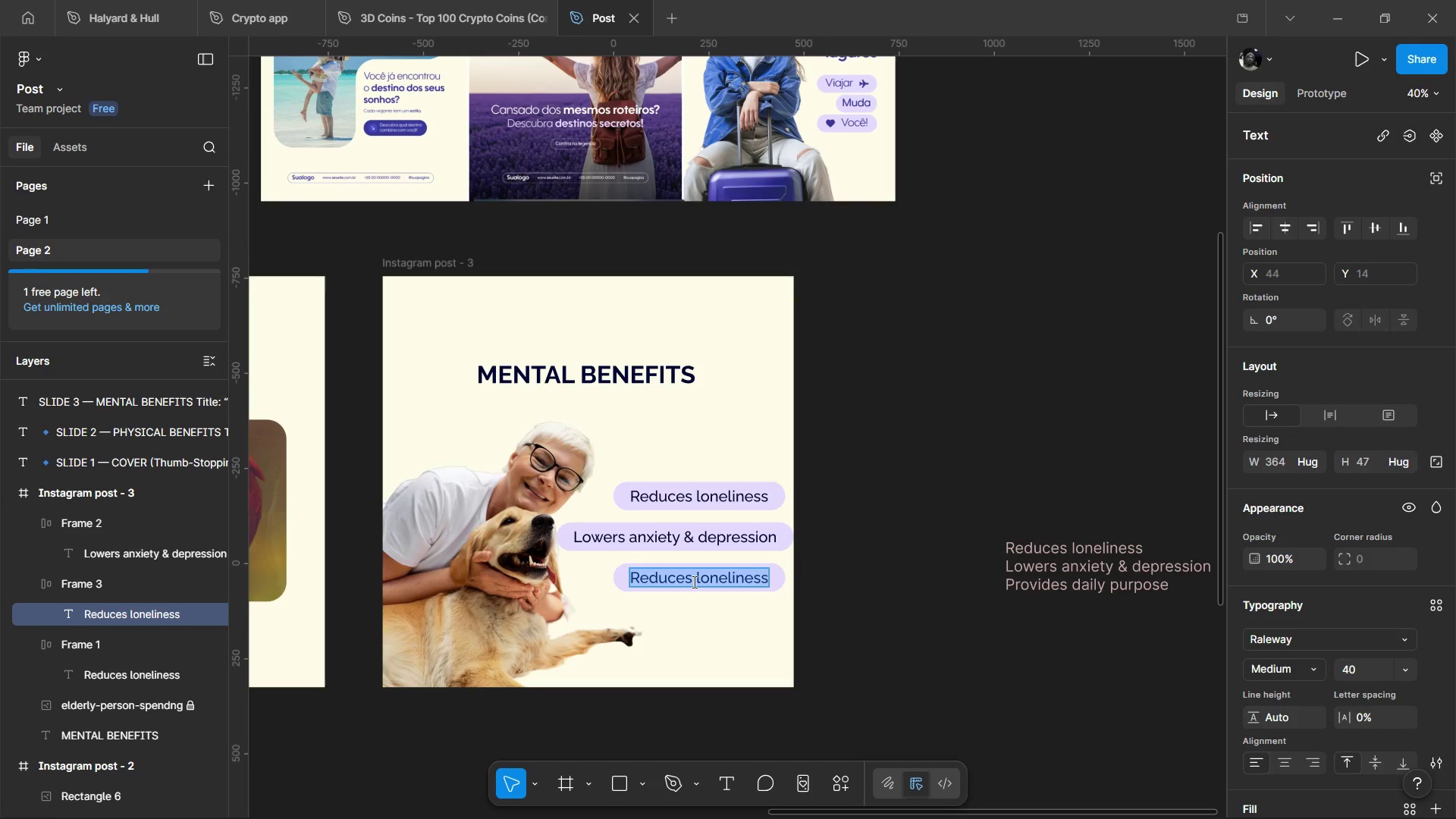 
key(Control+Shift+V)
 